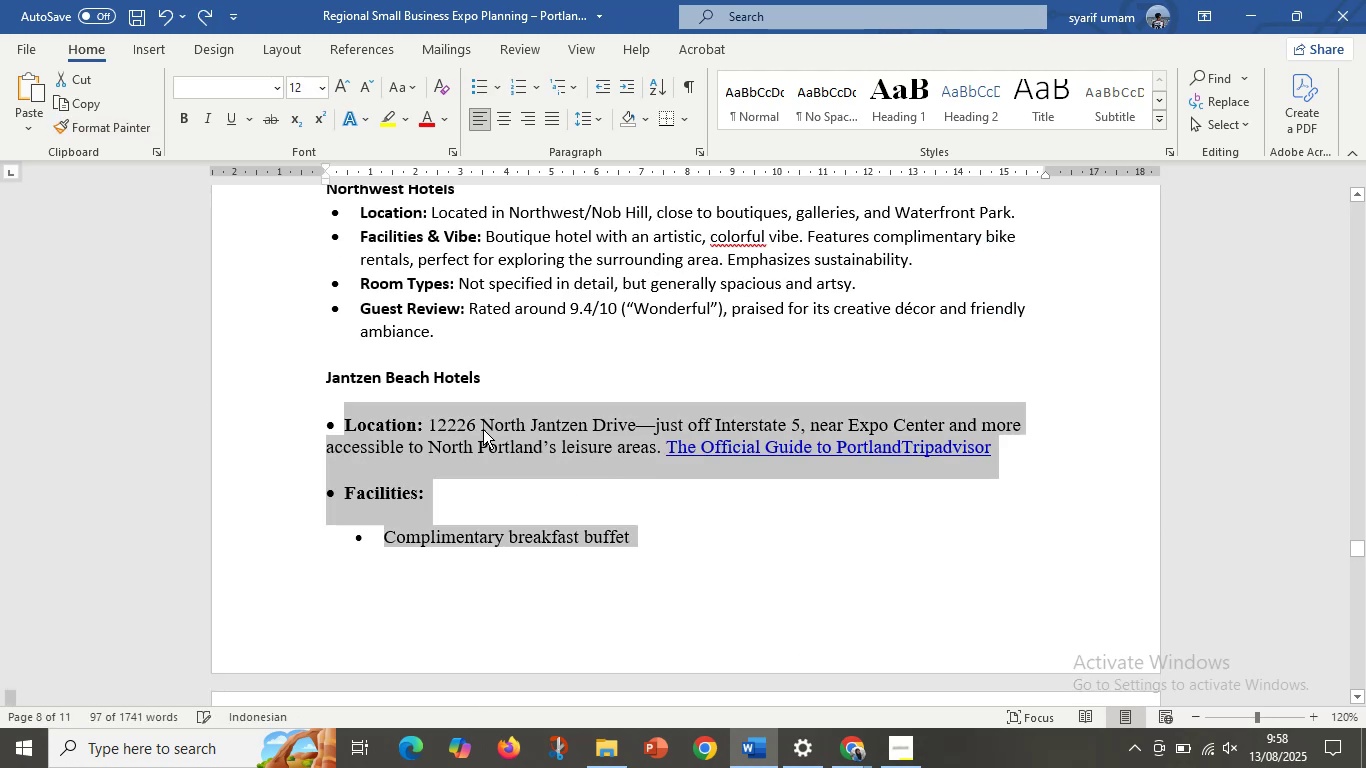 
scroll: coordinate [477, 429], scroll_direction: up, amount: 5.0
 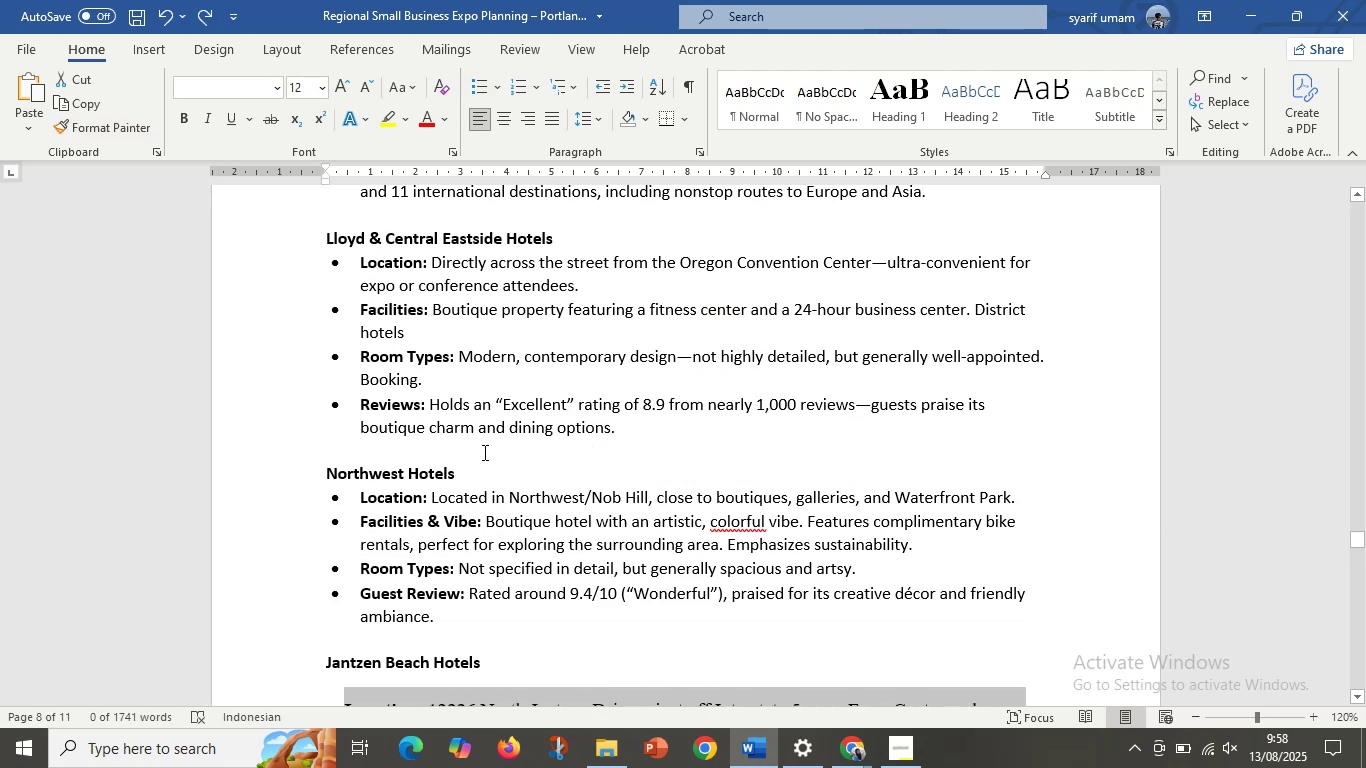 
left_click([493, 475])
 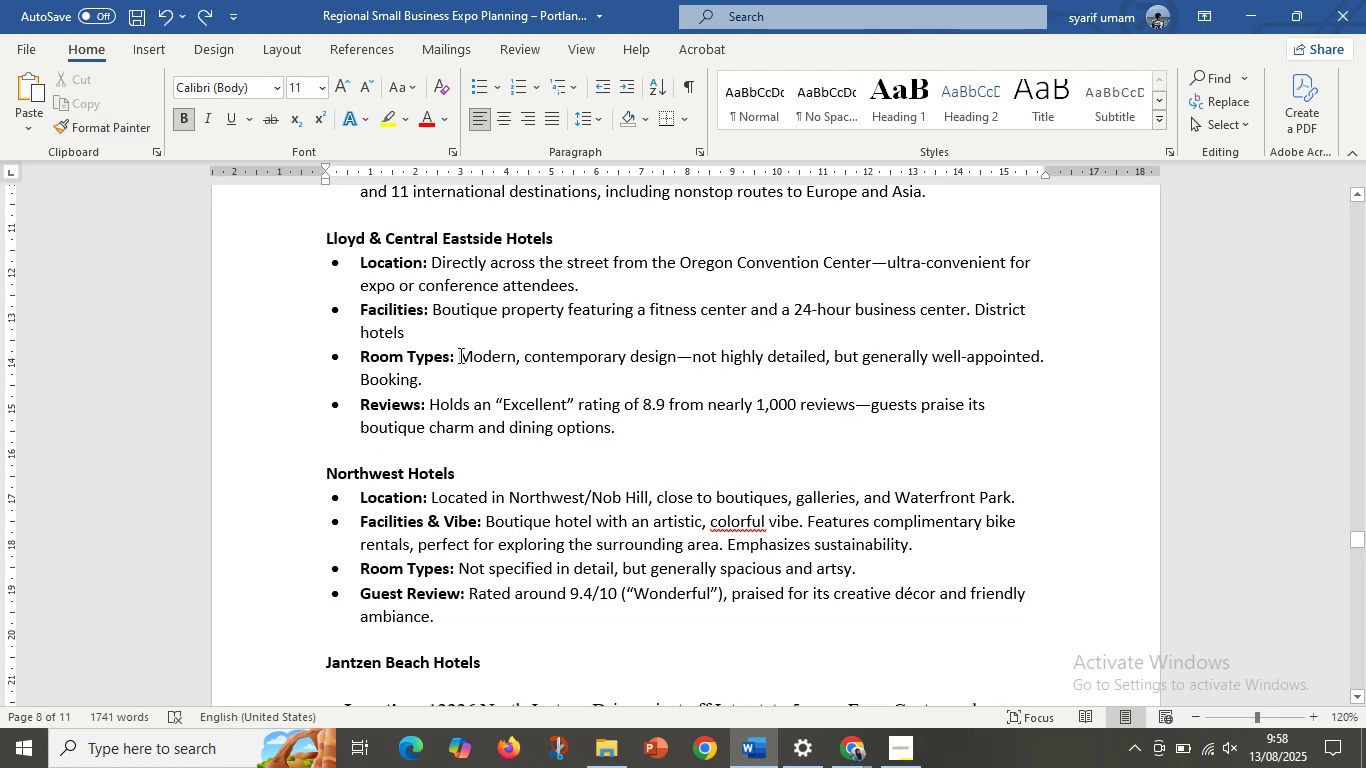 
left_click_drag(start_coordinate=[460, 354], to_coordinate=[497, 358])
 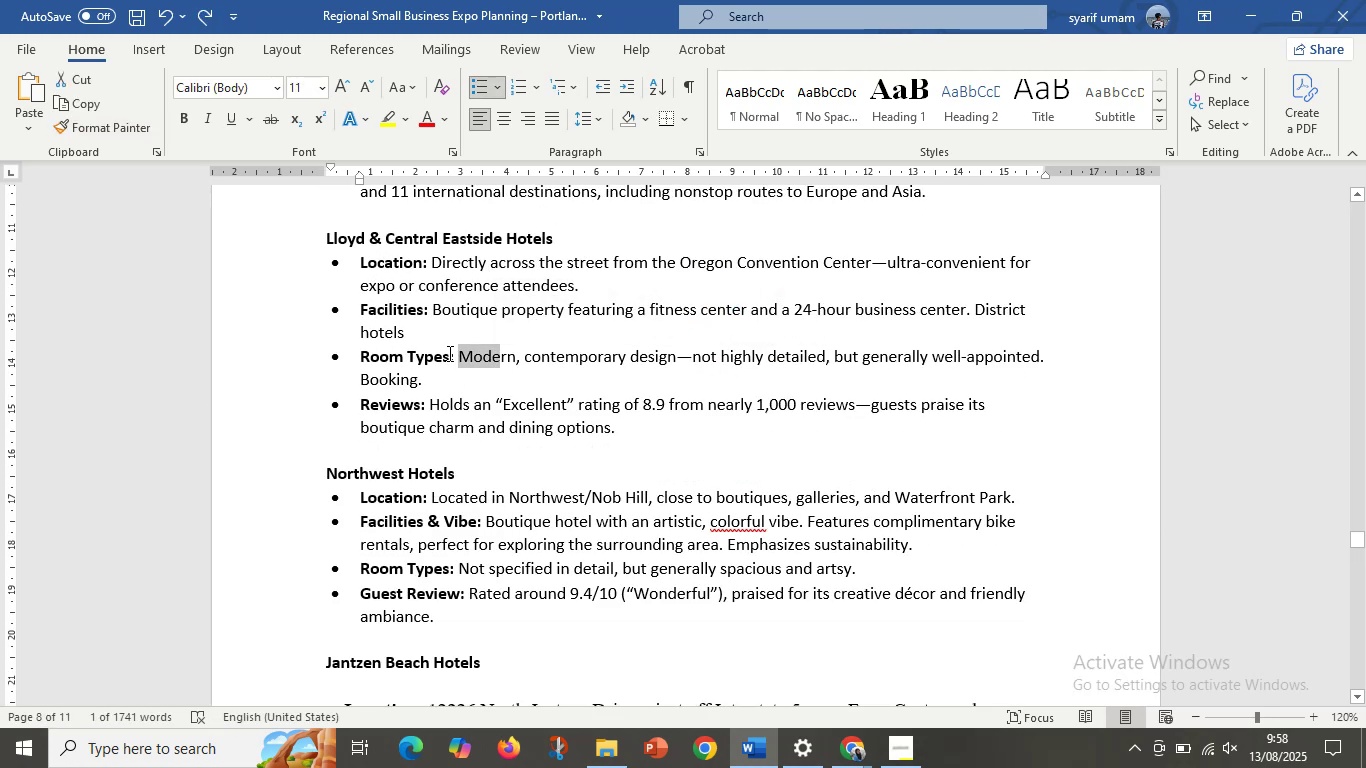 
left_click_drag(start_coordinate=[453, 356], to_coordinate=[295, 353])
 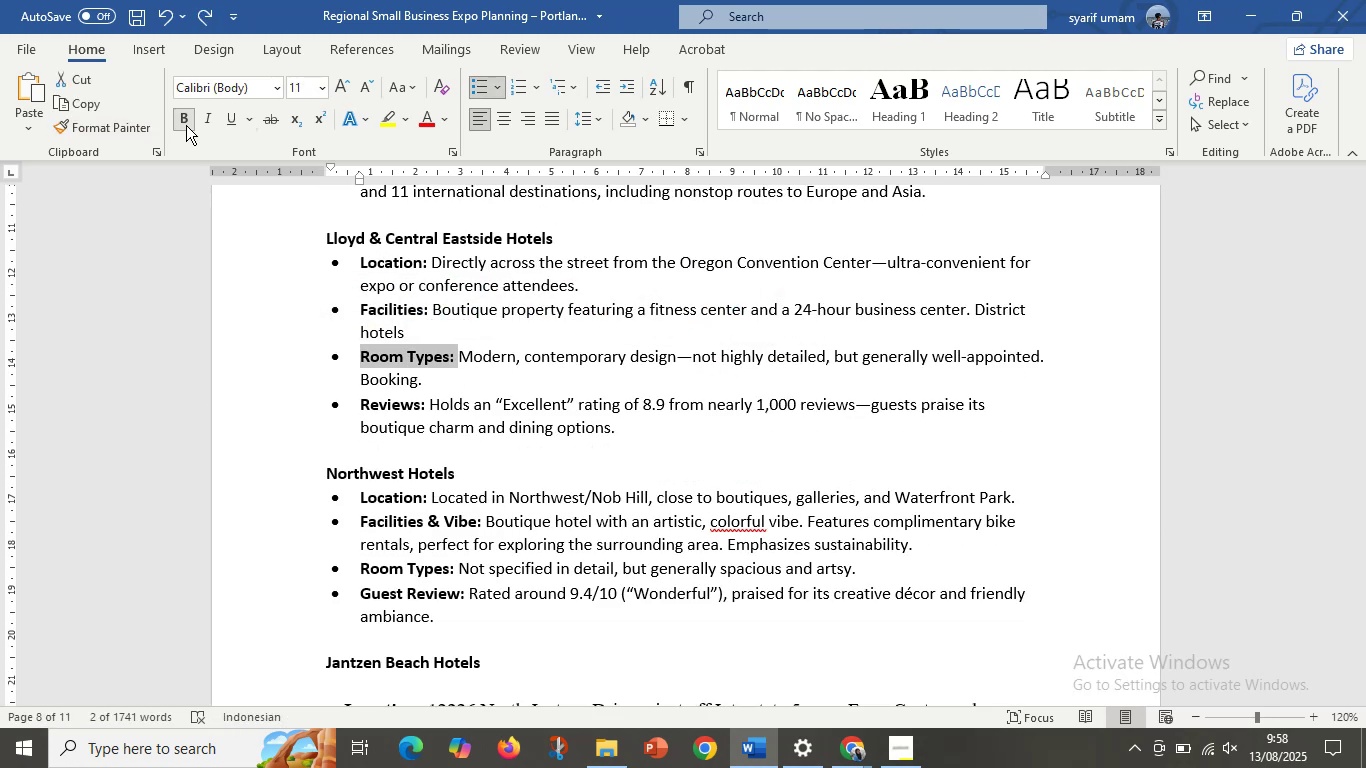 
left_click([185, 123])
 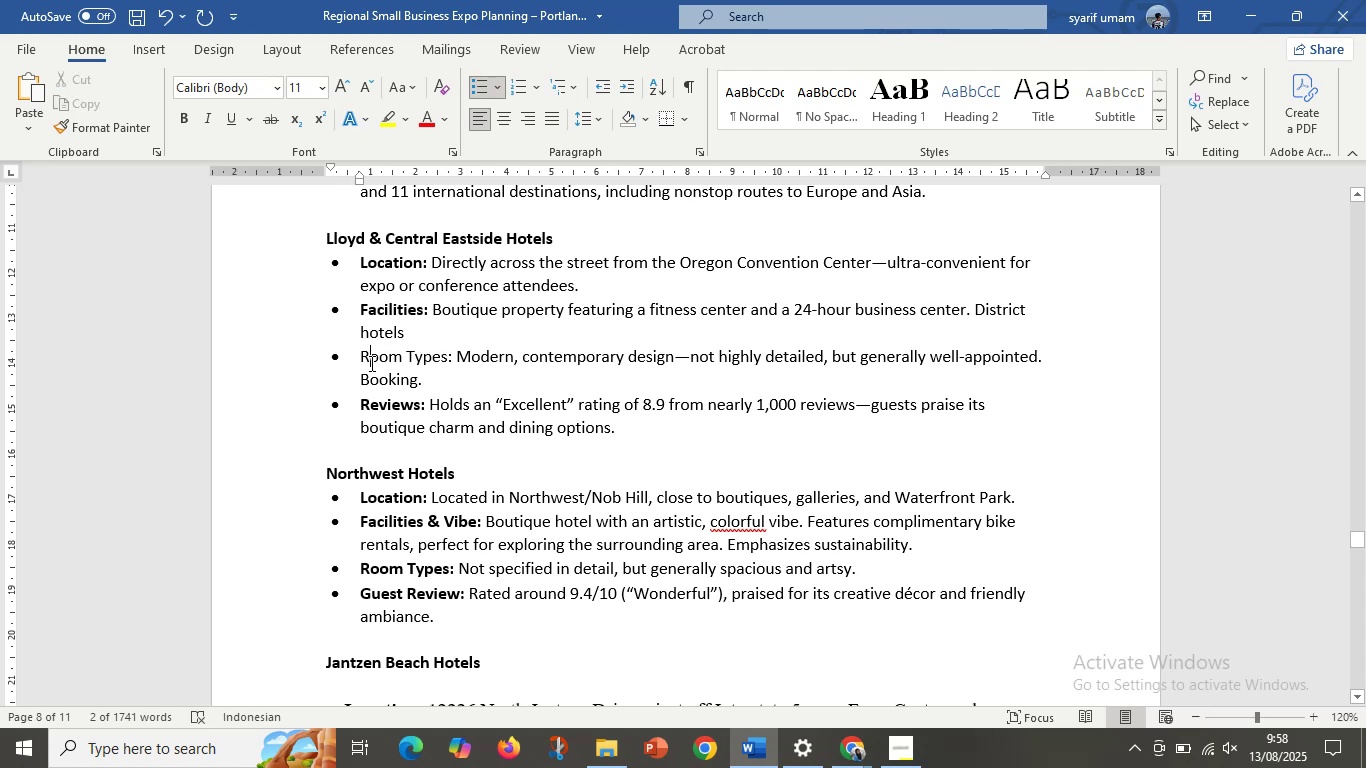 
left_click_drag(start_coordinate=[361, 357], to_coordinate=[442, 386])
 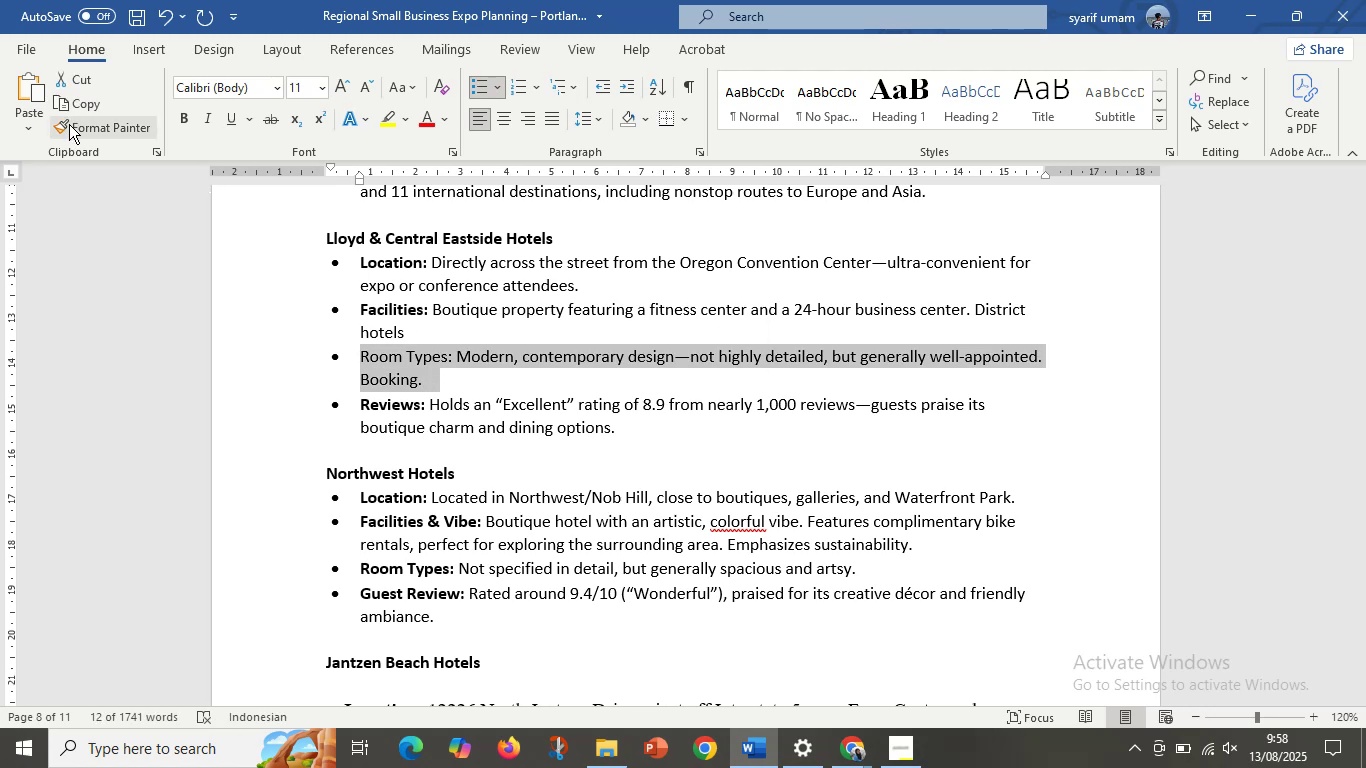 
double_click([69, 124])
 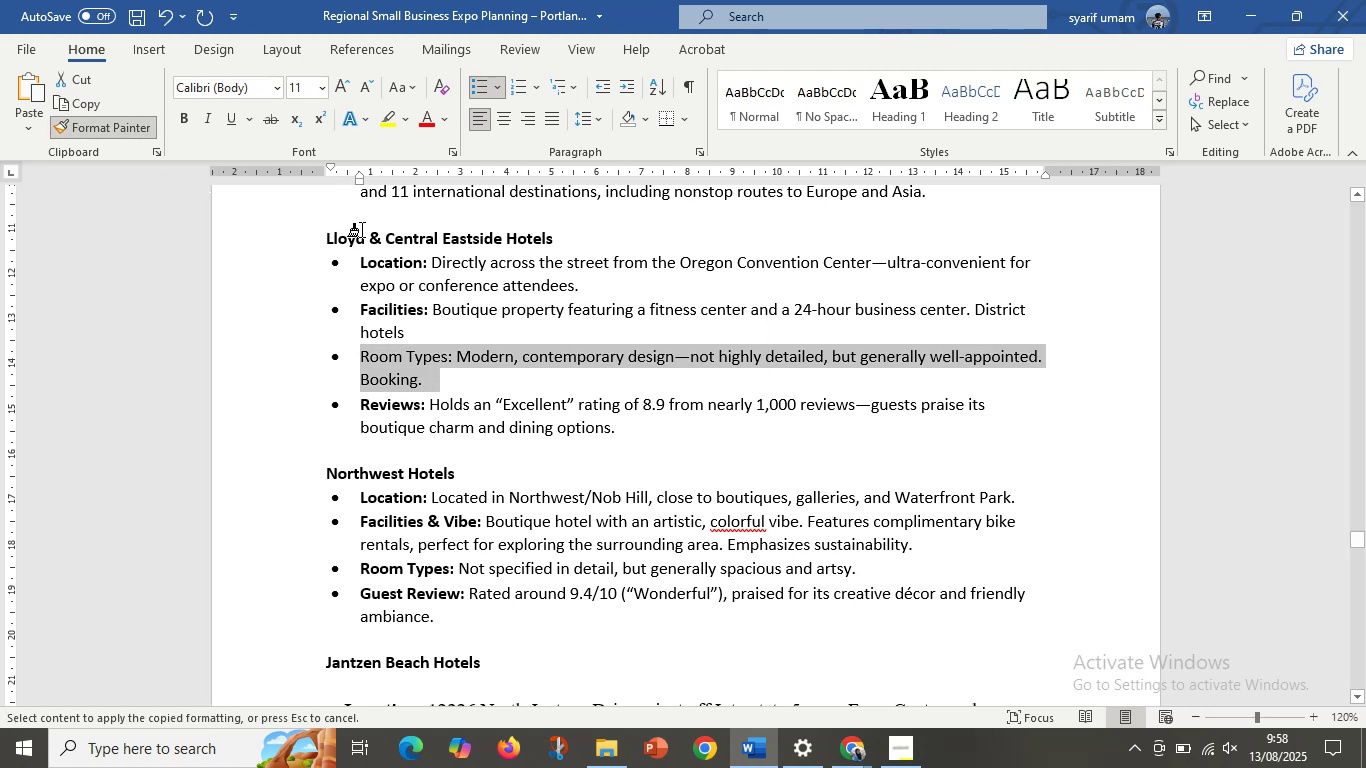 
key(Control+Z)
 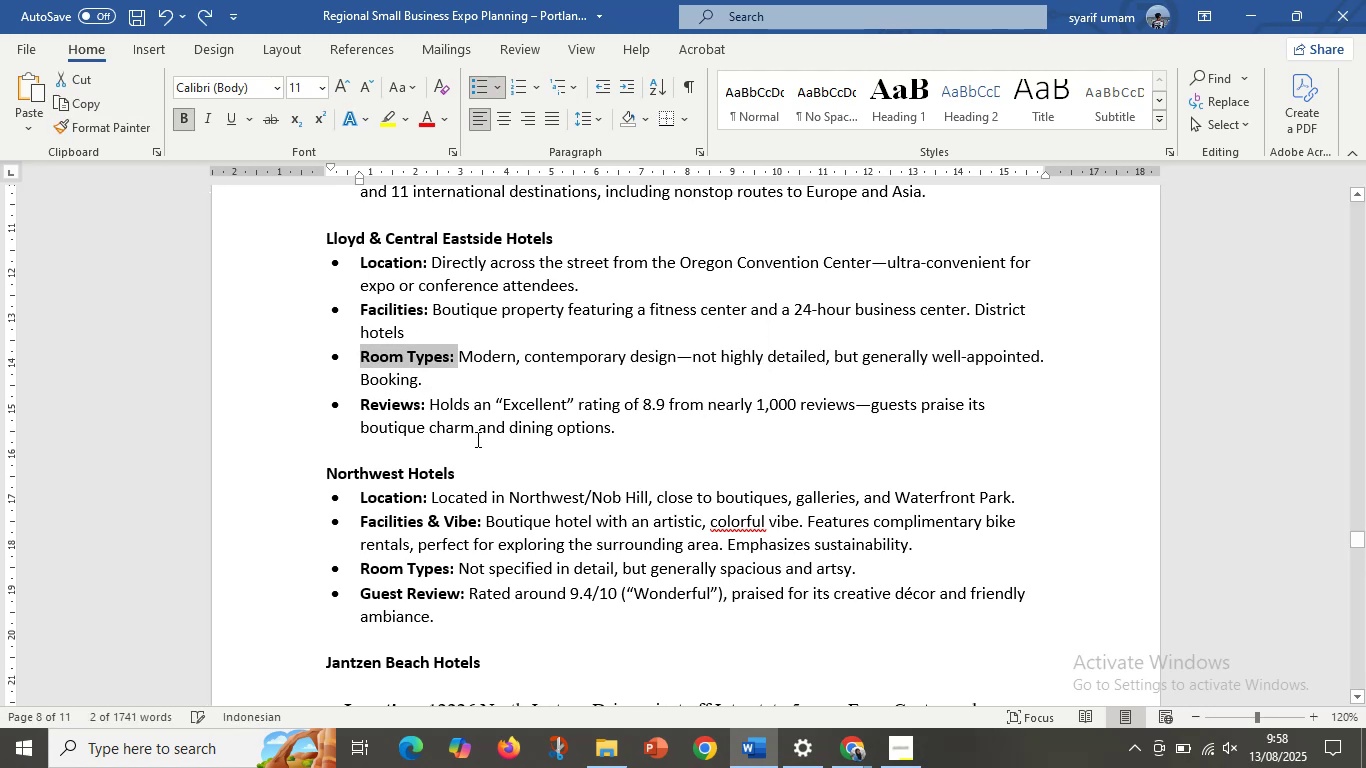 
scroll: coordinate [453, 444], scroll_direction: down, amount: 5.0
 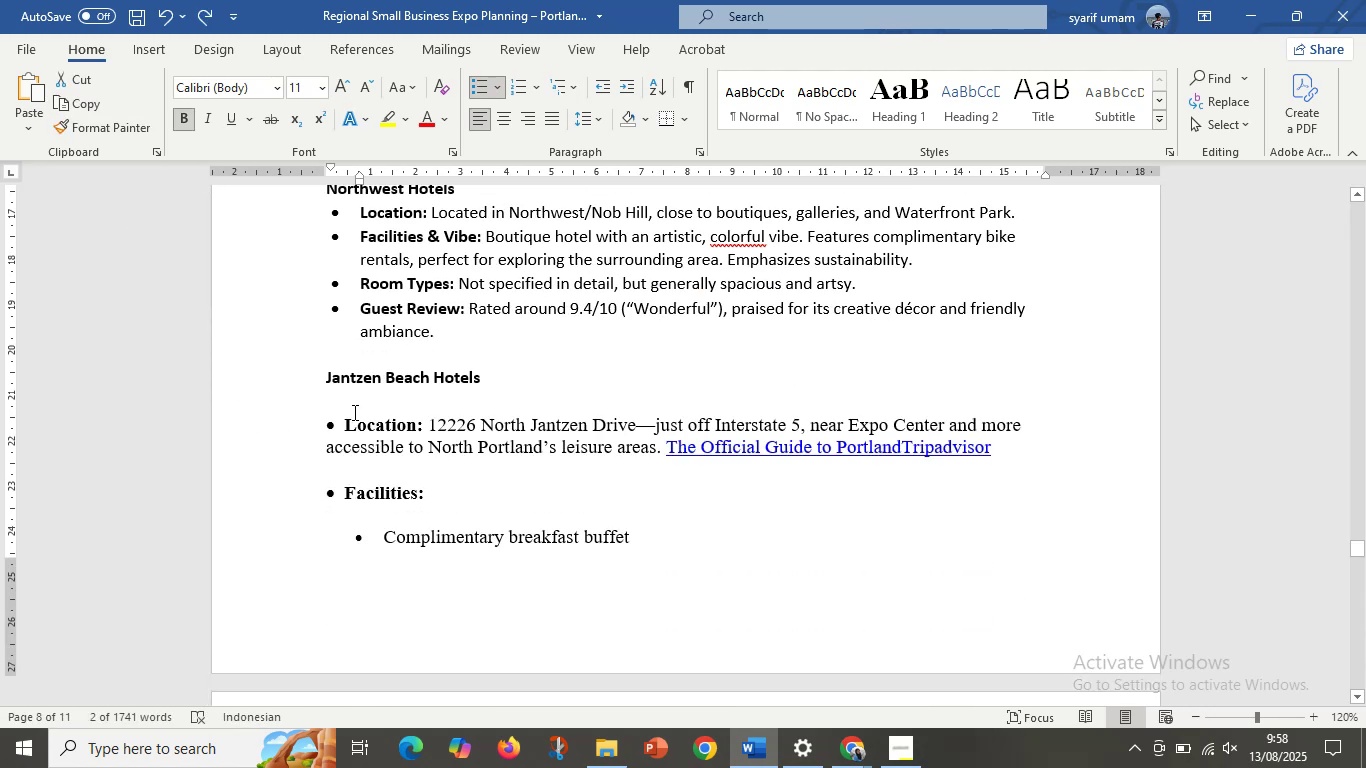 
scroll: coordinate [378, 370], scroll_direction: up, amount: 6.0
 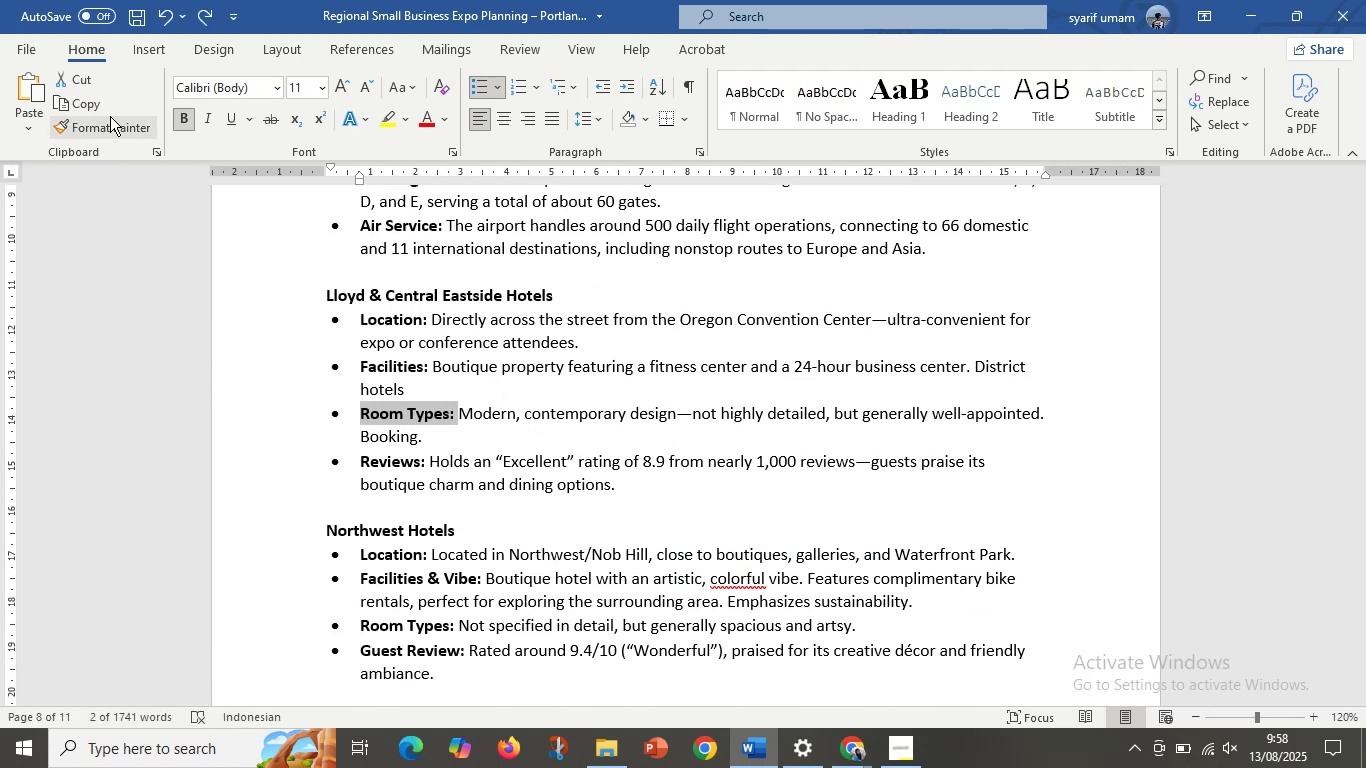 
left_click([180, 118])
 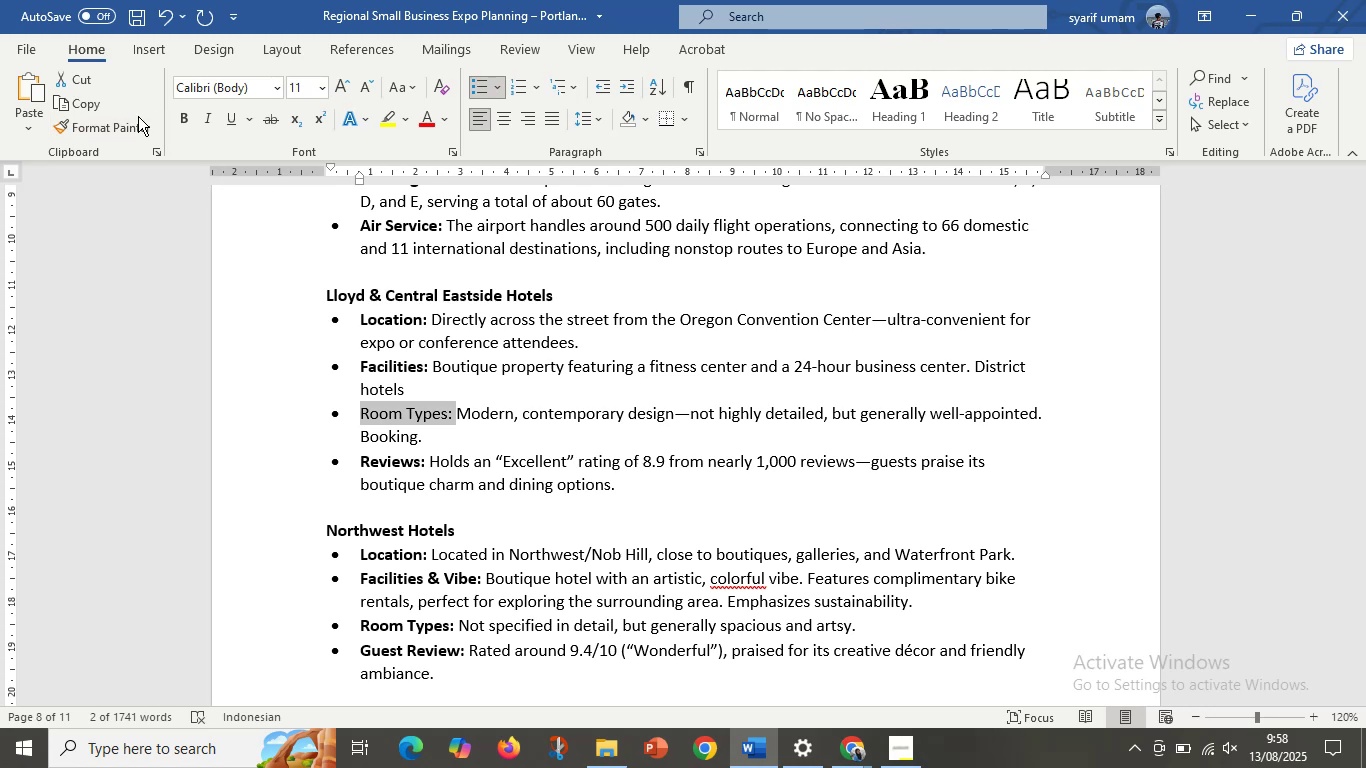 
double_click([69, 129])
 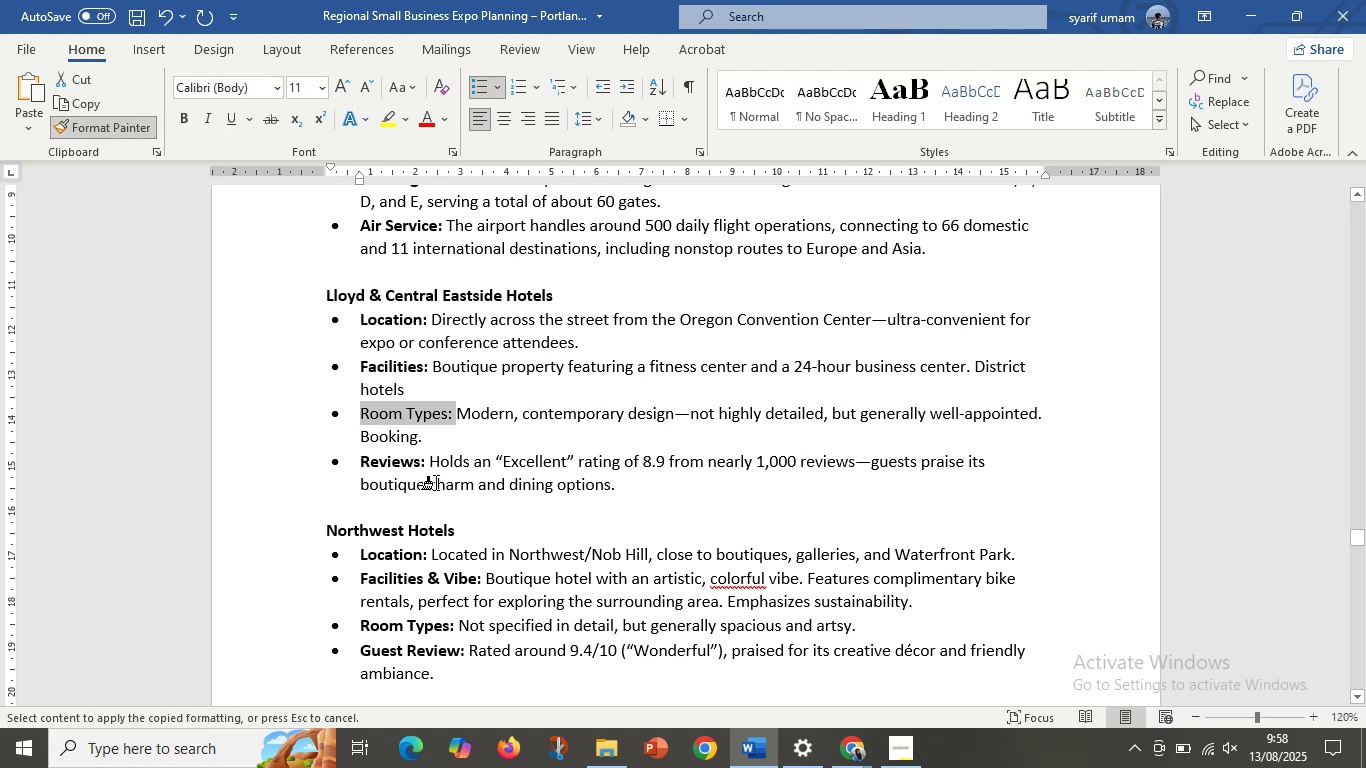 
scroll: coordinate [445, 513], scroll_direction: down, amount: 6.0
 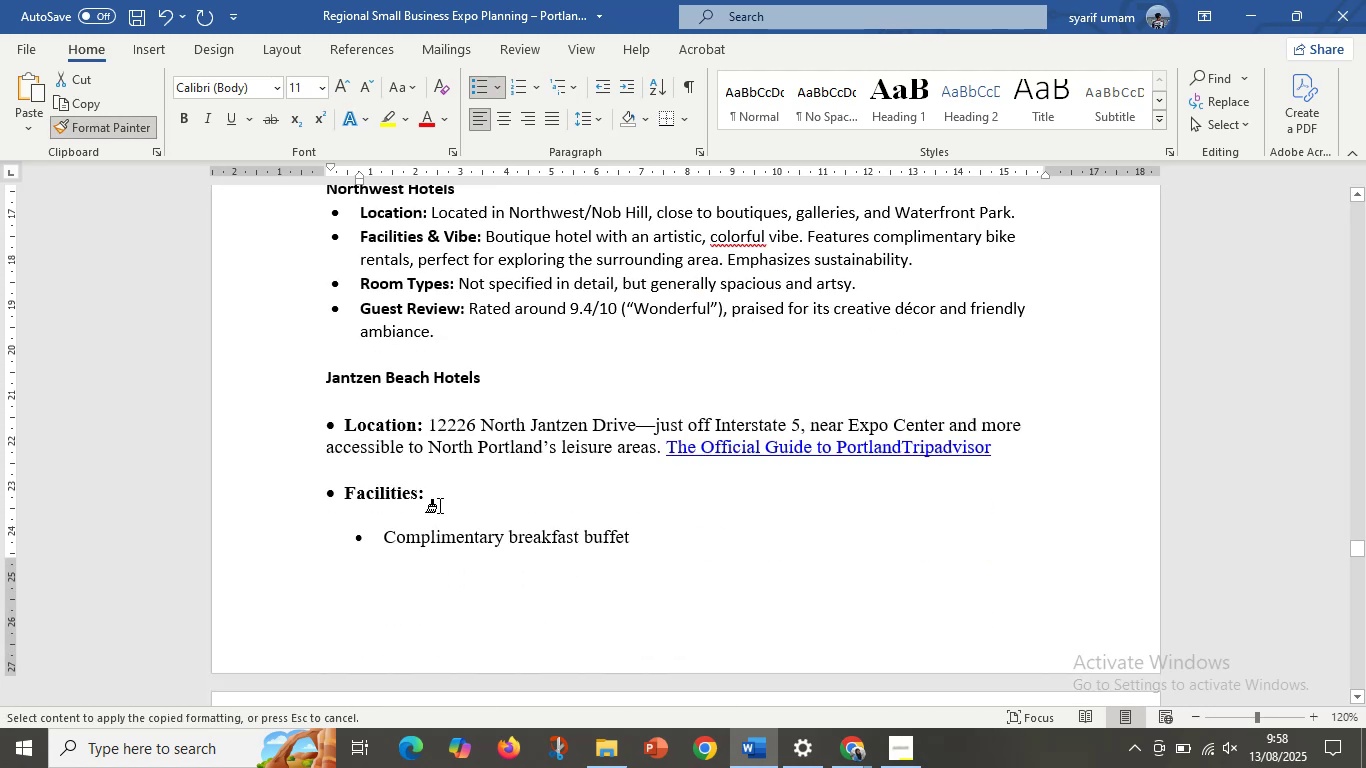 
scroll: coordinate [440, 506], scroll_direction: up, amount: 3.0
 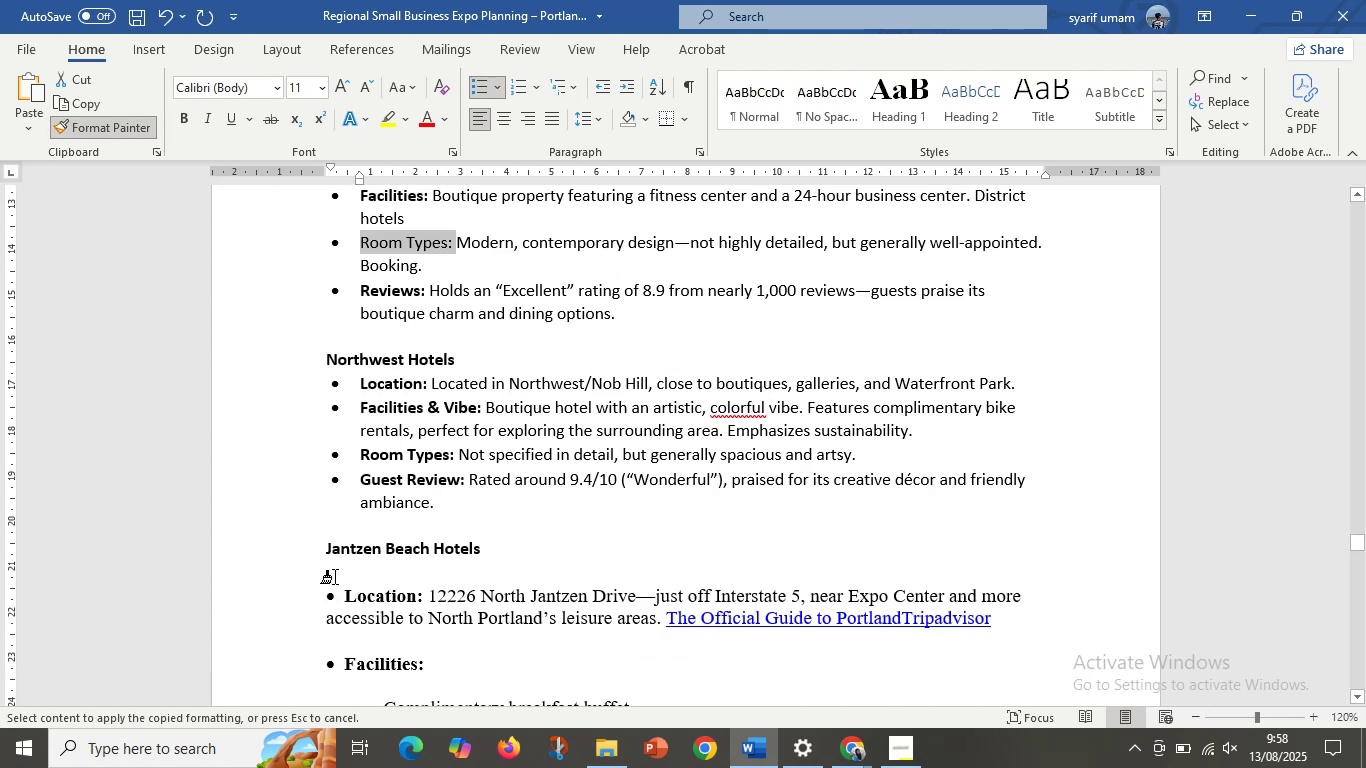 
left_click_drag(start_coordinate=[348, 594], to_coordinate=[609, 601])
 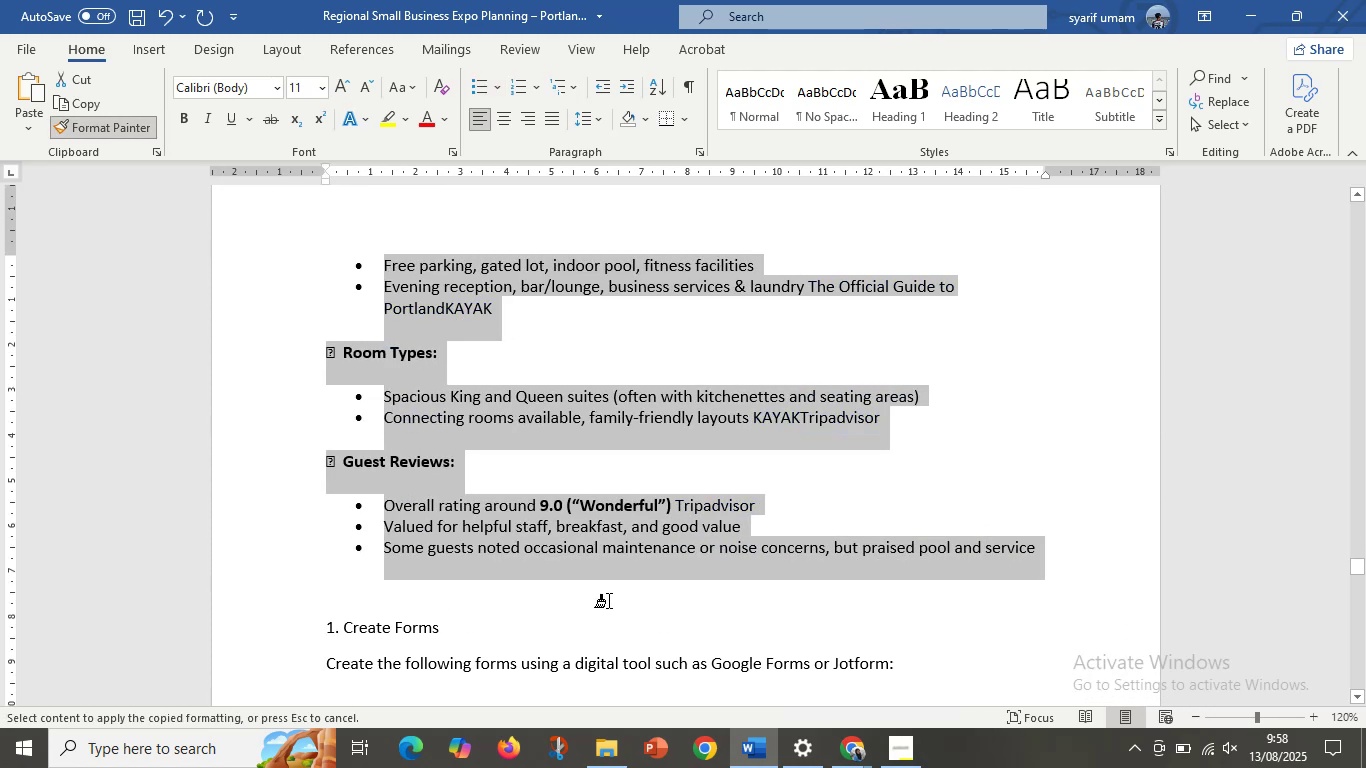 
scroll: coordinate [610, 601], scroll_direction: down, amount: 11.0
 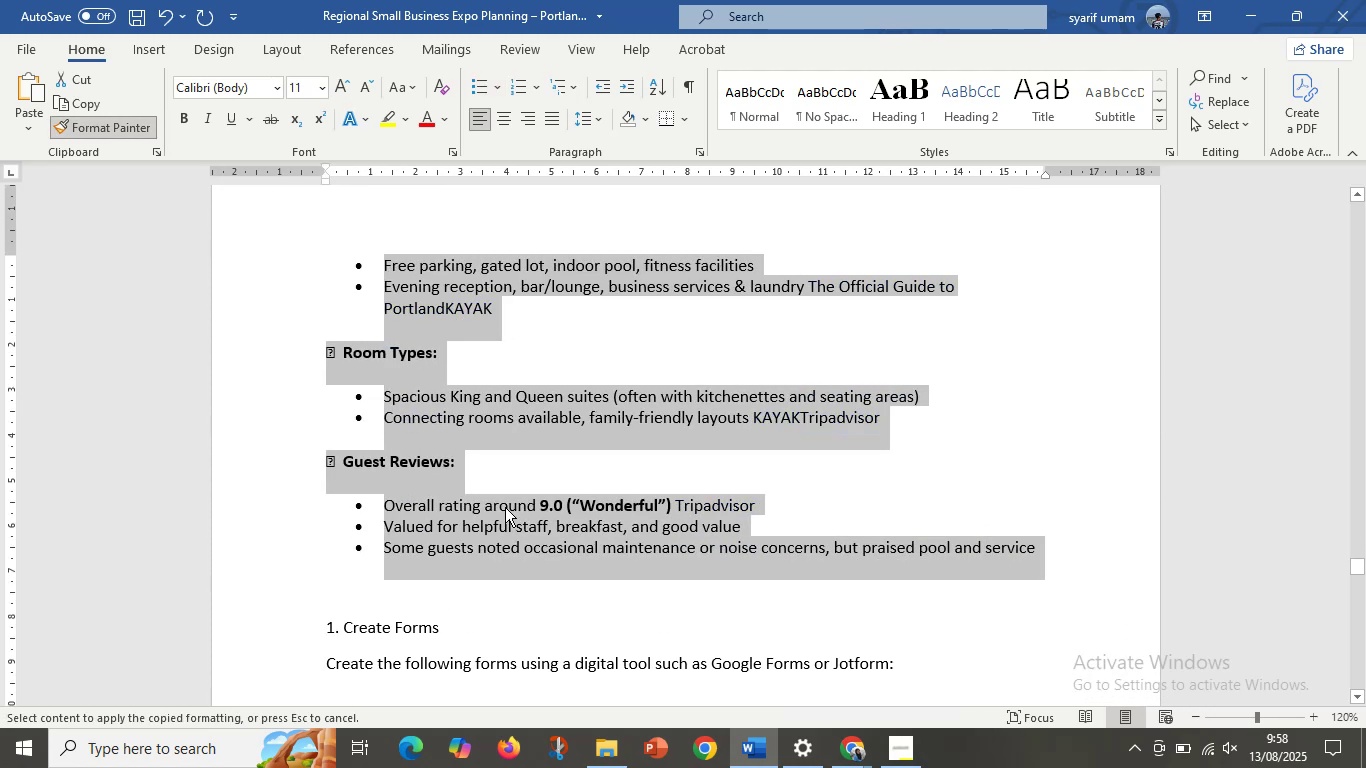 
left_click([468, 434])
 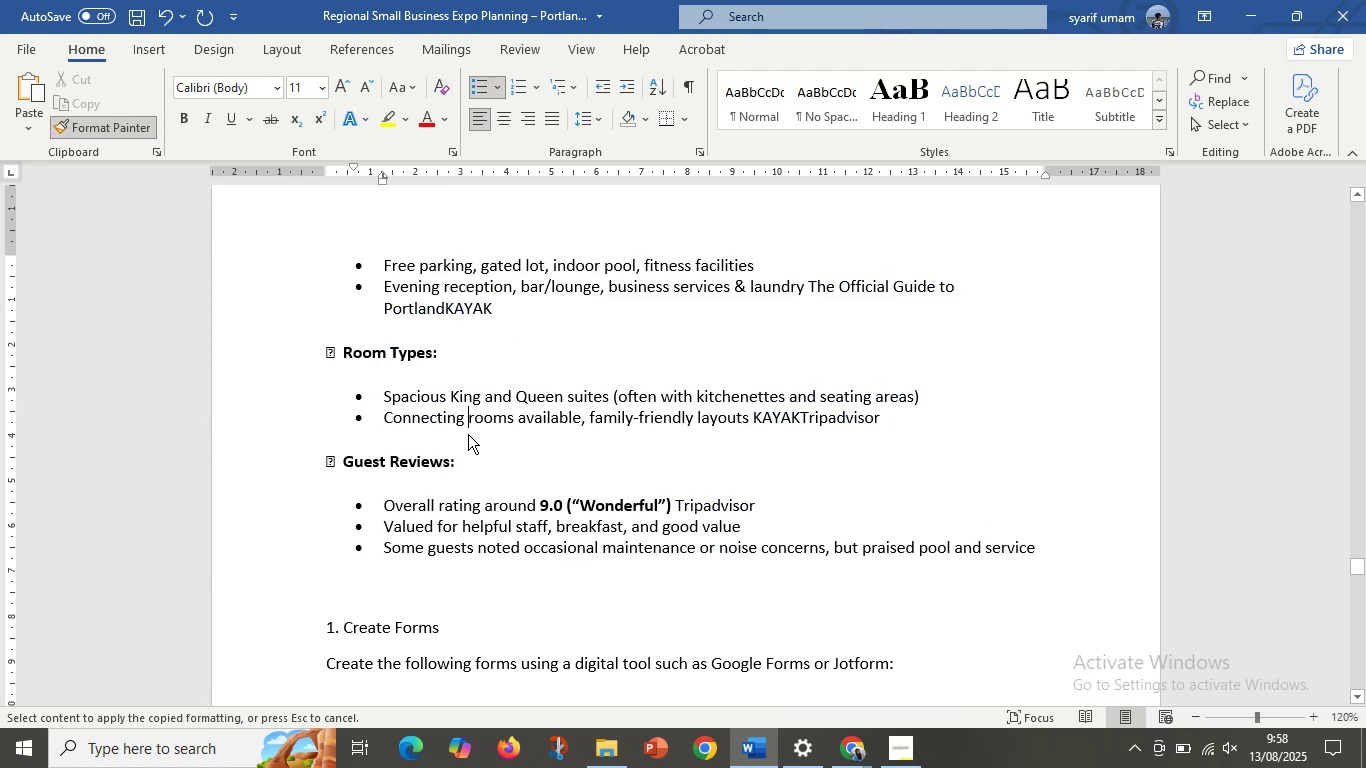 
scroll: coordinate [468, 434], scroll_direction: up, amount: 10.0
 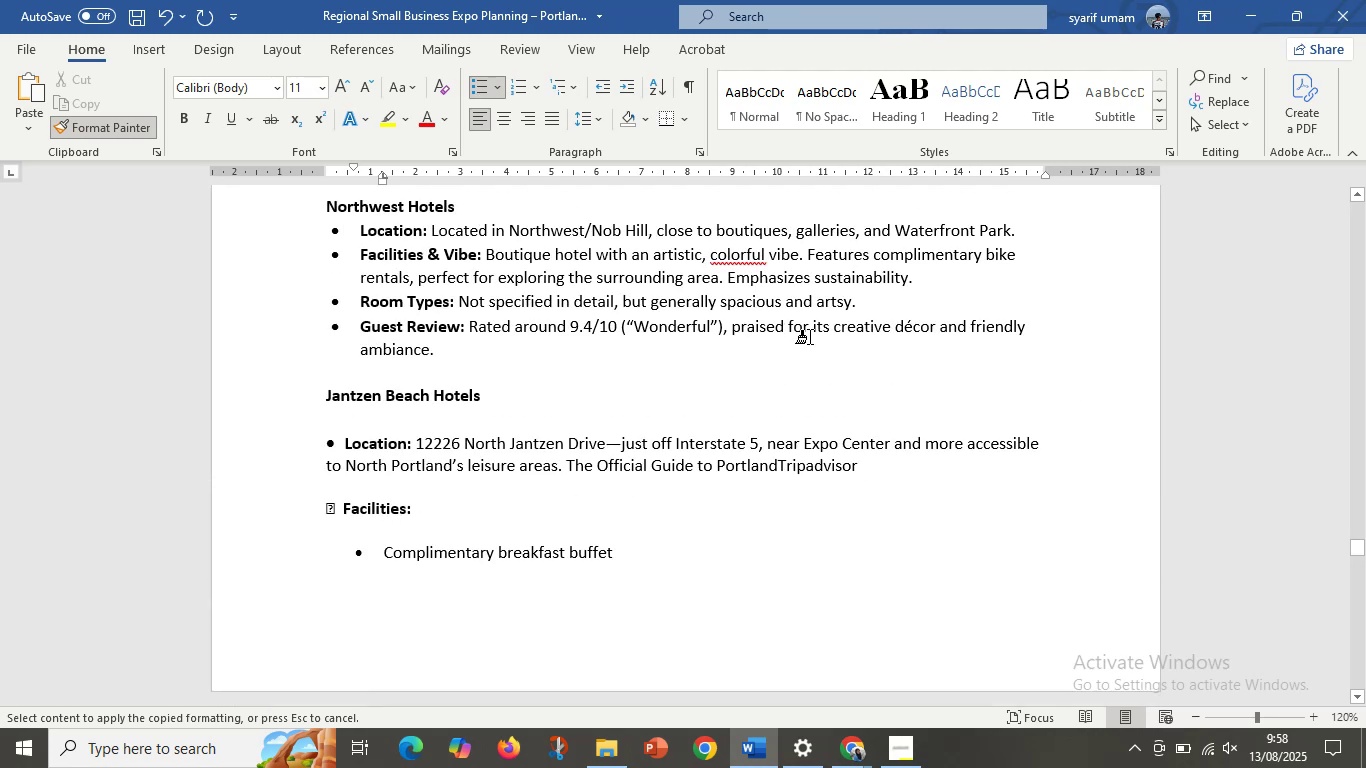 
left_click([103, 124])
 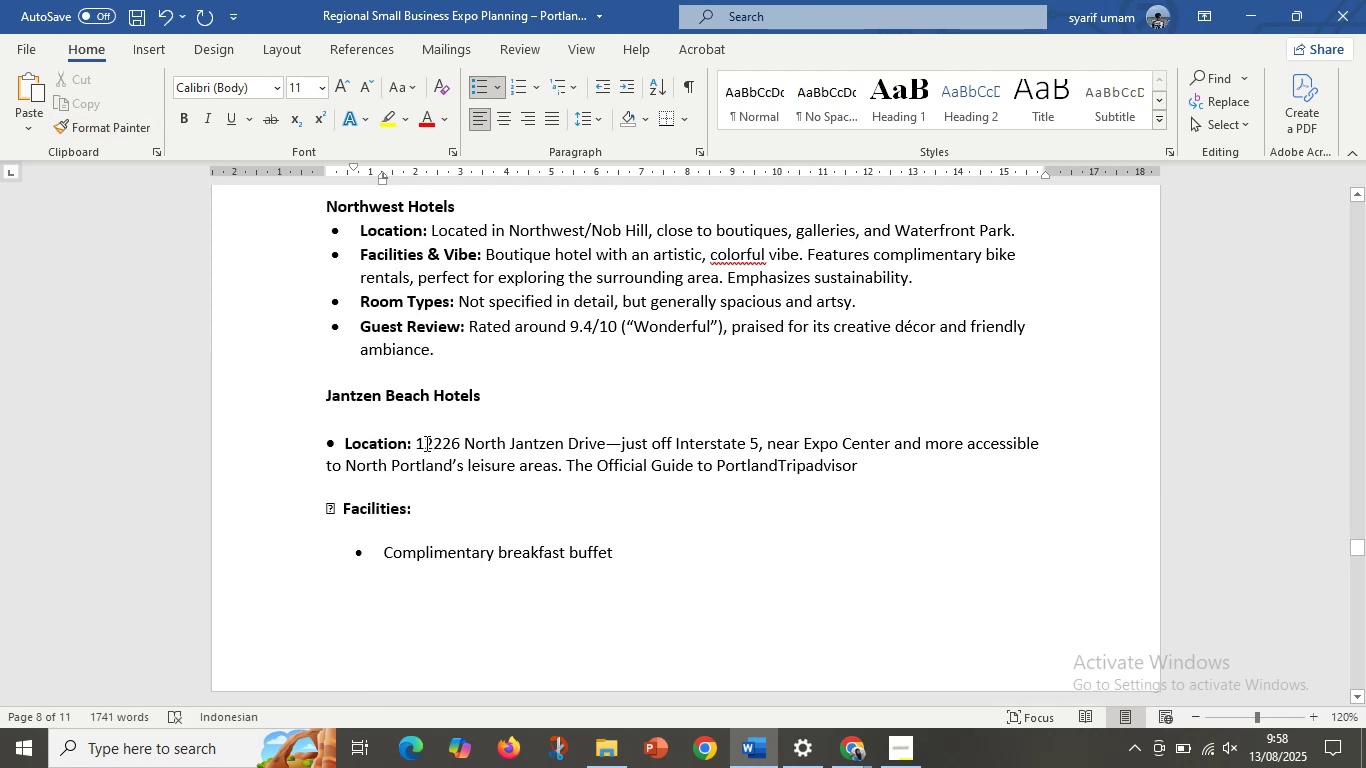 
left_click([423, 445])
 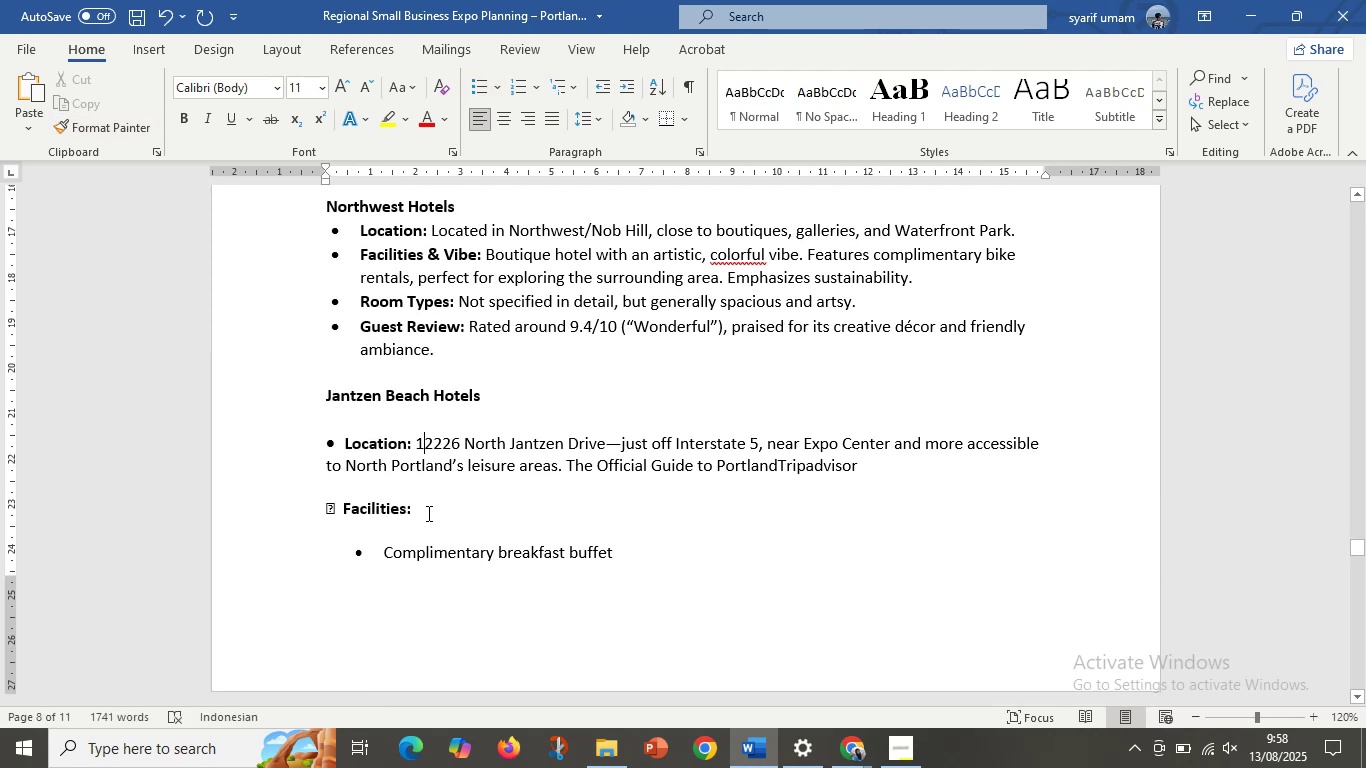 
left_click([425, 513])
 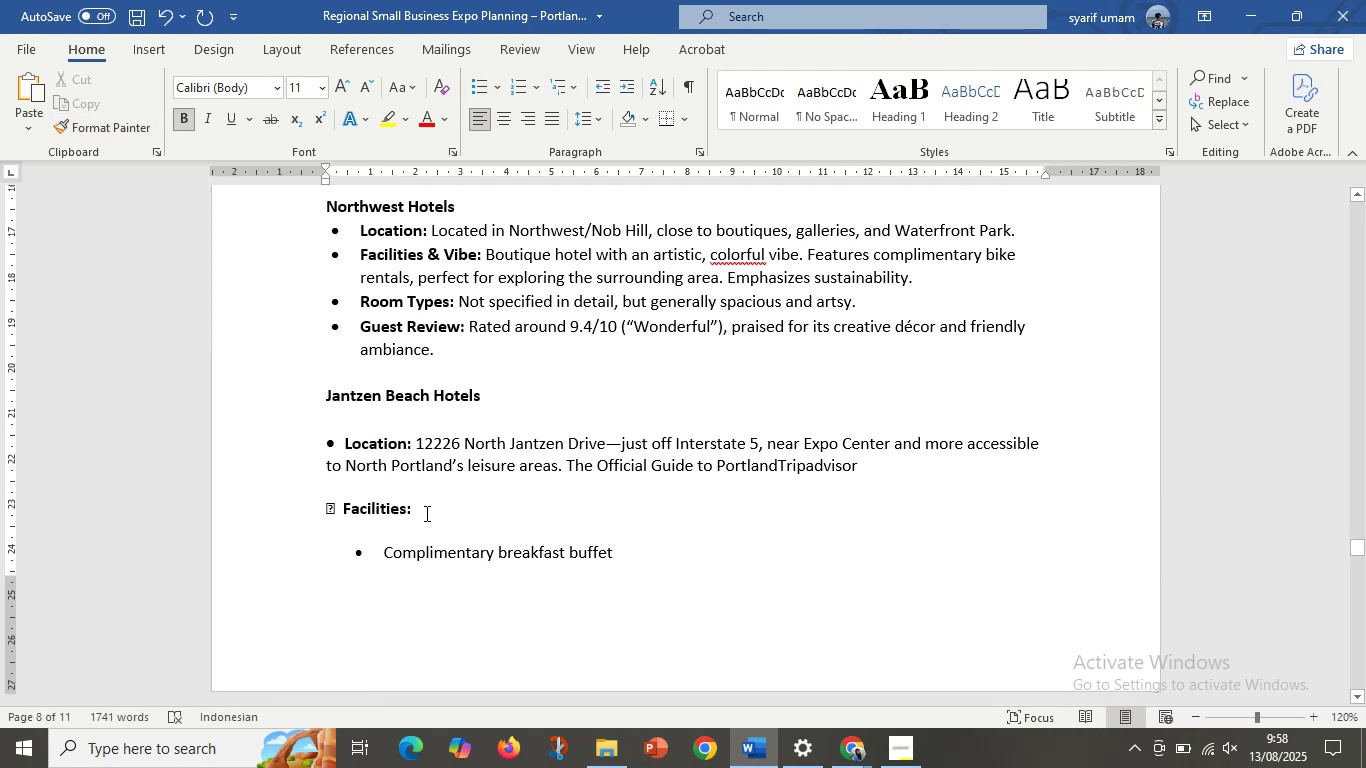 
scroll: coordinate [425, 513], scroll_direction: up, amount: 2.0
 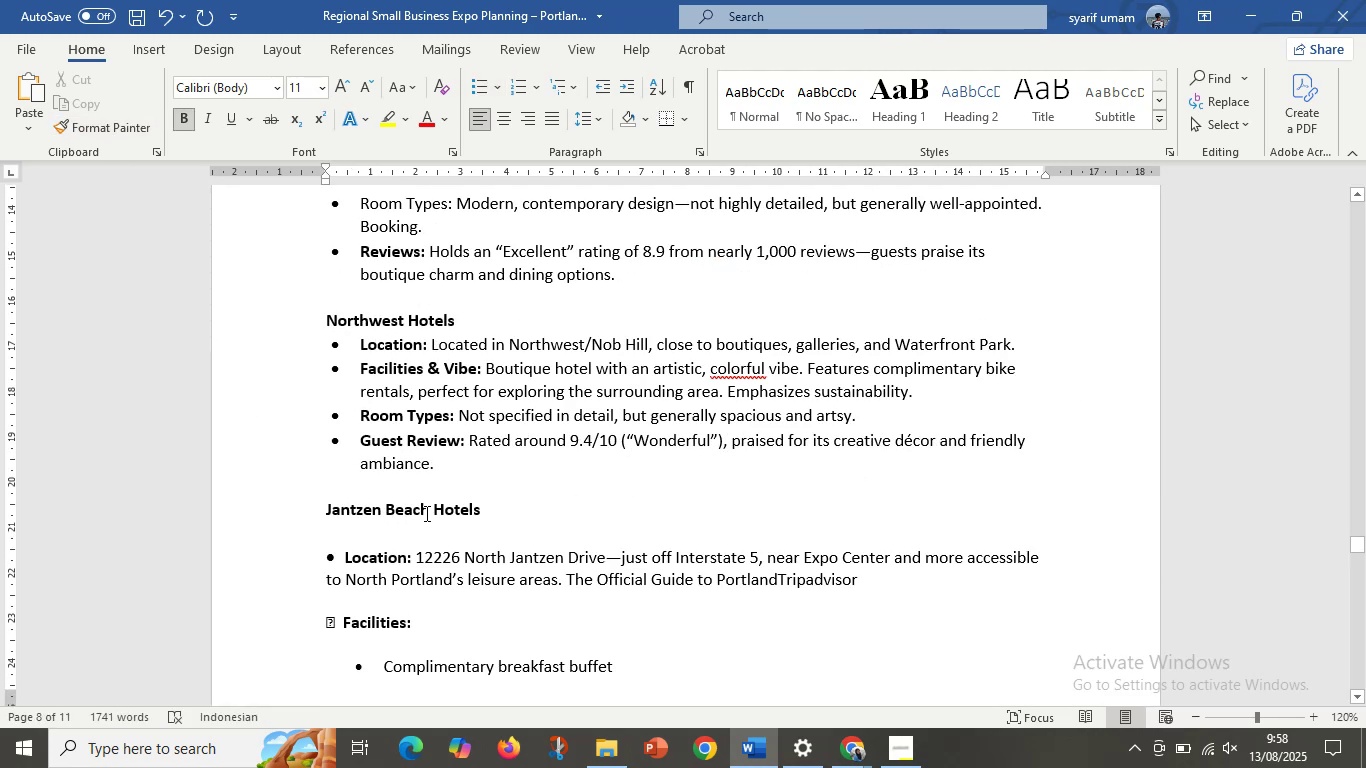 
key(Delete)
 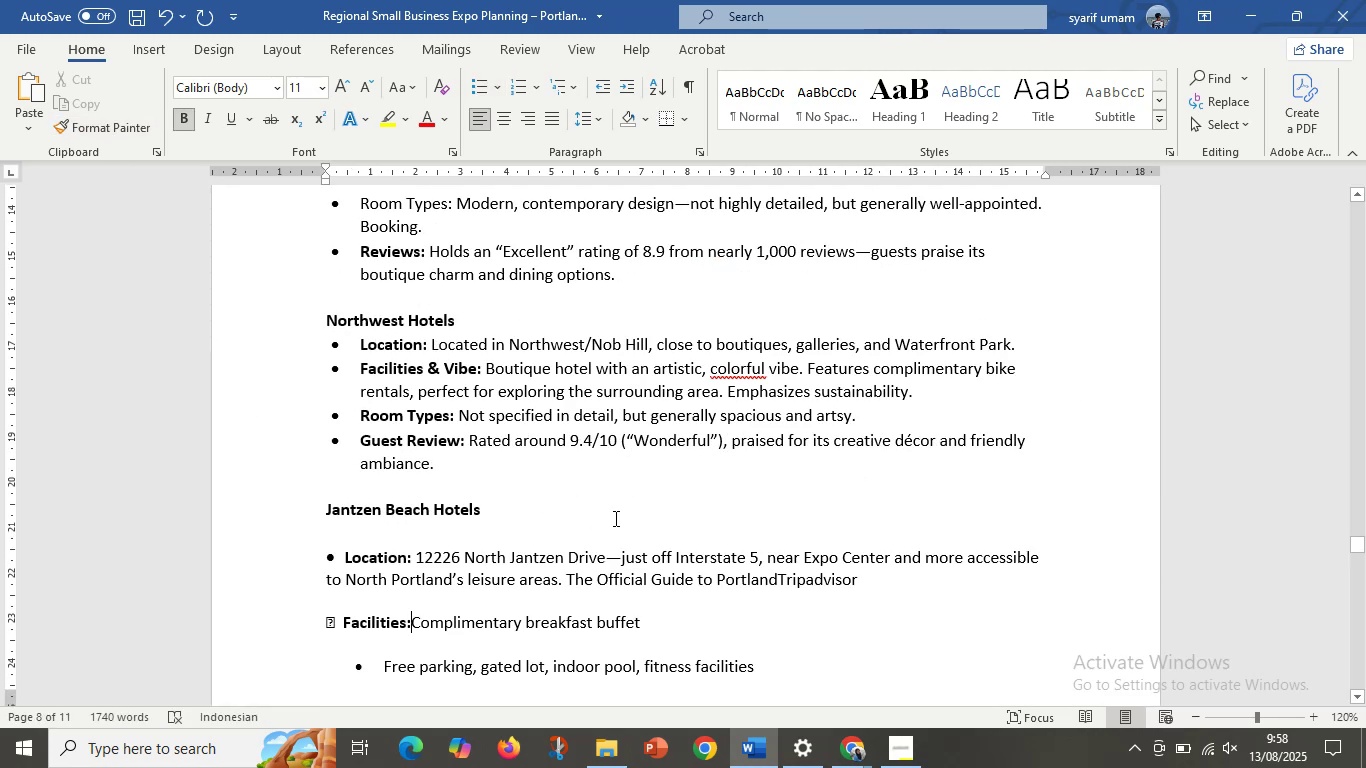 
left_click([660, 627])
 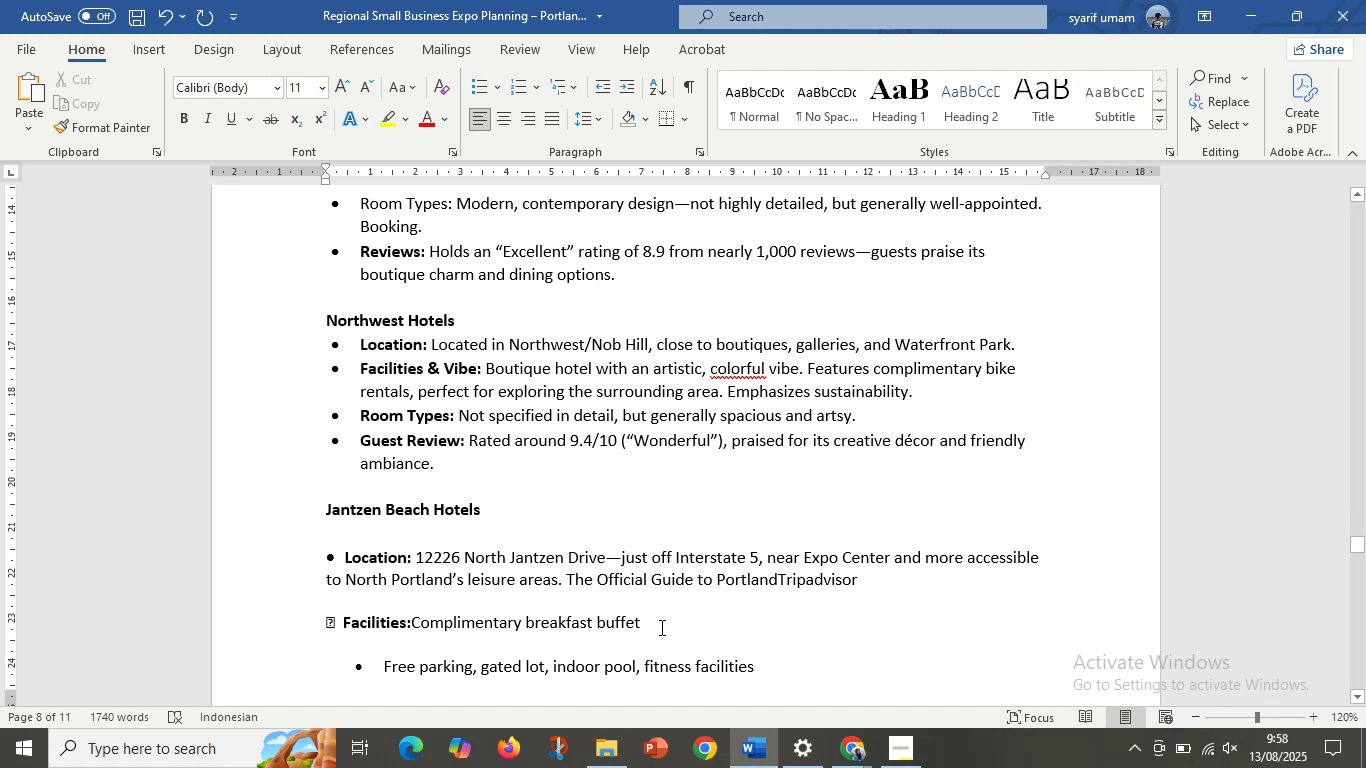 
key(Comma)
 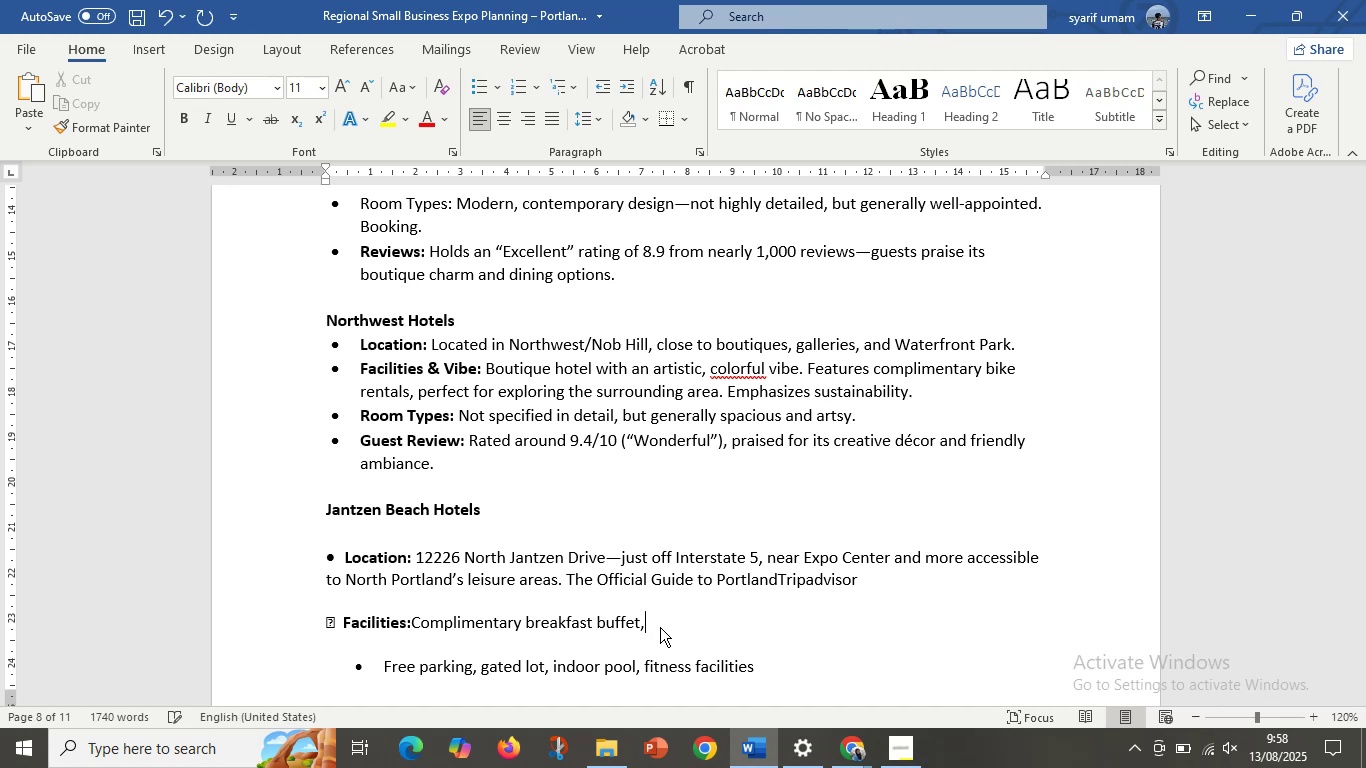 
key(ScrollLock)
 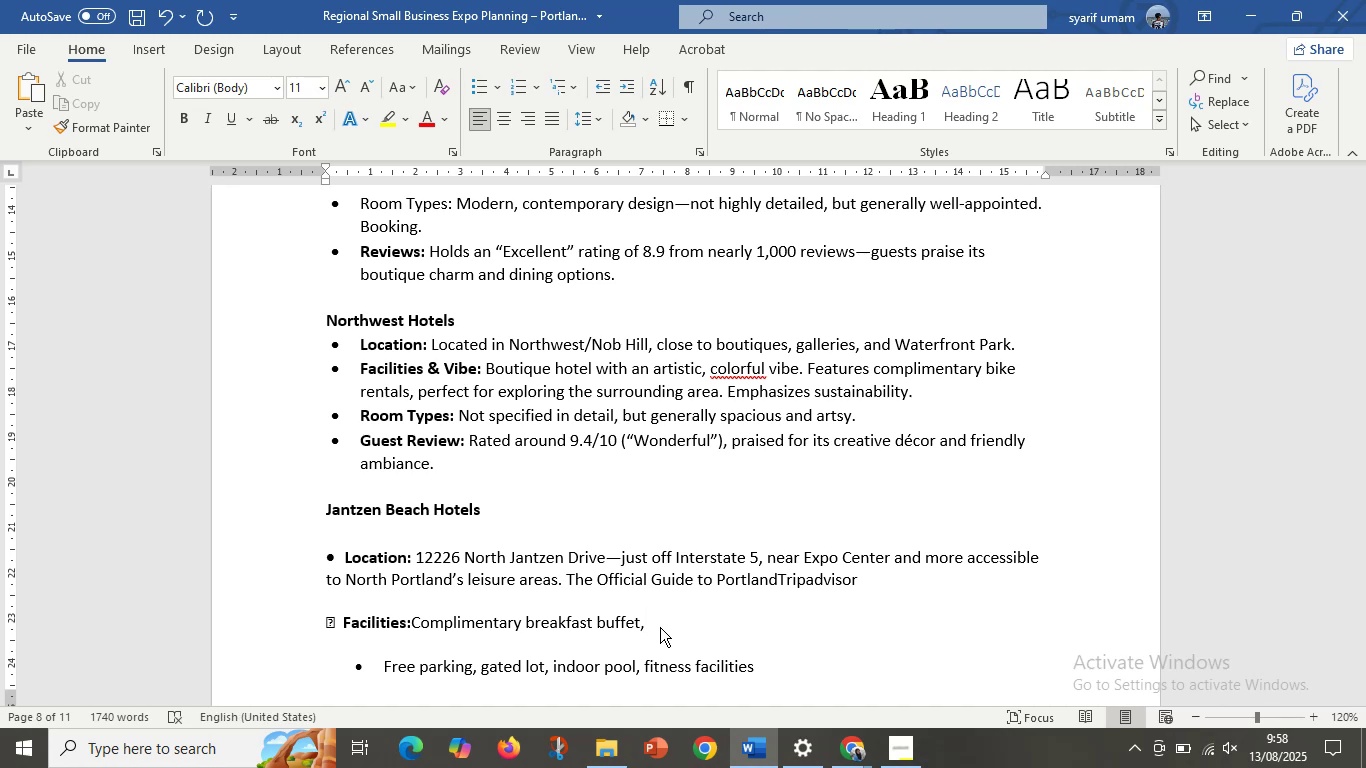 
key(ScrollLock)
 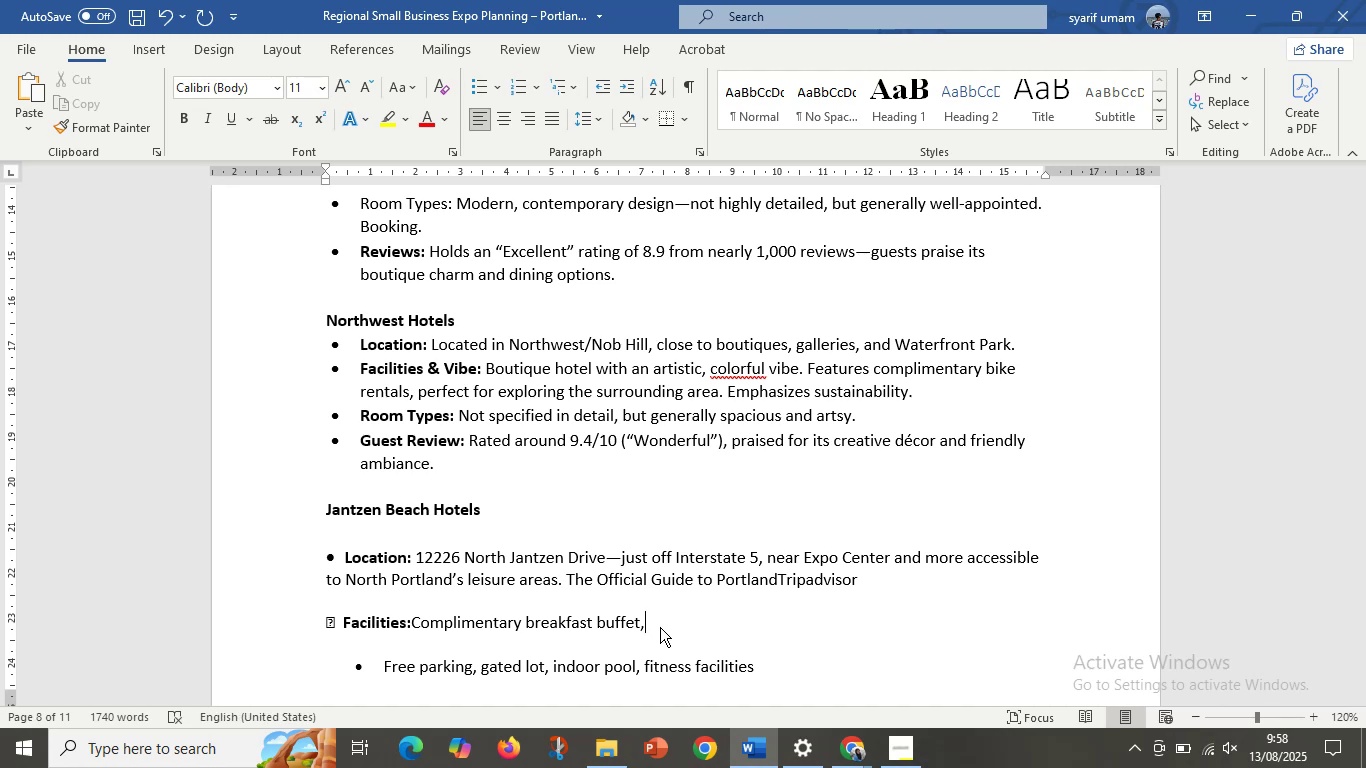 
key(Delete)
 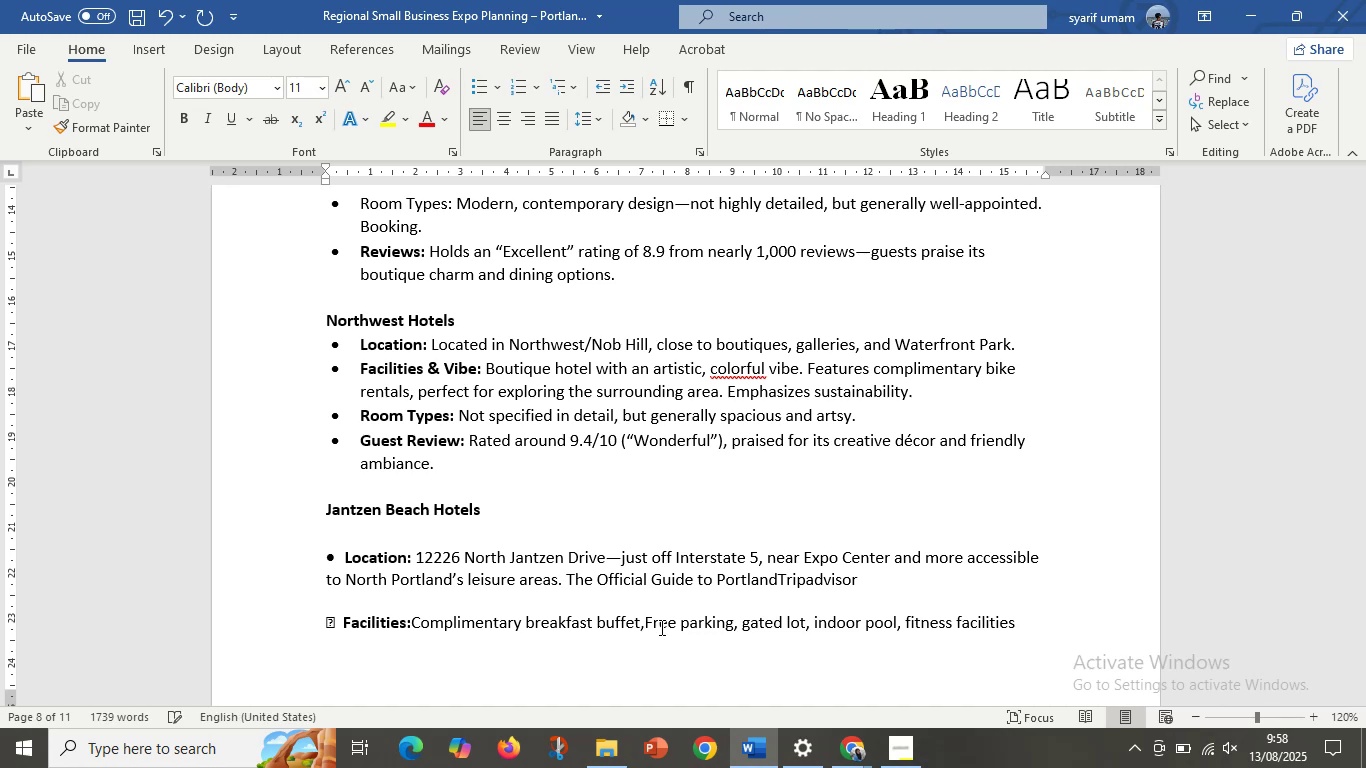 
scroll: coordinate [676, 630], scroll_direction: down, amount: 1.0
 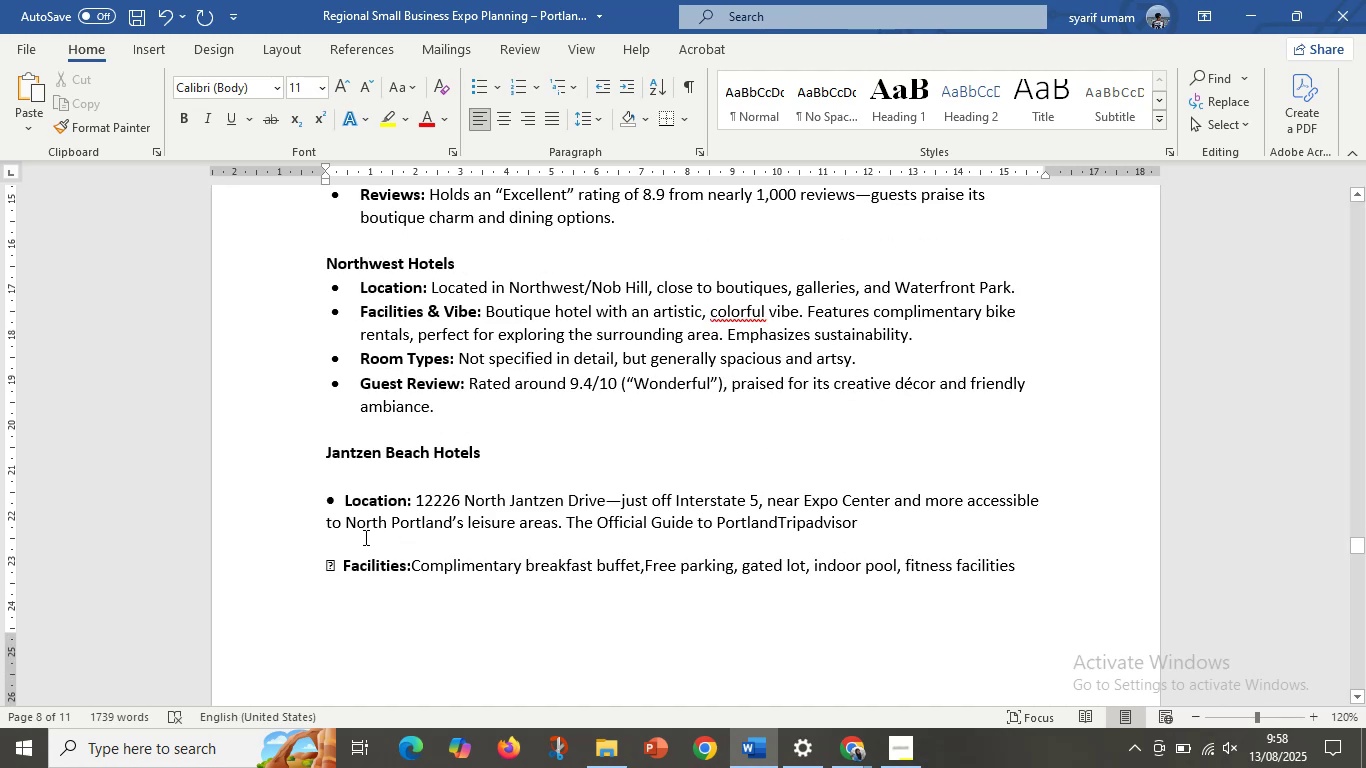 
left_click([364, 537])
 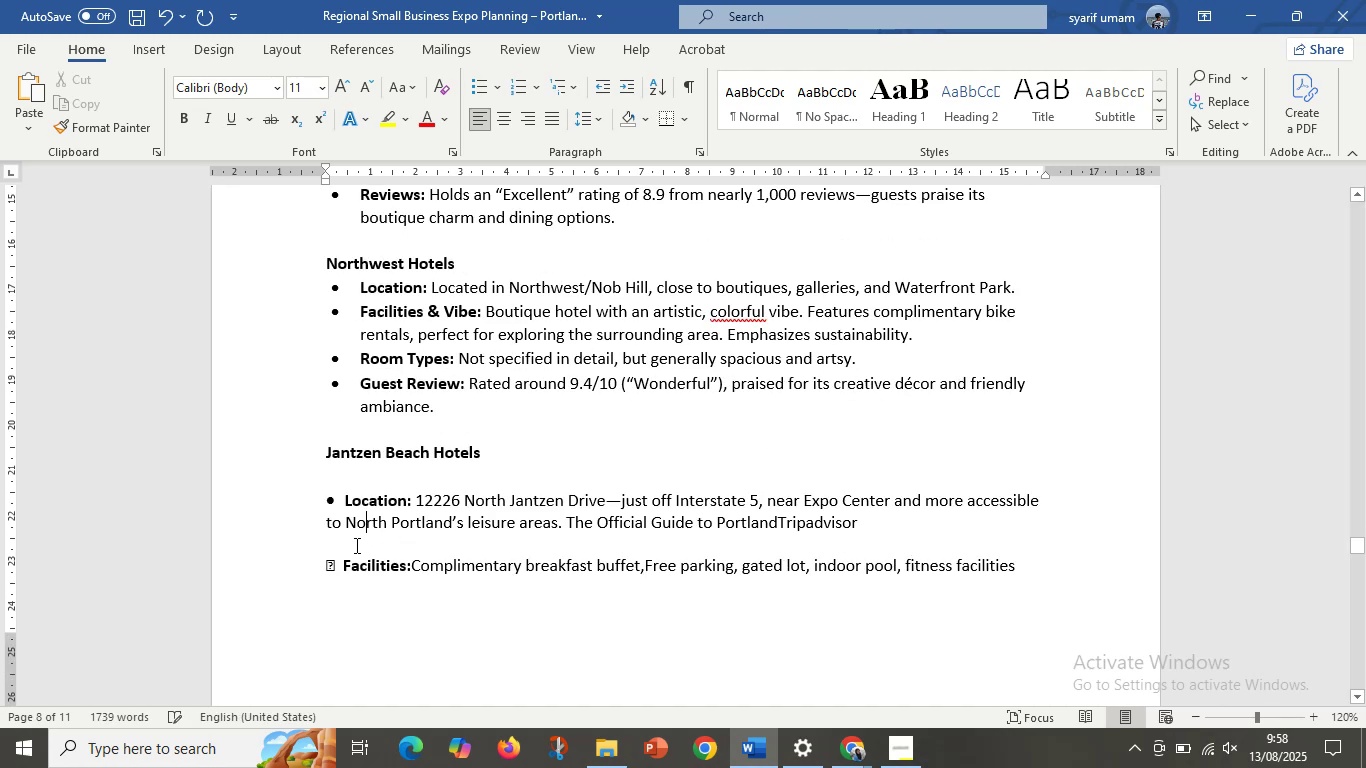 
left_click([355, 545])
 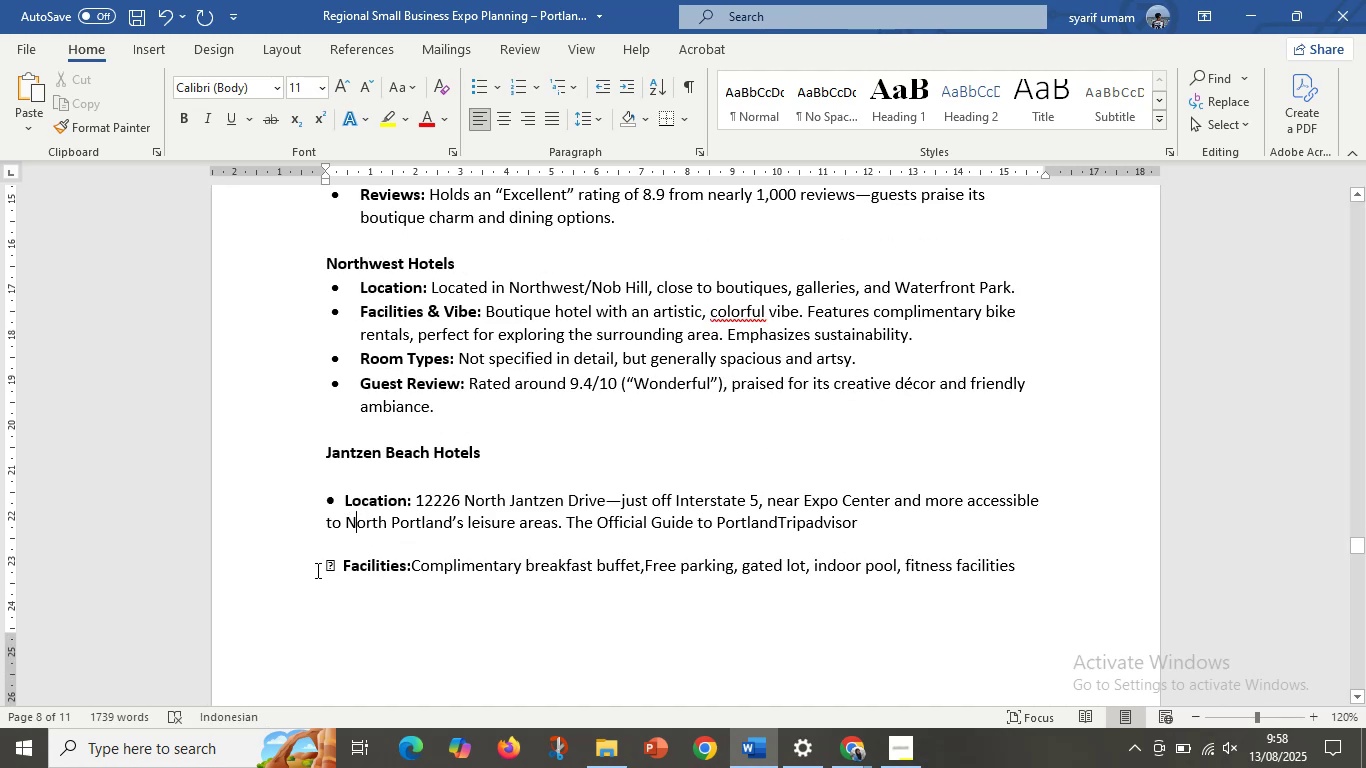 
scroll: coordinate [588, 546], scroll_direction: down, amount: 8.0
 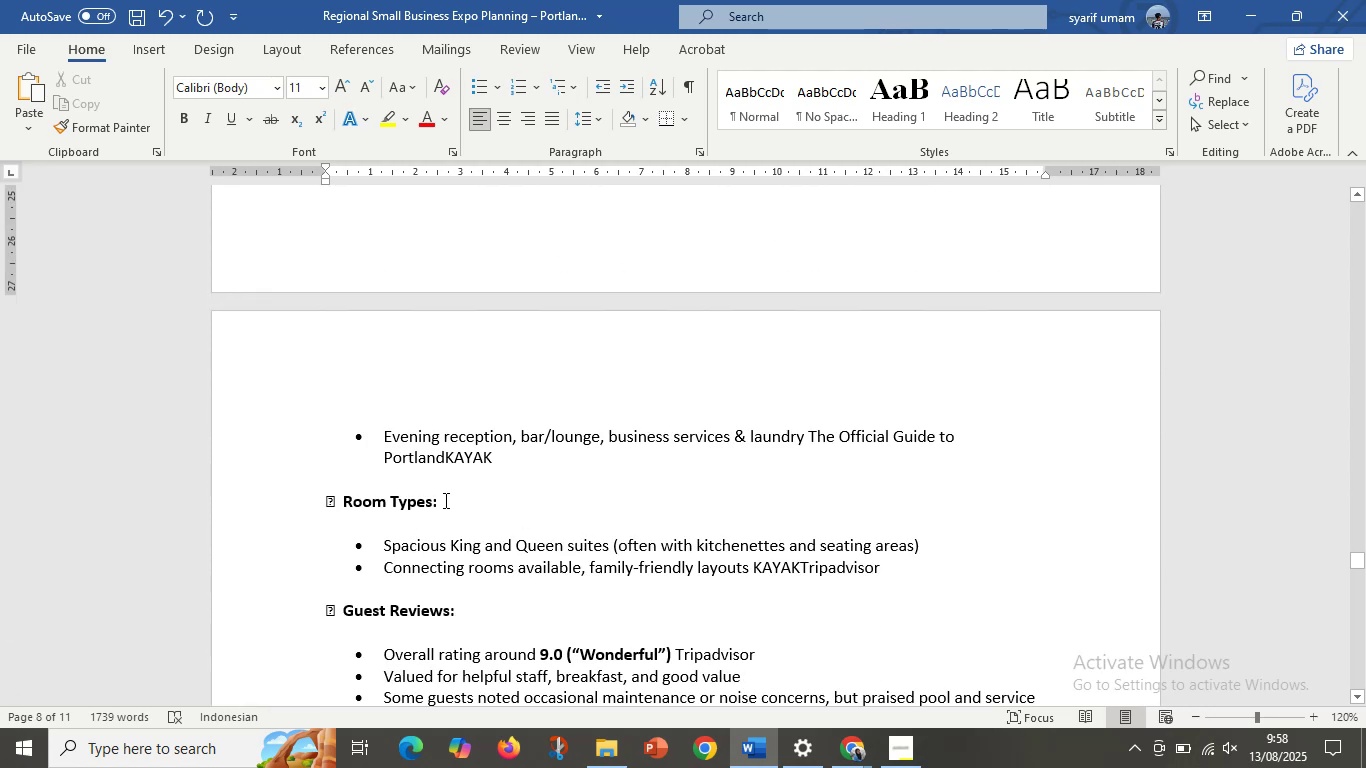 
left_click_drag(start_coordinate=[519, 460], to_coordinate=[295, 436])
 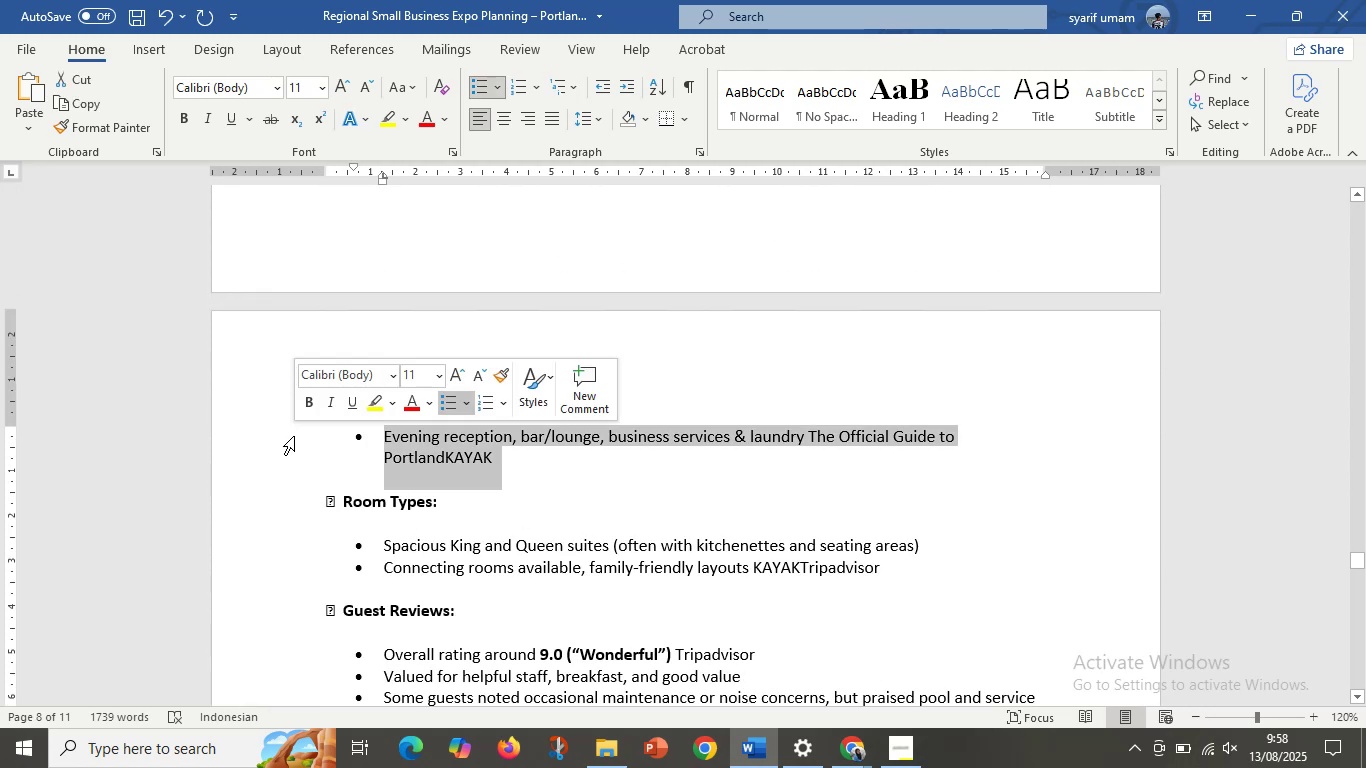 
scroll: coordinate [294, 436], scroll_direction: up, amount: 5.0
 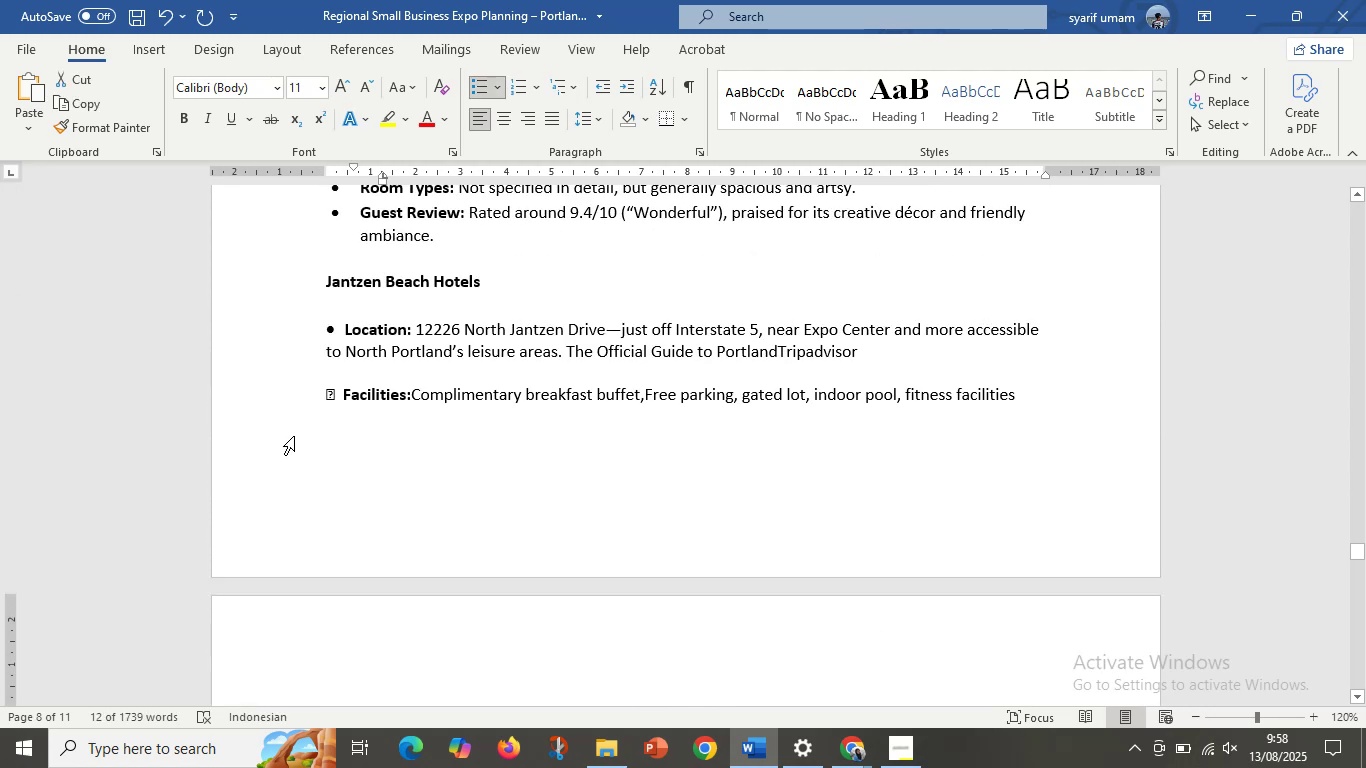 
key(Backspace)
 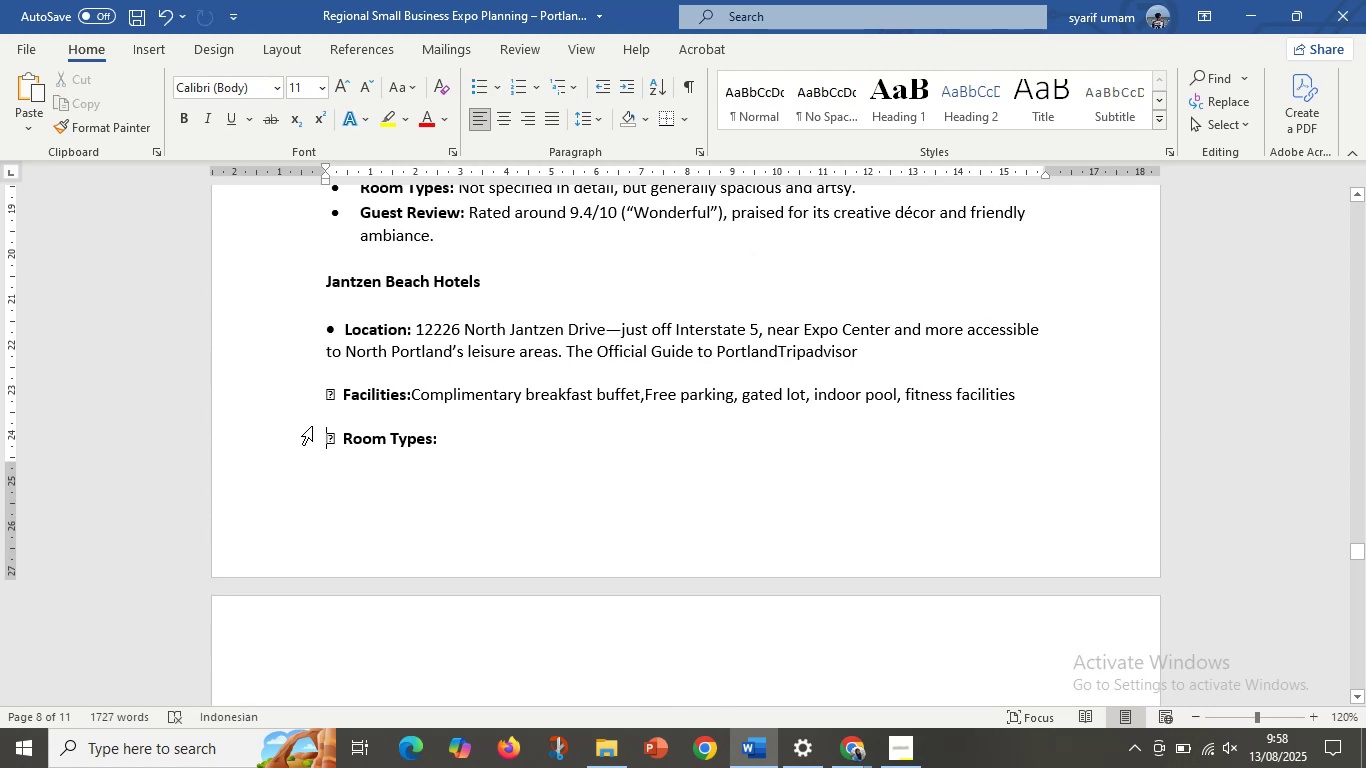 
scroll: coordinate [395, 574], scroll_direction: down, amount: 5.0
 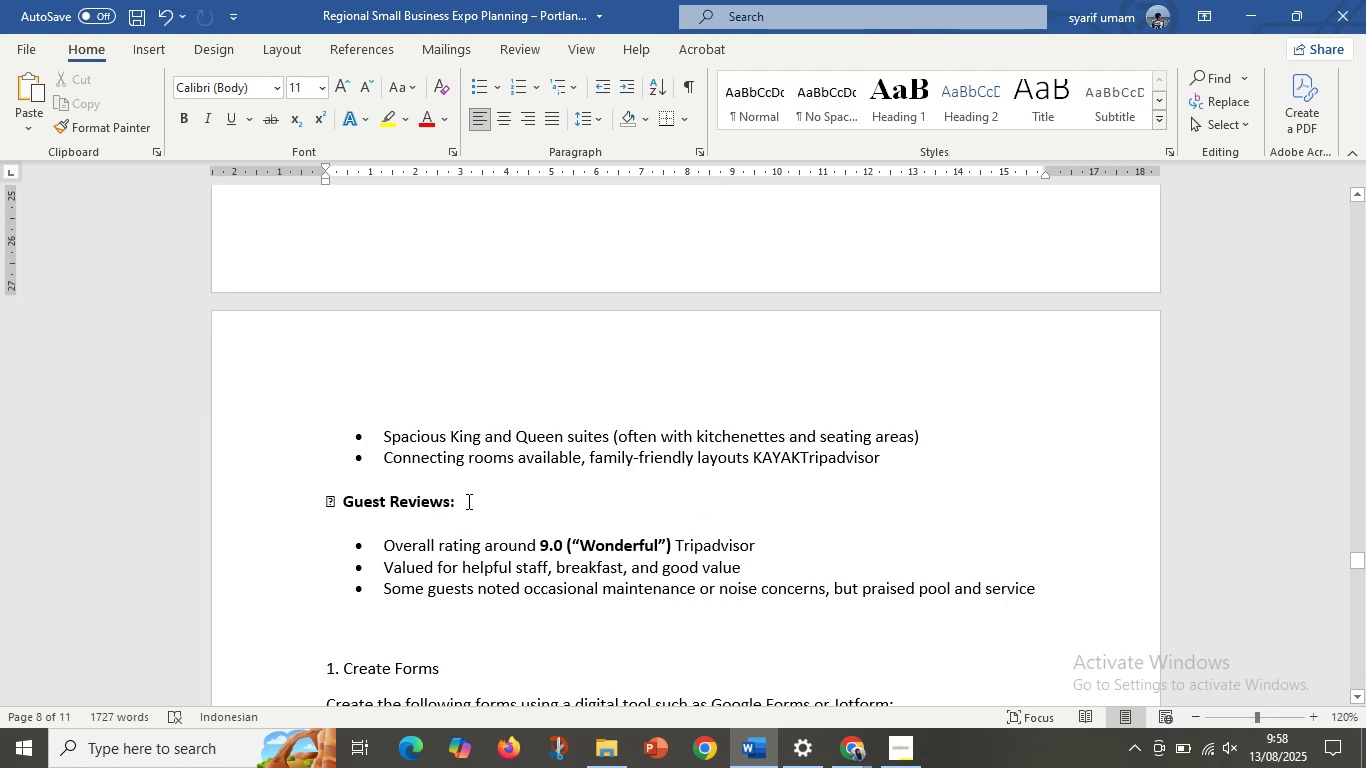 
scroll: coordinate [495, 485], scroll_direction: up, amount: 4.0
 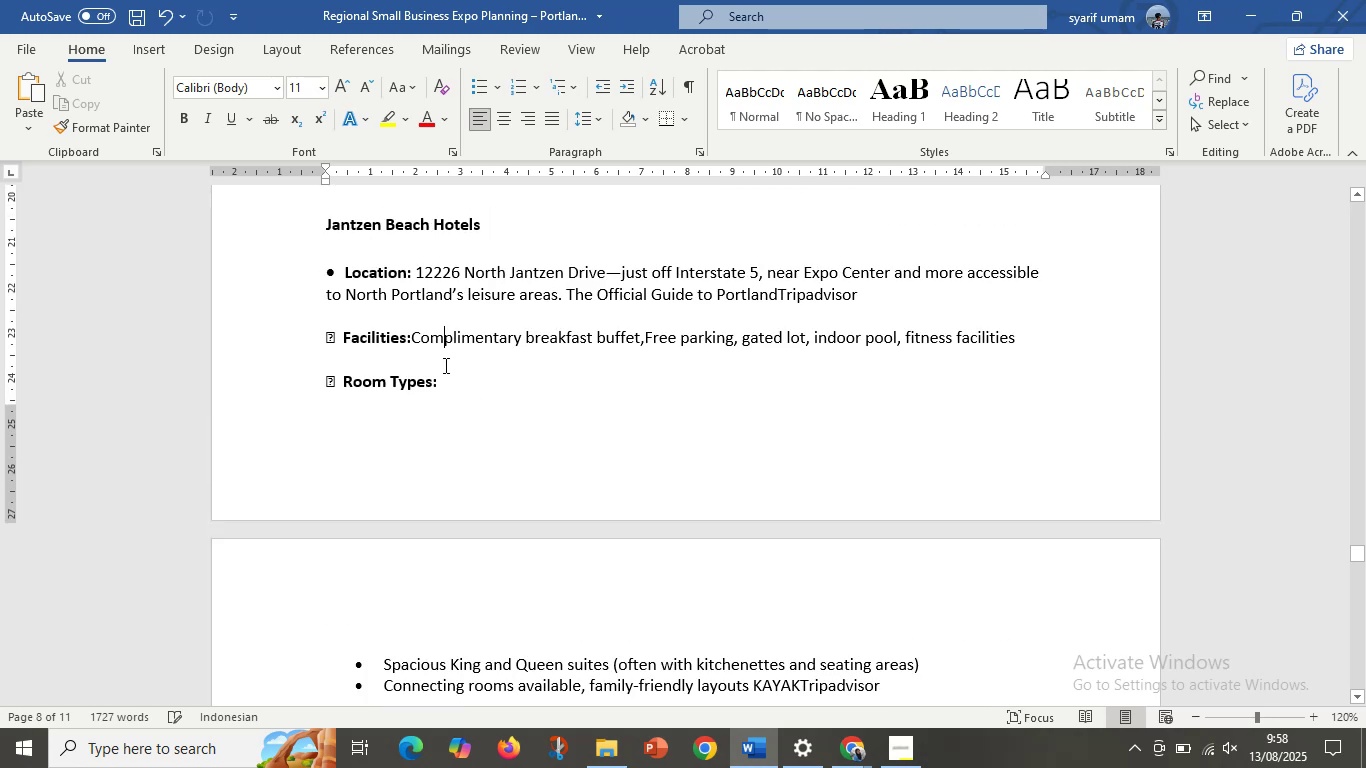 
left_click([450, 384])
 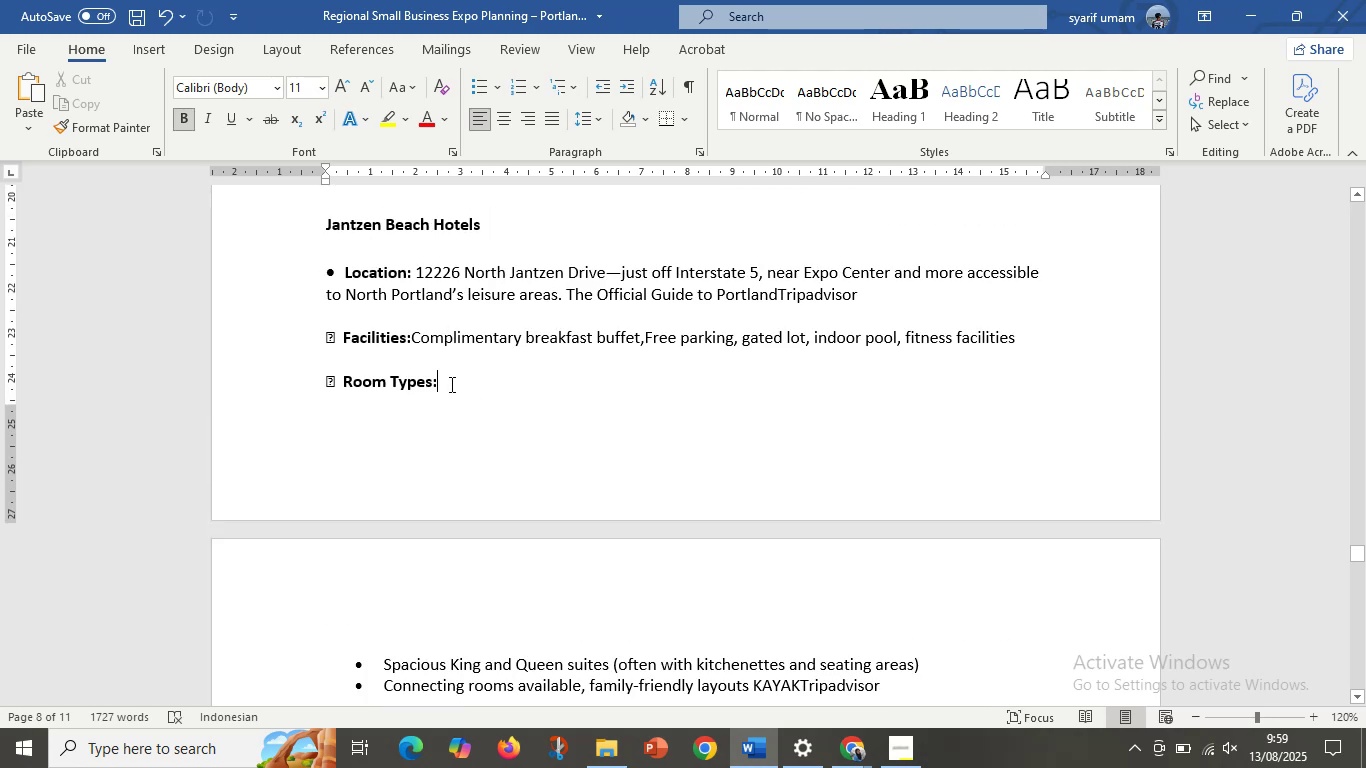 
key(Delete)
 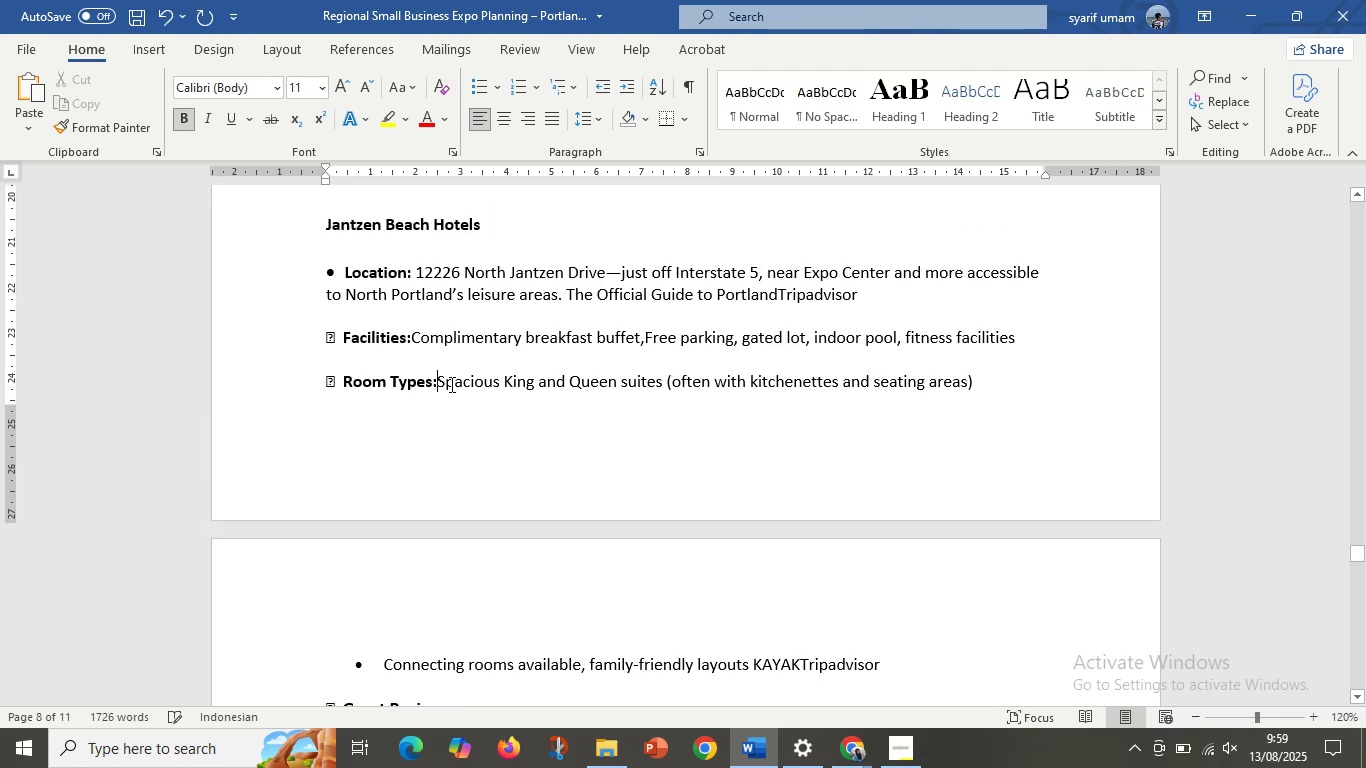 
key(Space)
 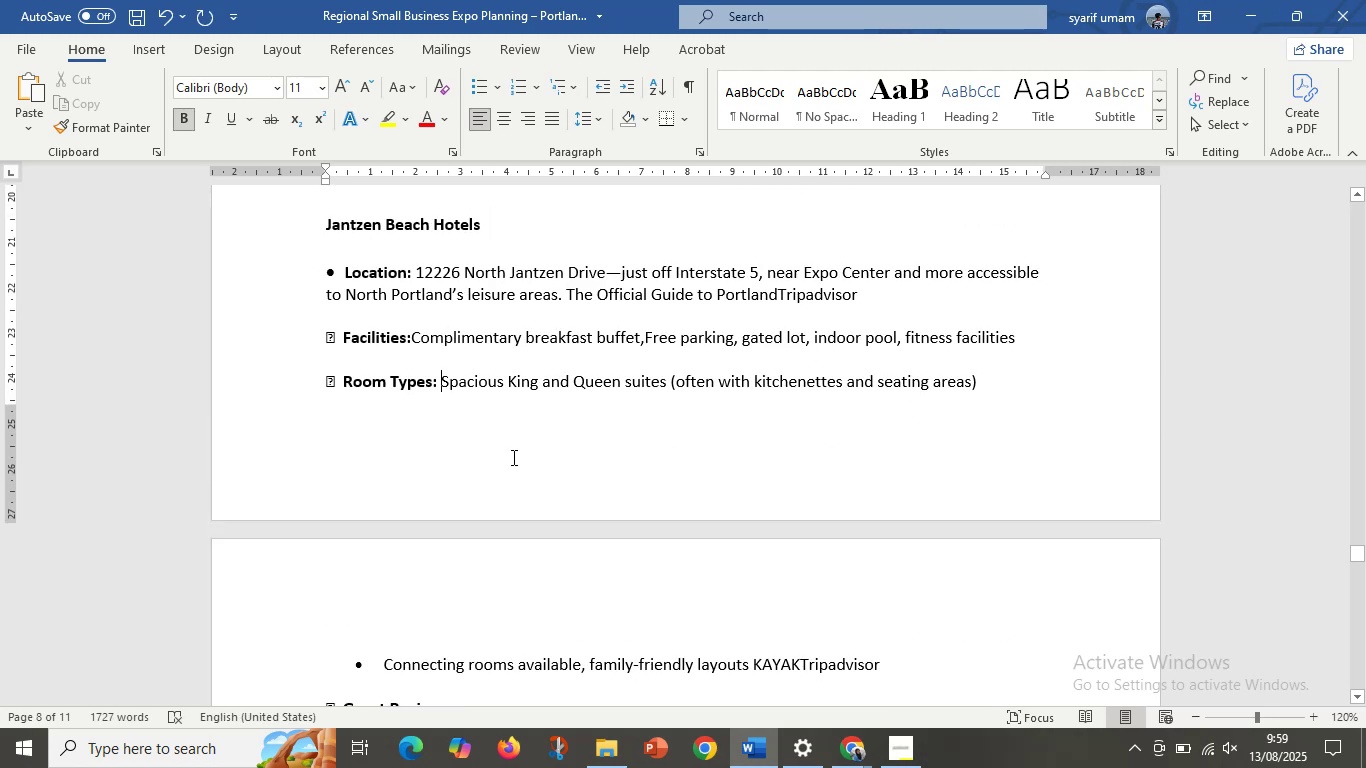 
scroll: coordinate [600, 610], scroll_direction: down, amount: 2.0
 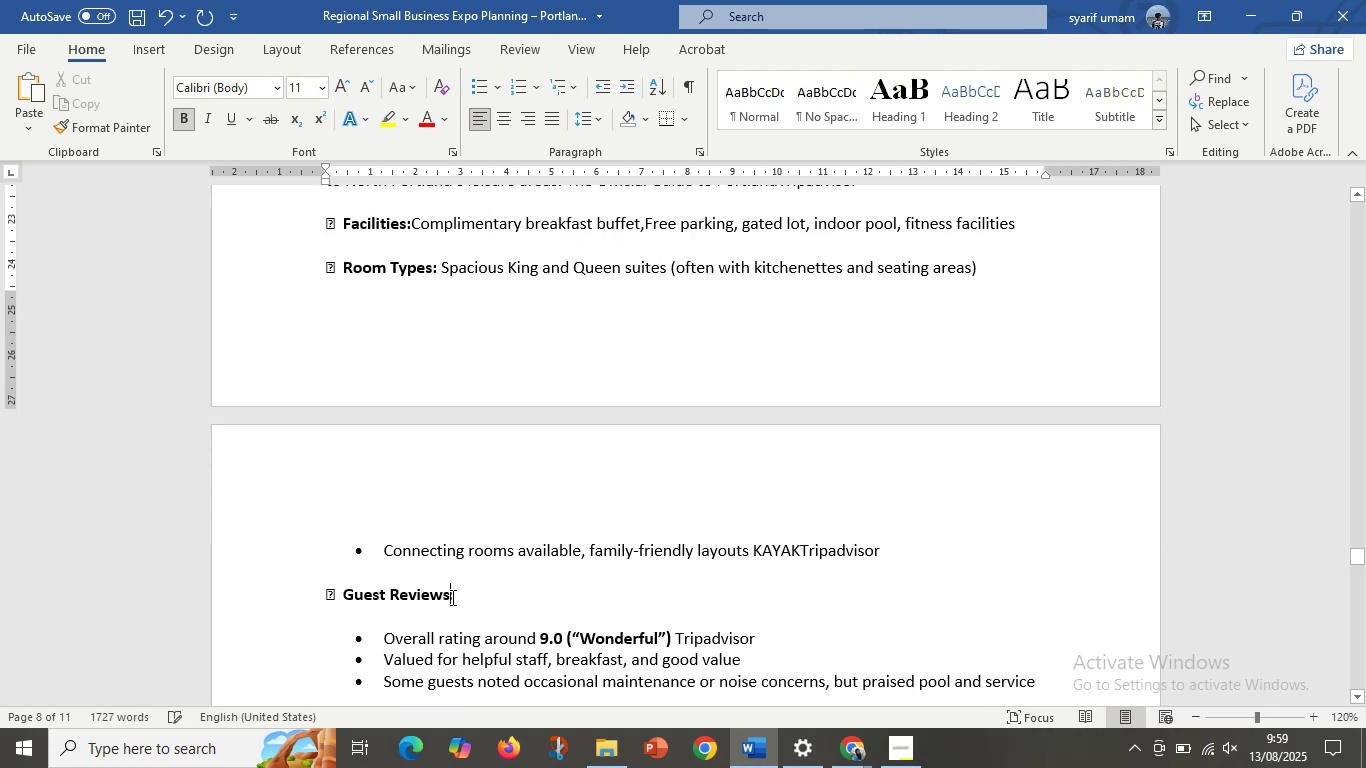 
double_click([467, 591])
 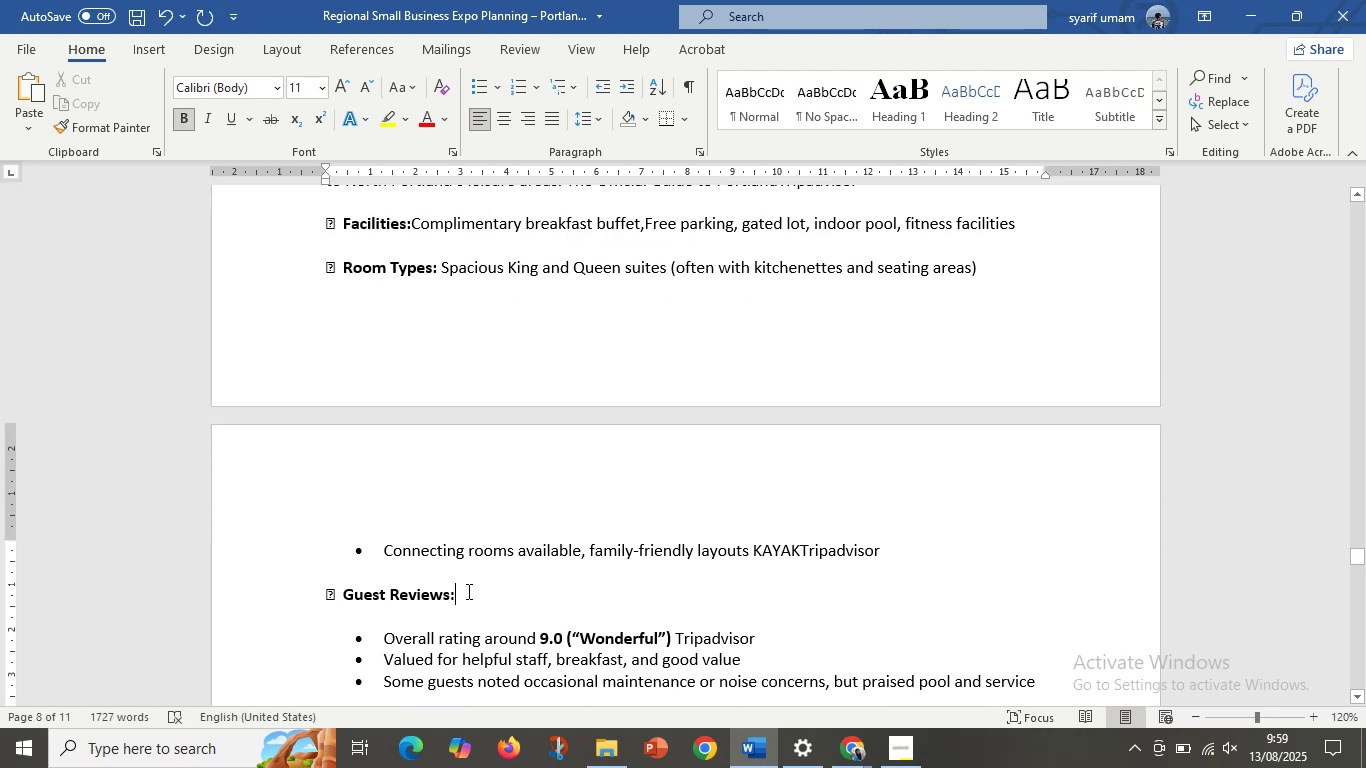 
key(Delete)
 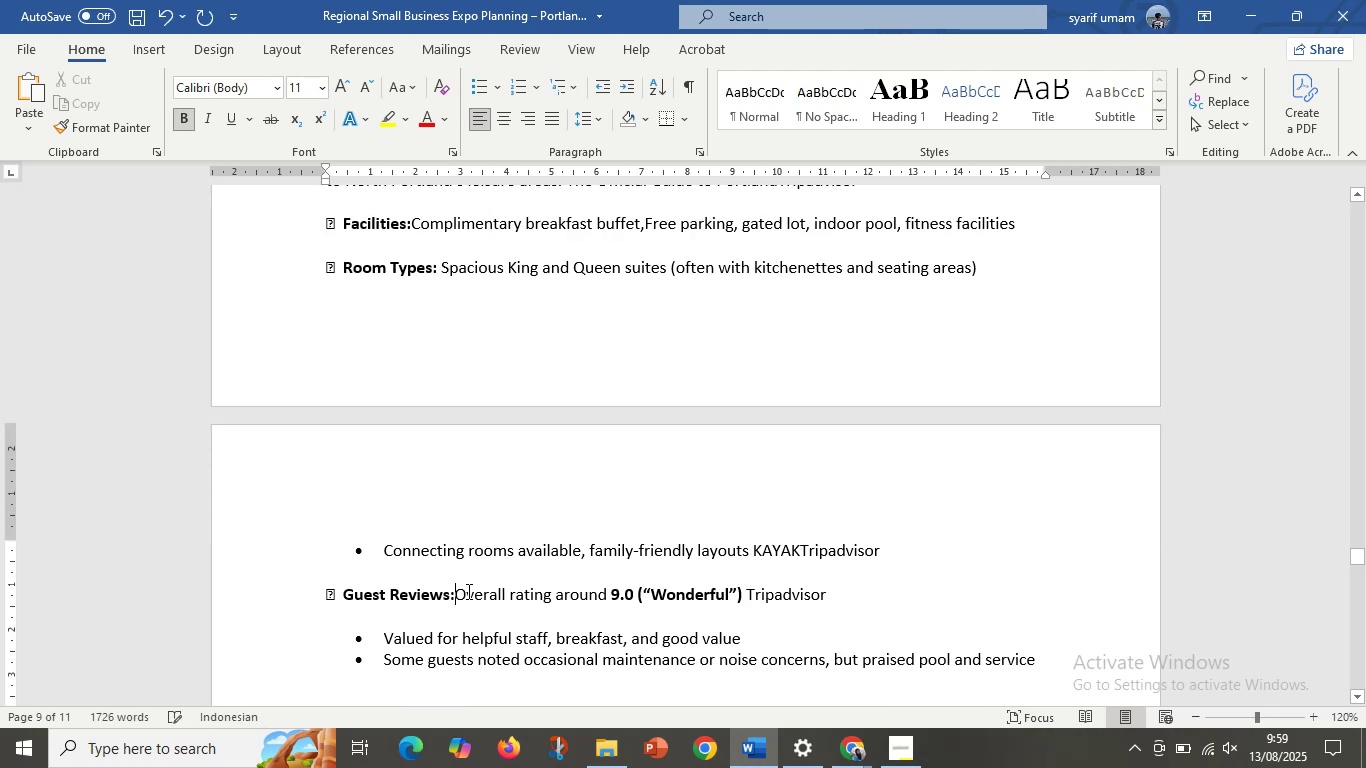 
key(Space)
 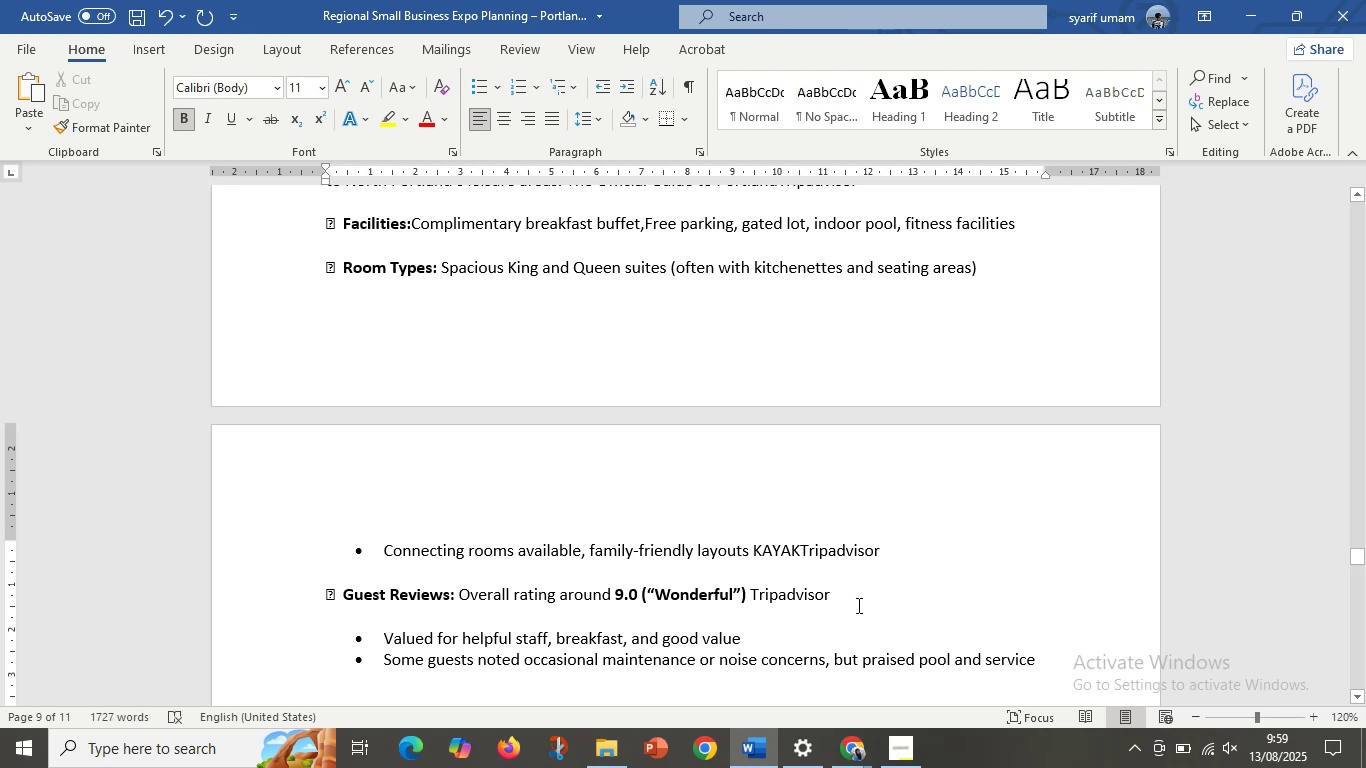 
left_click([843, 596])
 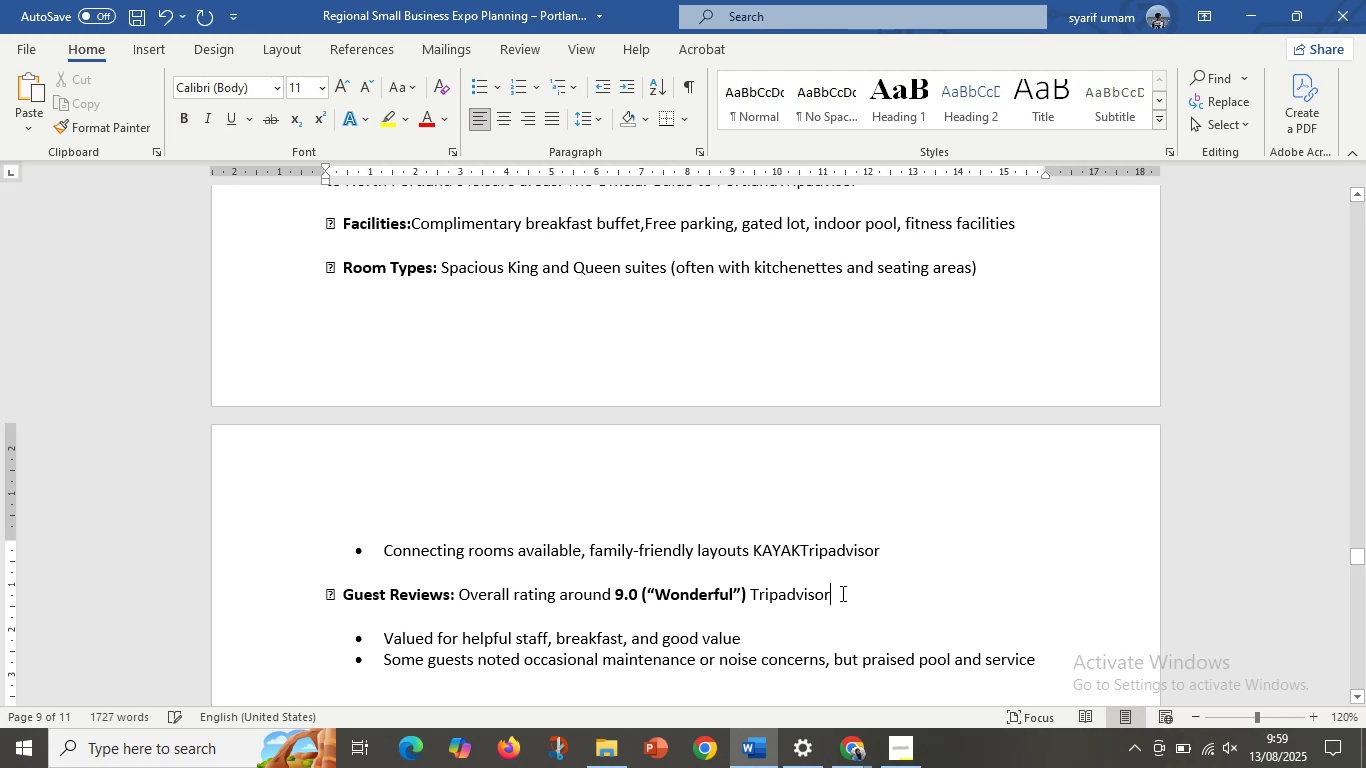 
scroll: coordinate [829, 599], scroll_direction: down, amount: 1.0
 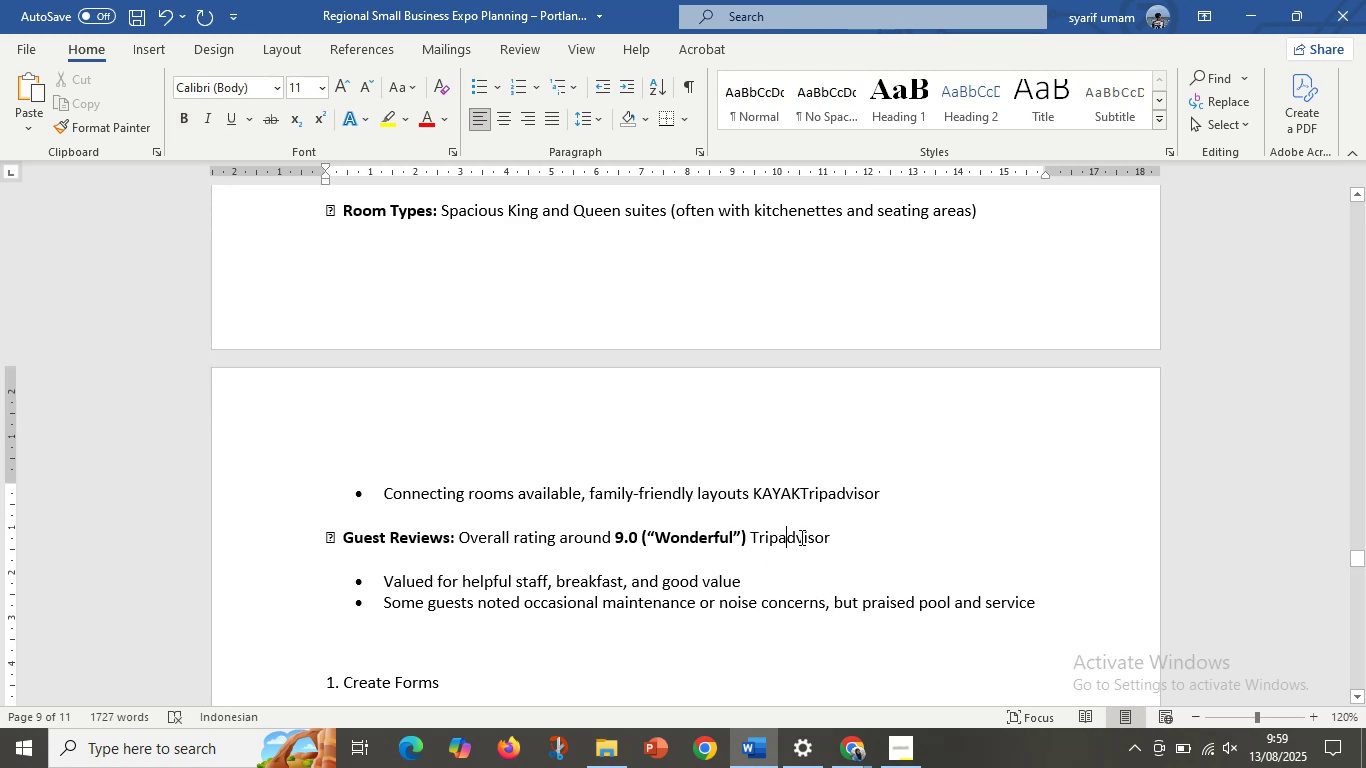 
left_click([843, 535])
 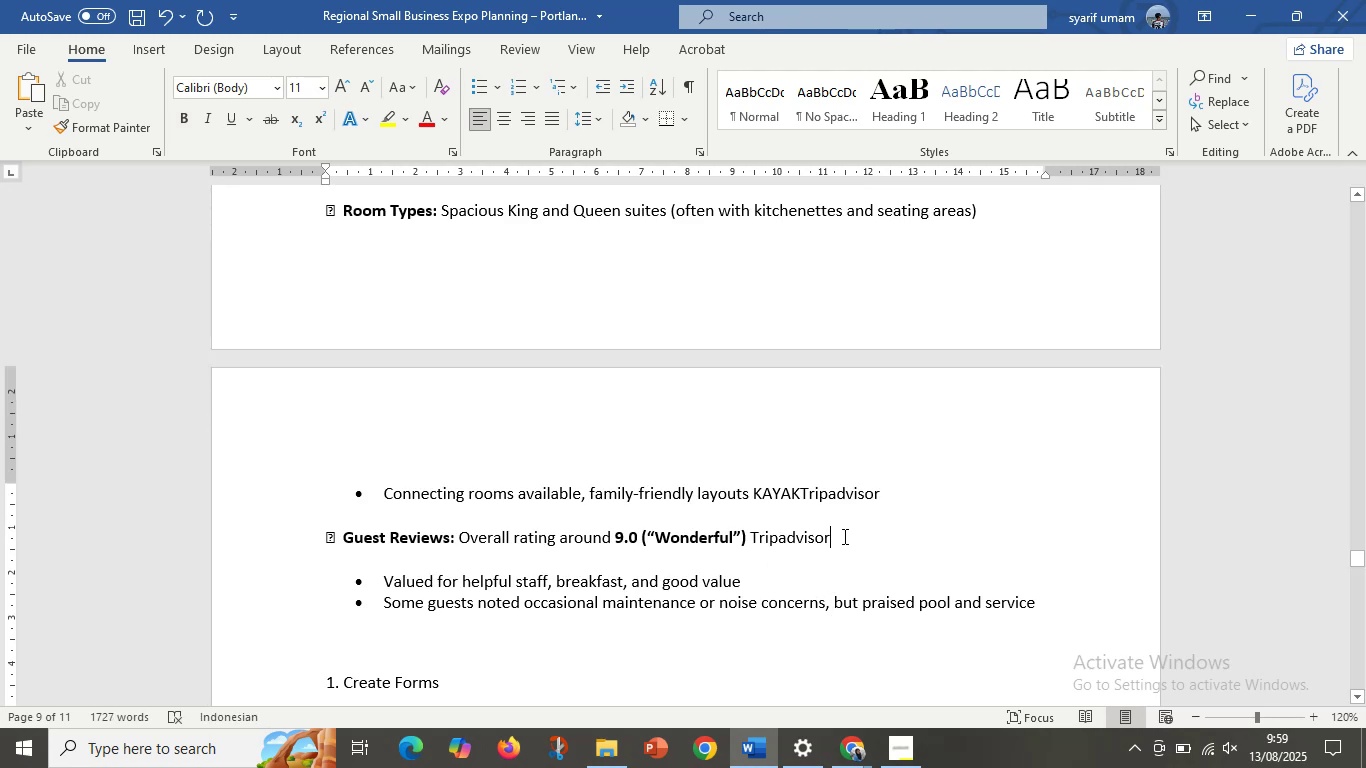 
key(Comma)
 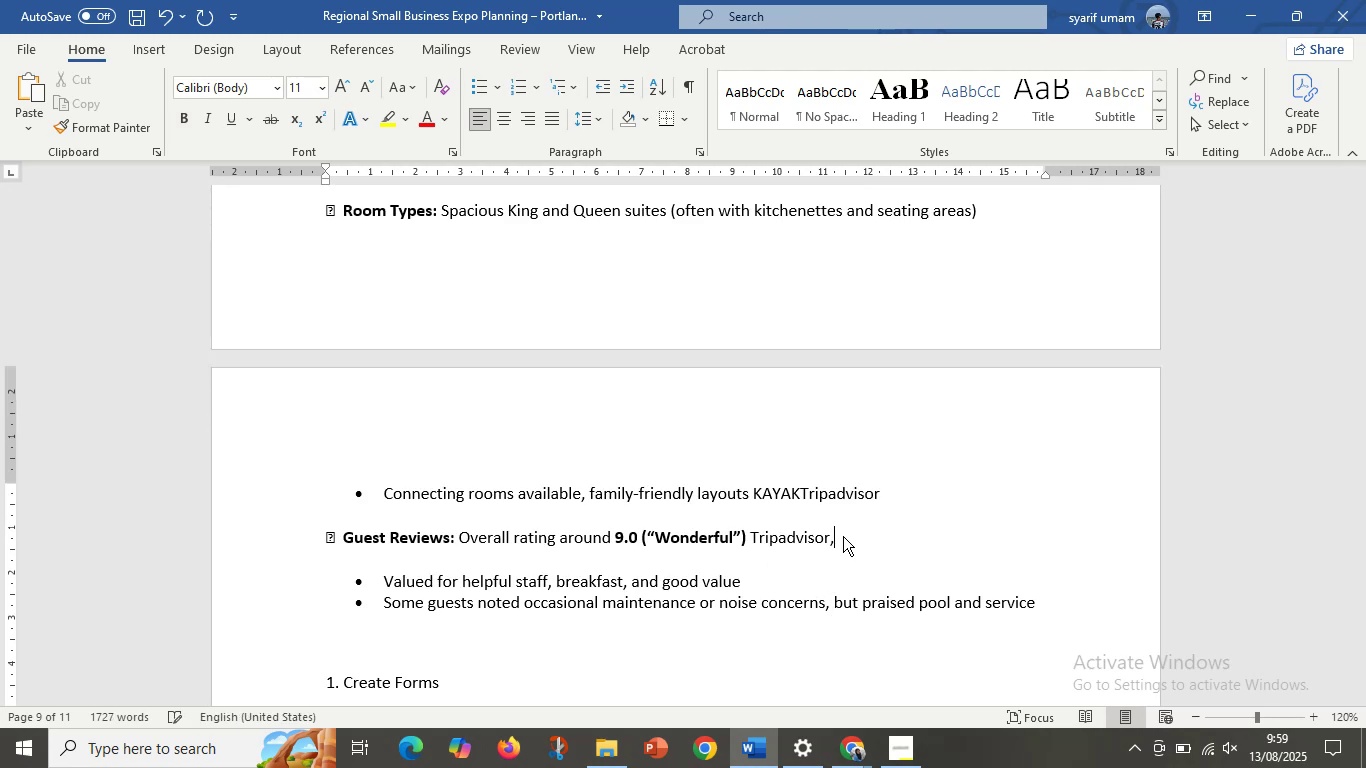 
key(Delete)
 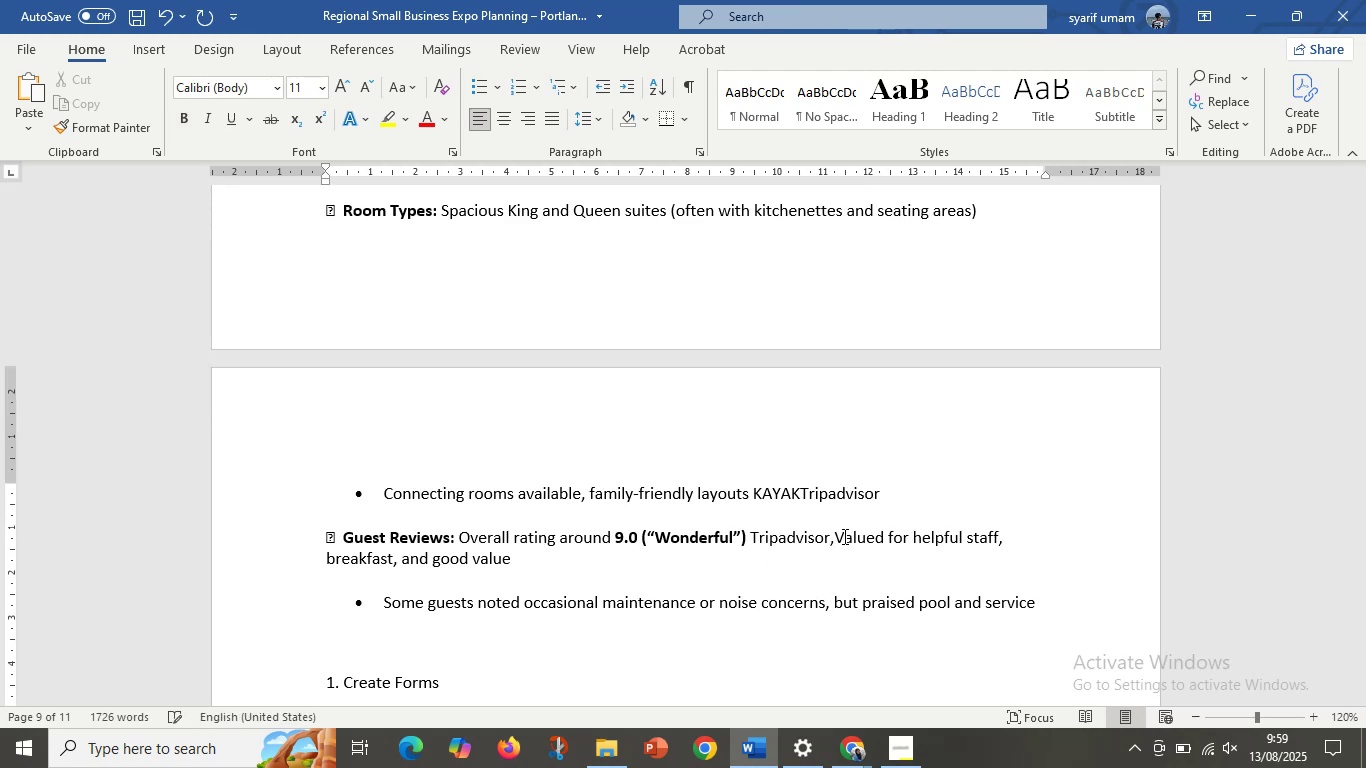 
key(Space)
 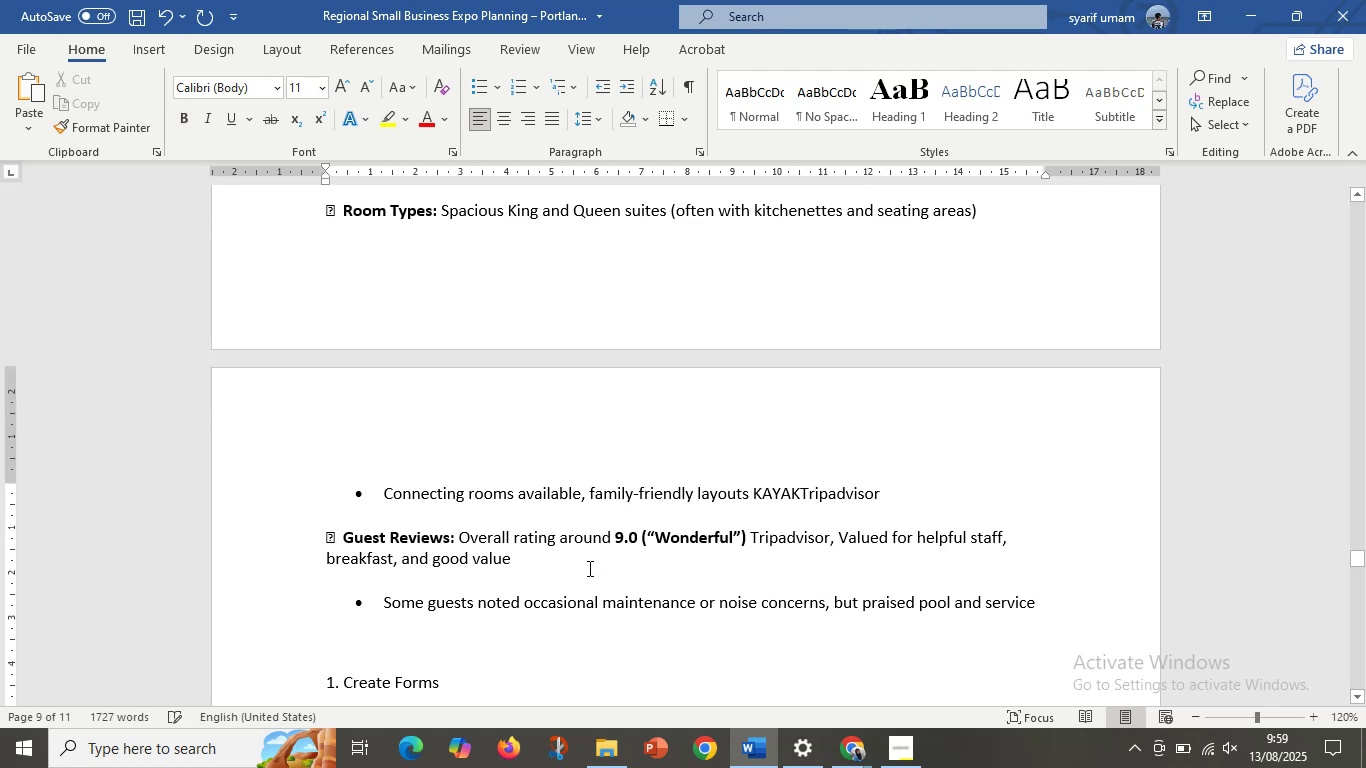 
left_click([564, 570])
 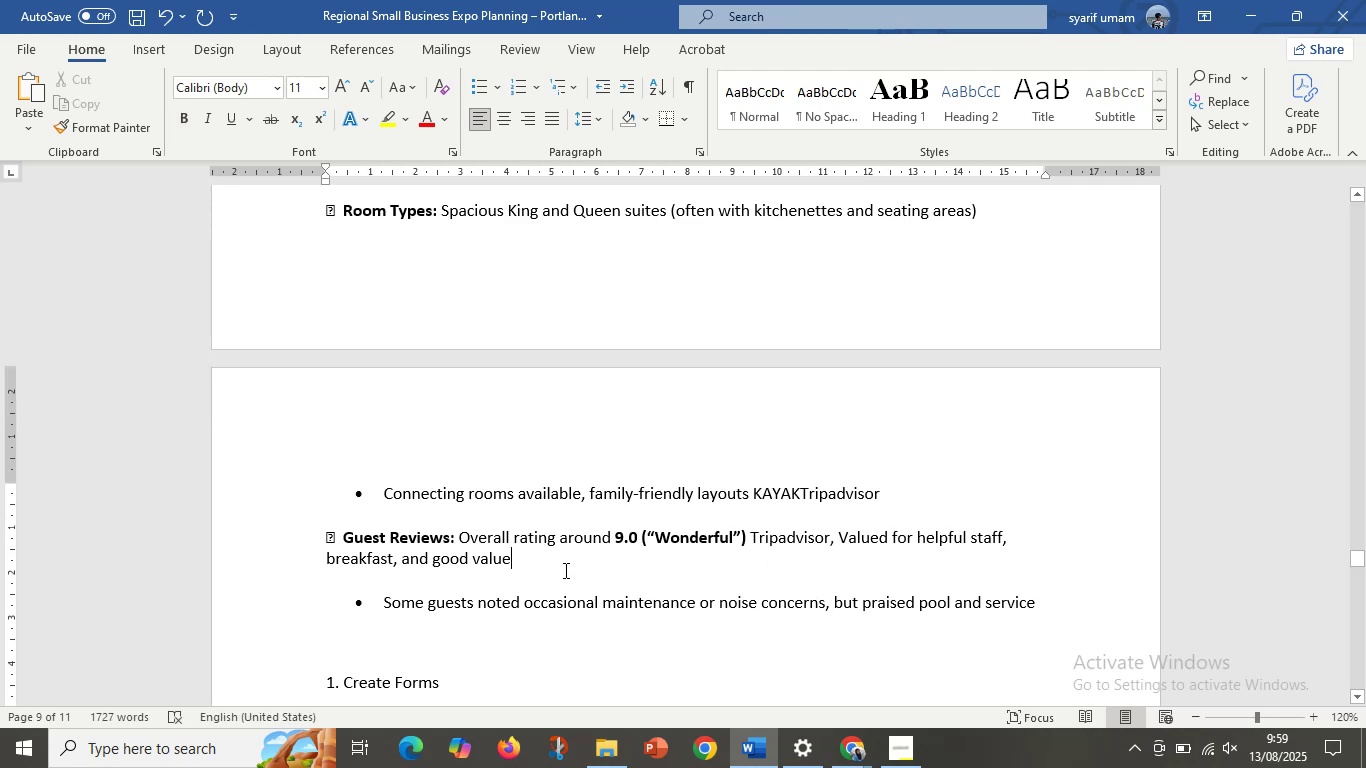 
key(Delete)
 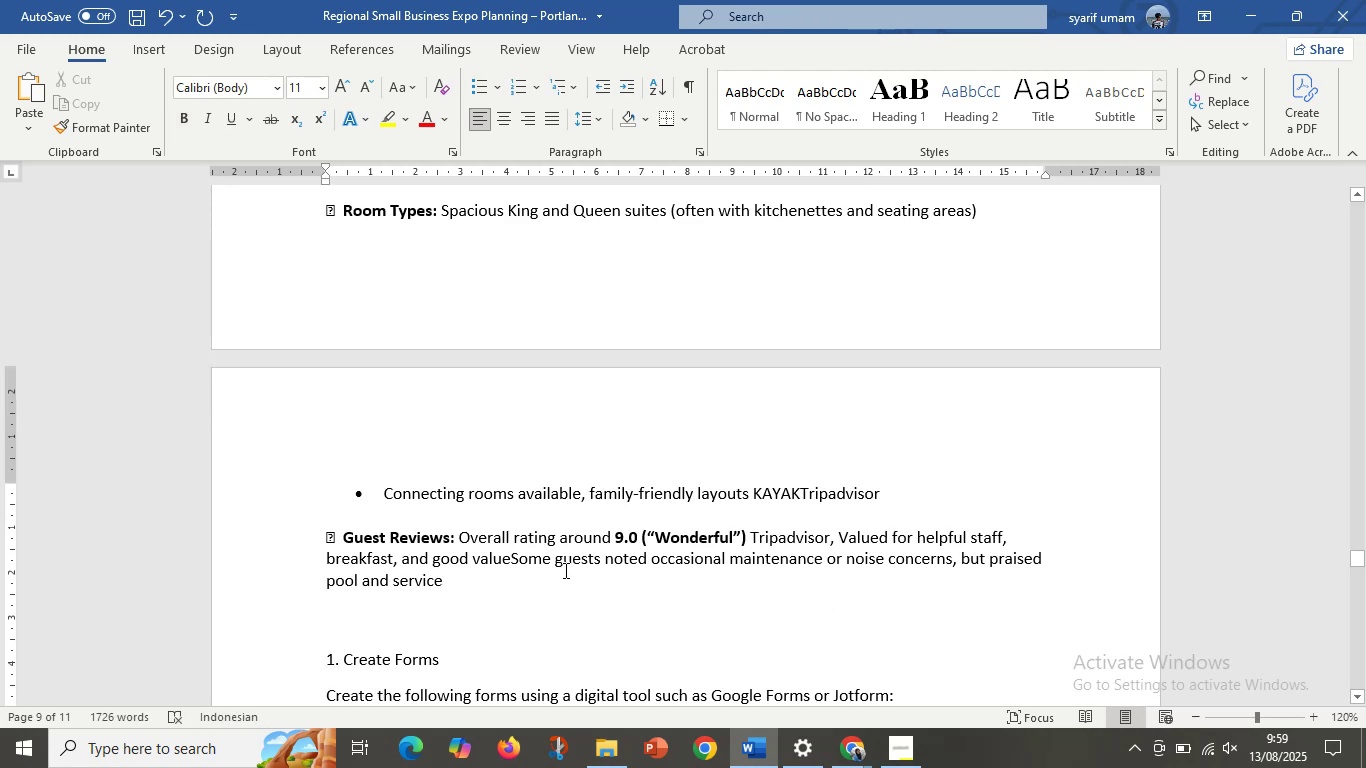 
key(Comma)
 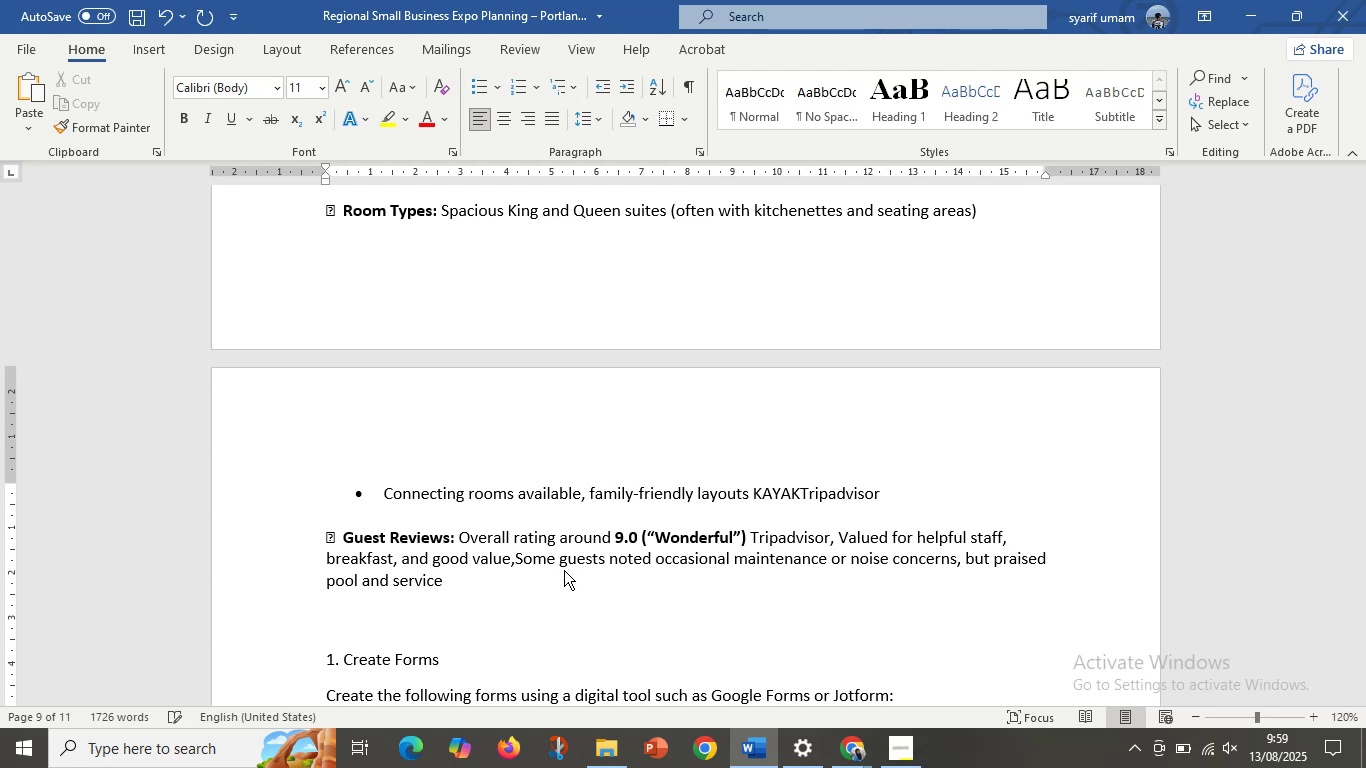 
key(Space)
 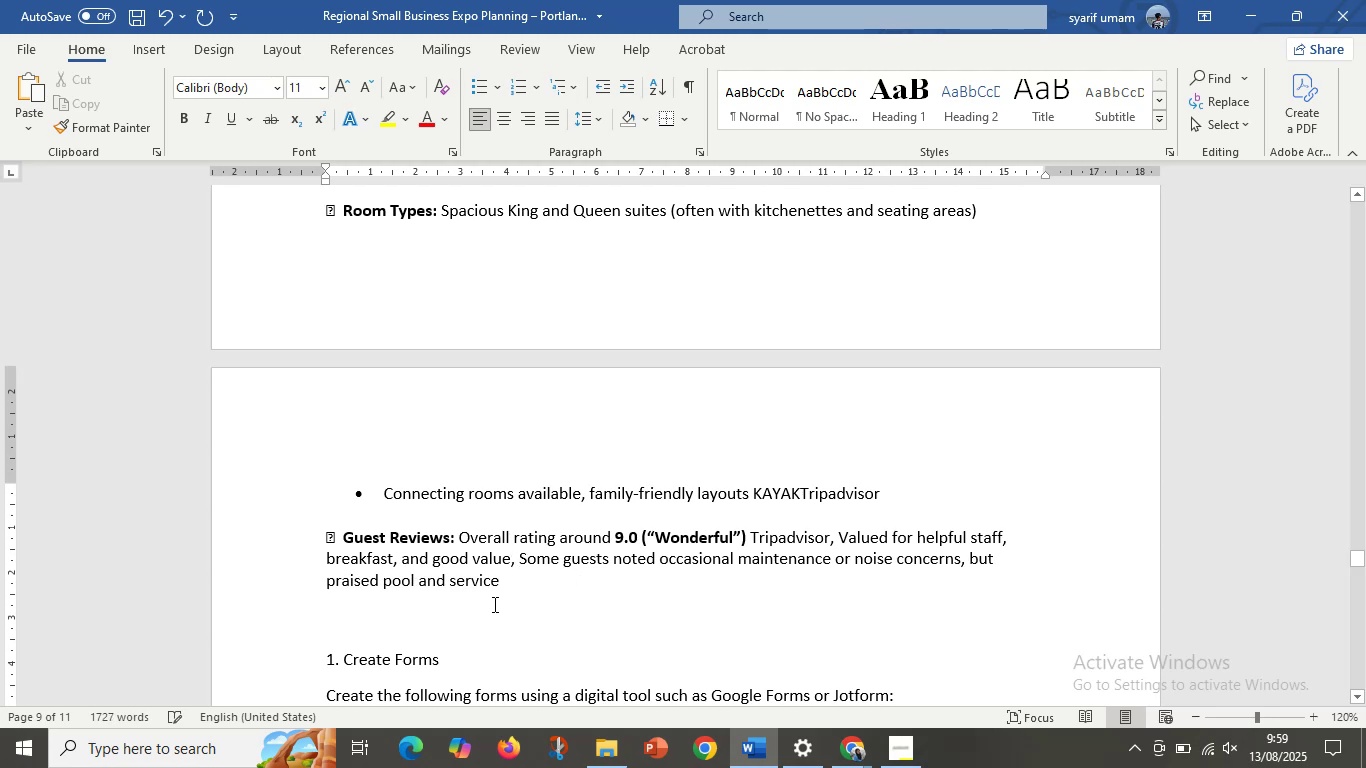 
left_click([501, 589])
 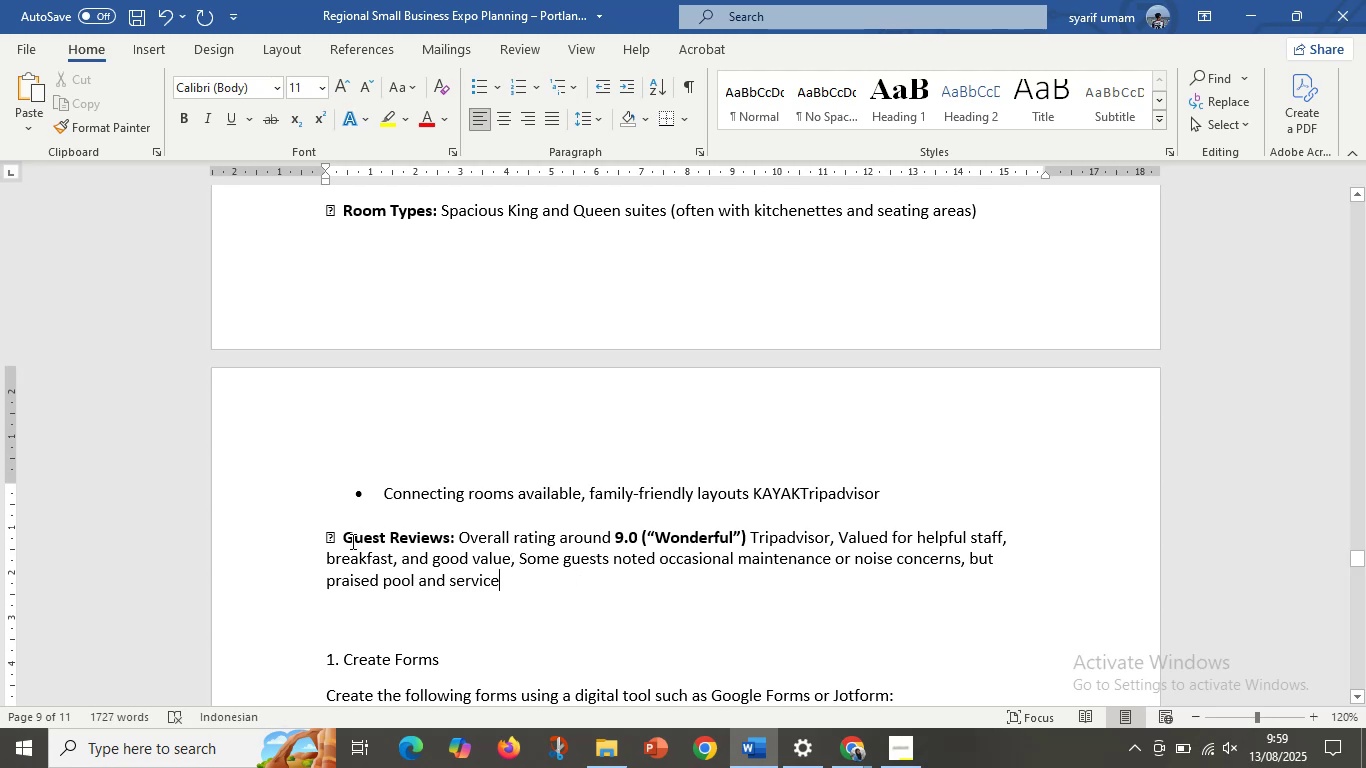 
wait(6.28)
 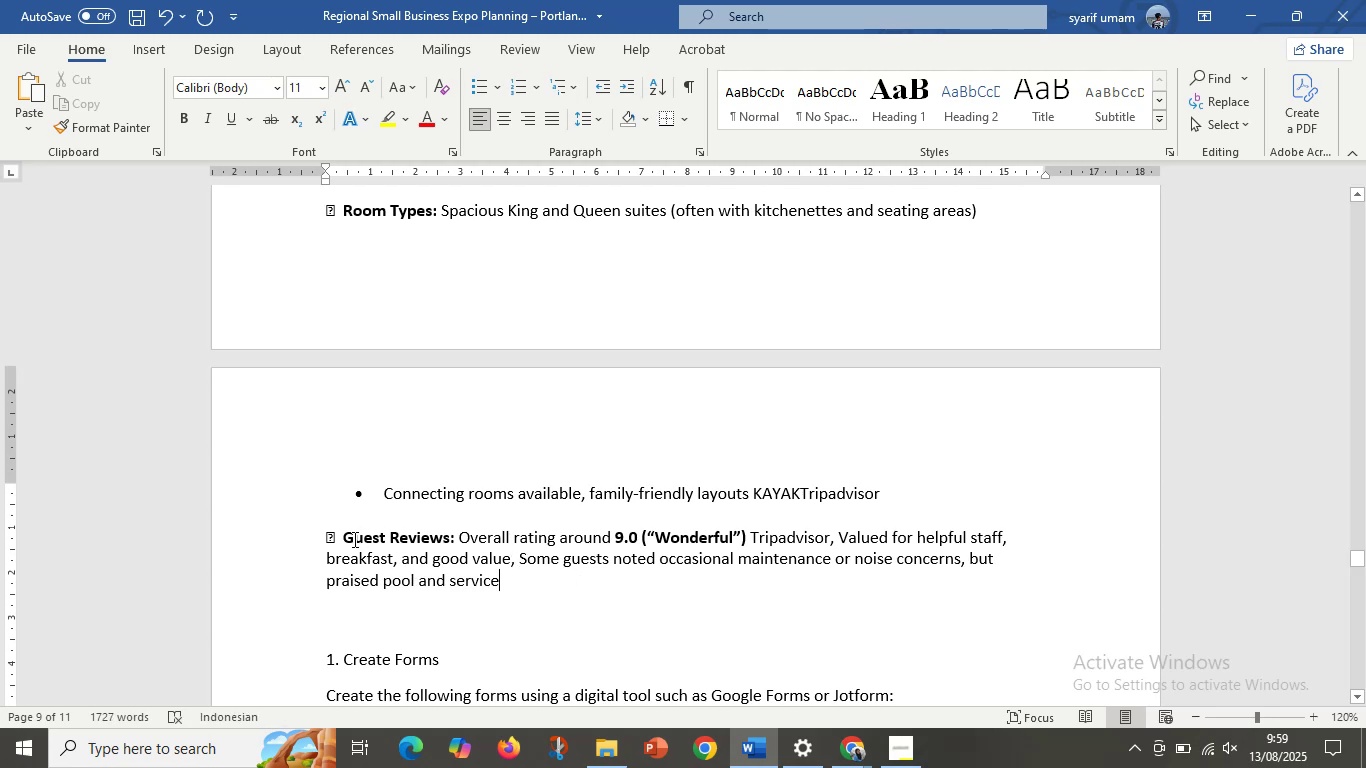 
scroll: coordinate [353, 364], scroll_direction: up, amount: 7.0
 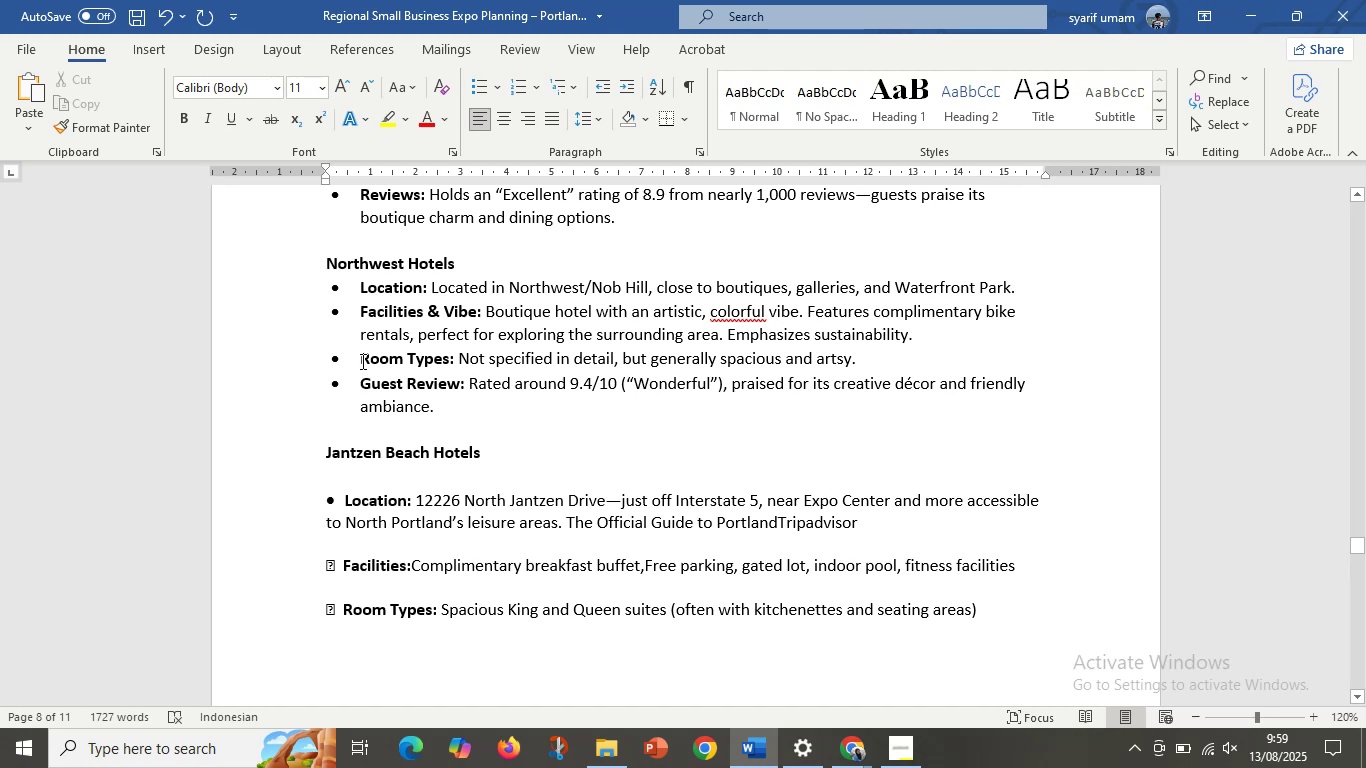 
left_click_drag(start_coordinate=[360, 359], to_coordinate=[464, 414])
 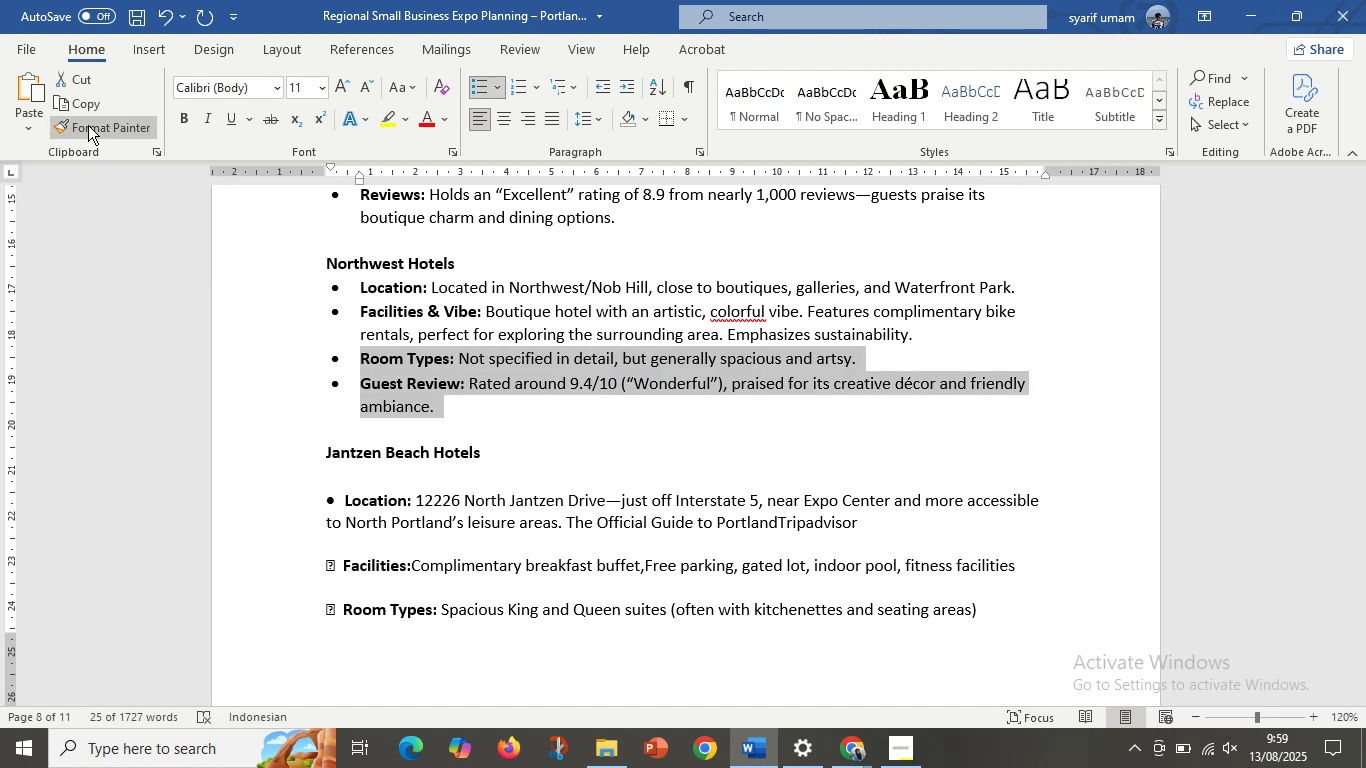 
double_click([88, 126])
 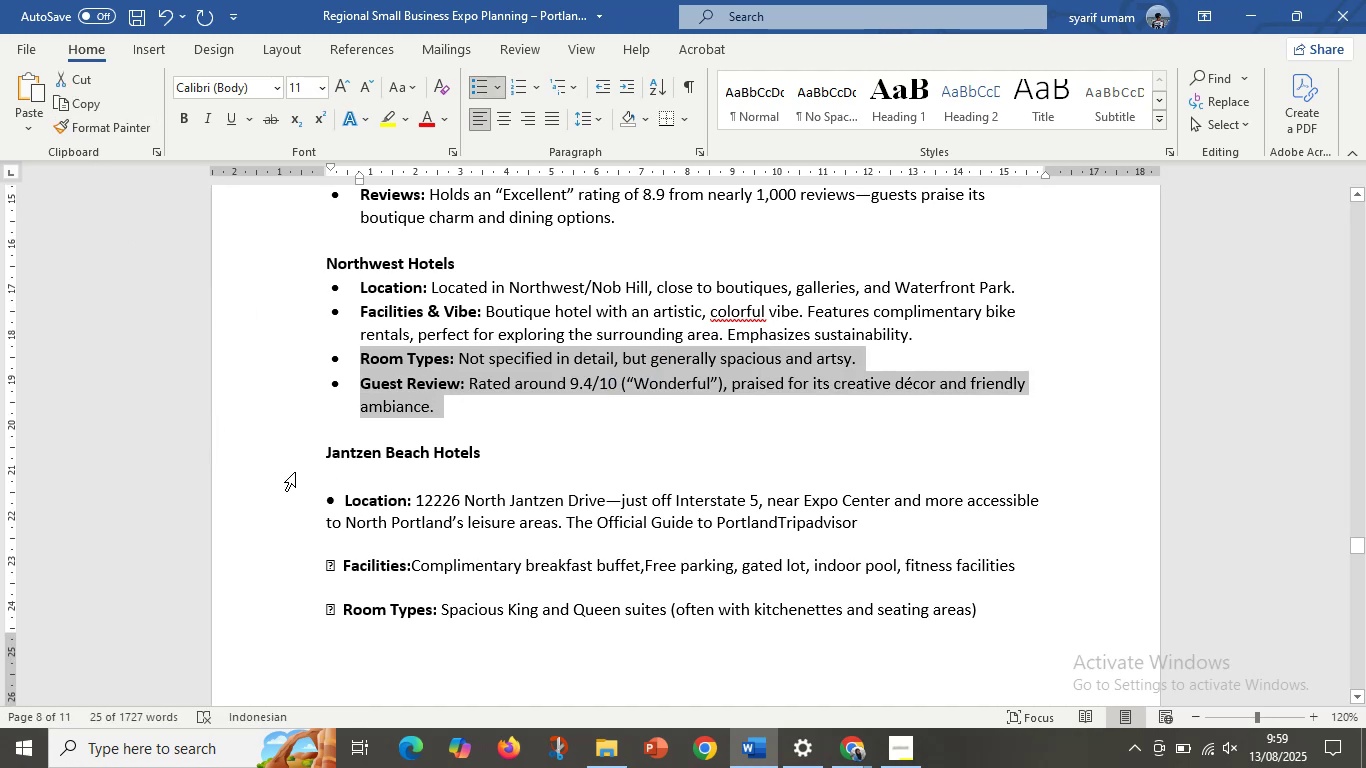 
left_click([62, 126])
 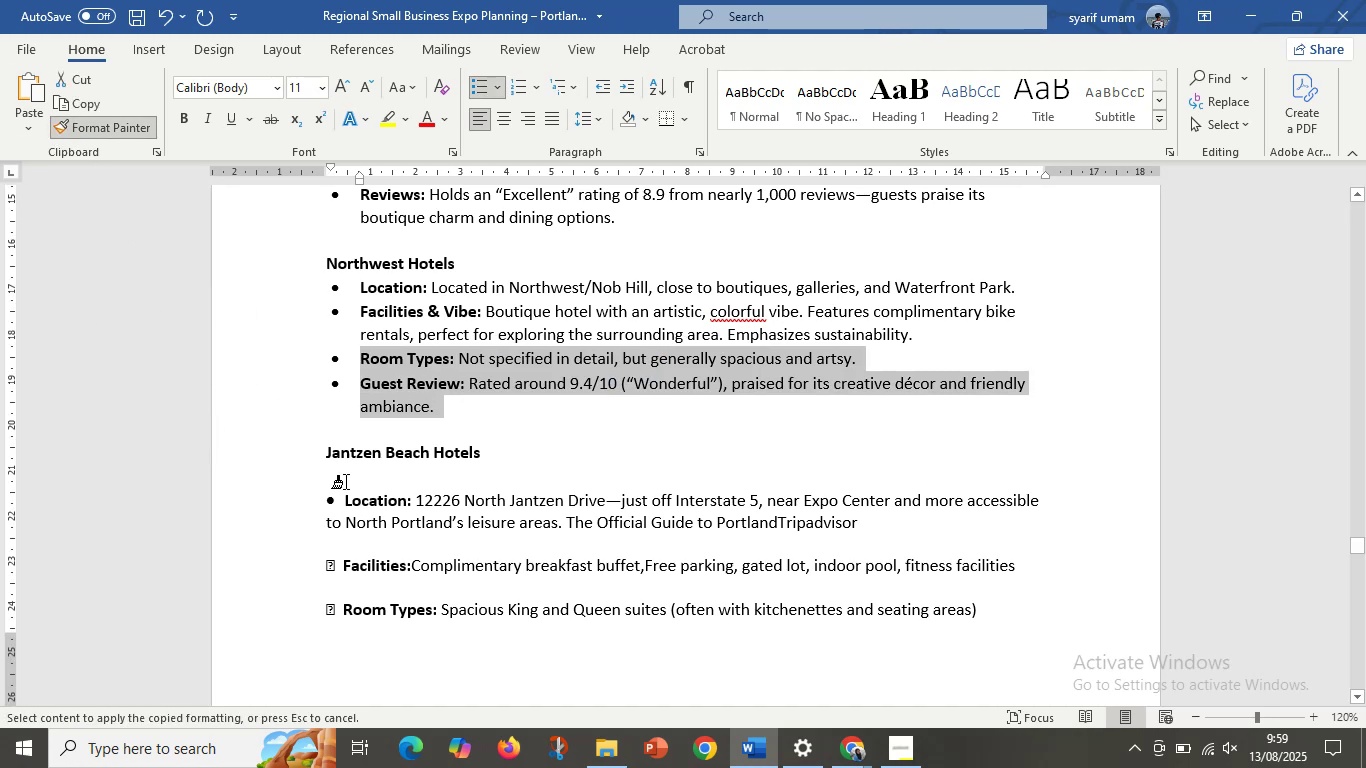 
left_click_drag(start_coordinate=[347, 498], to_coordinate=[657, 540])
 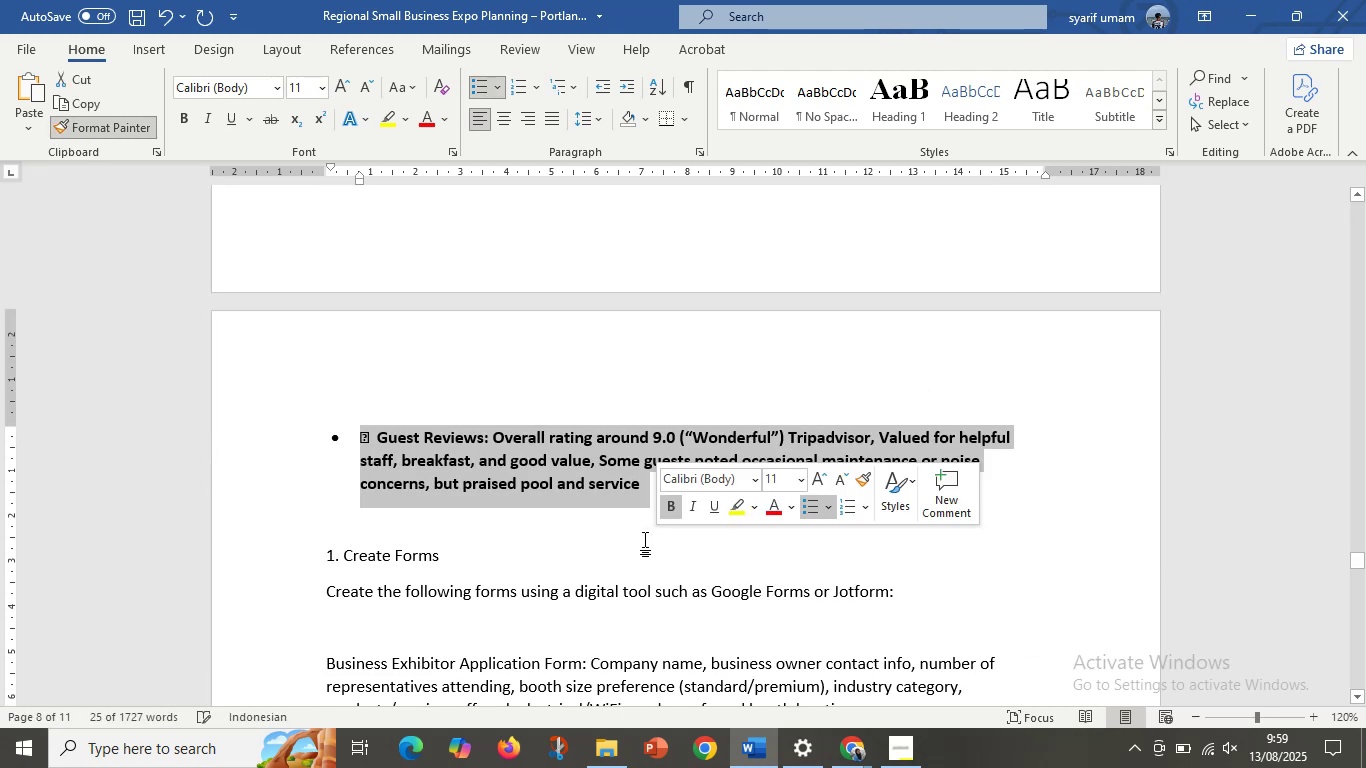 
scroll: coordinate [665, 552], scroll_direction: down, amount: 8.0
 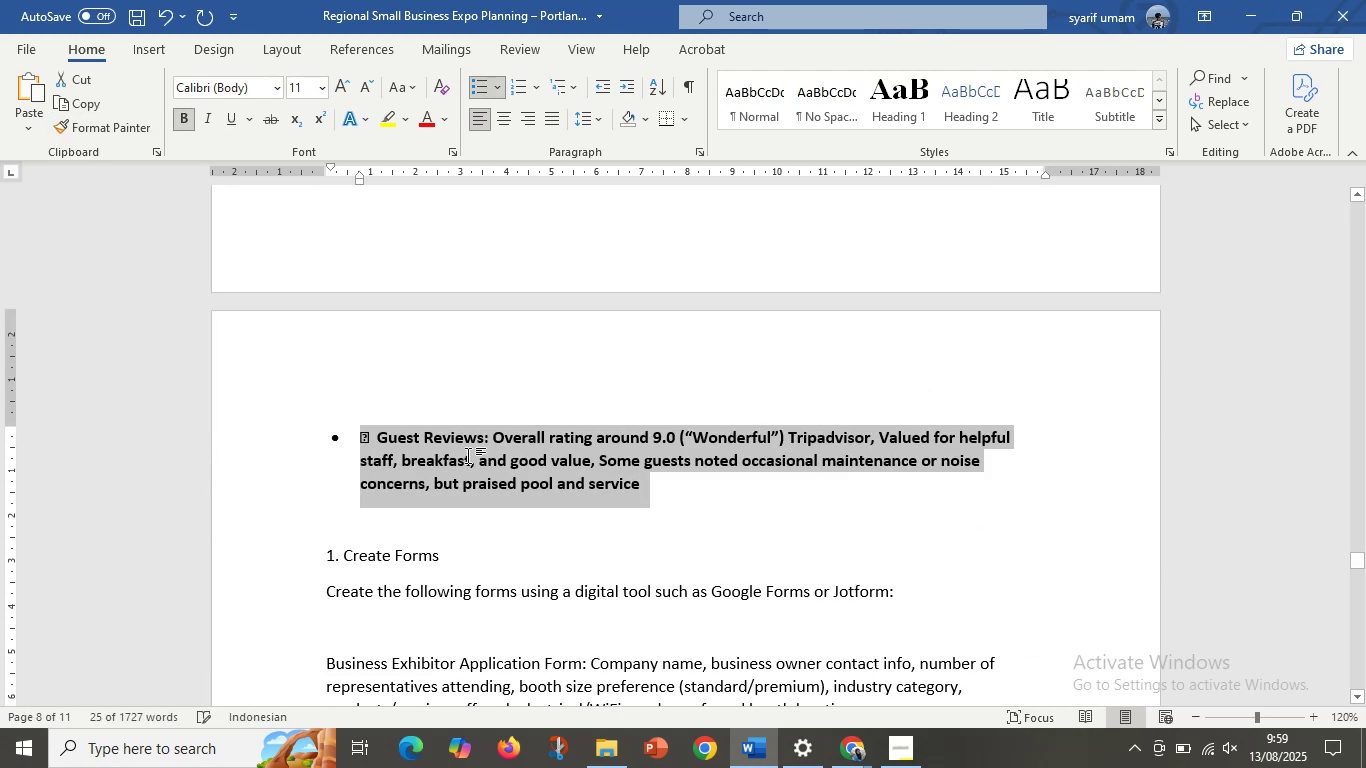 
scroll: coordinate [460, 446], scroll_direction: up, amount: 5.0
 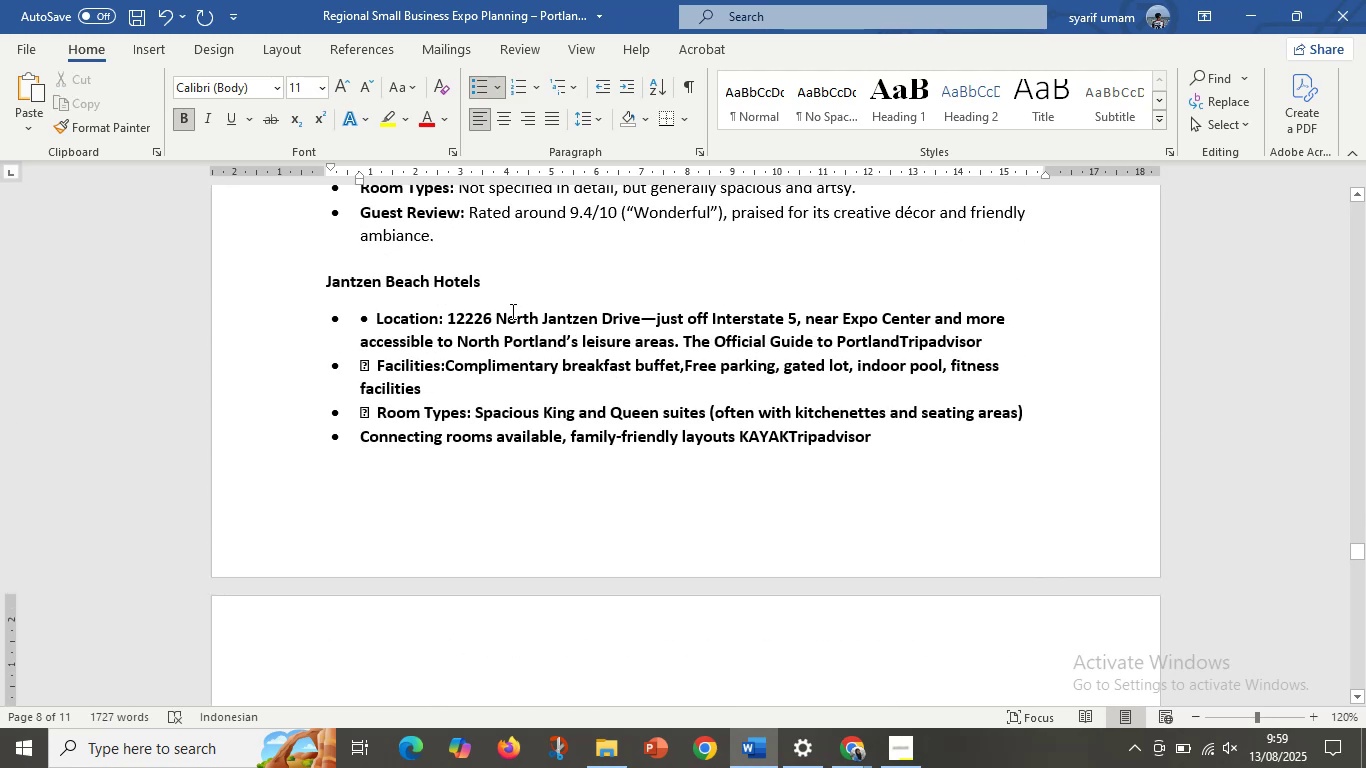 
left_click_drag(start_coordinate=[450, 318], to_coordinate=[1009, 344])
 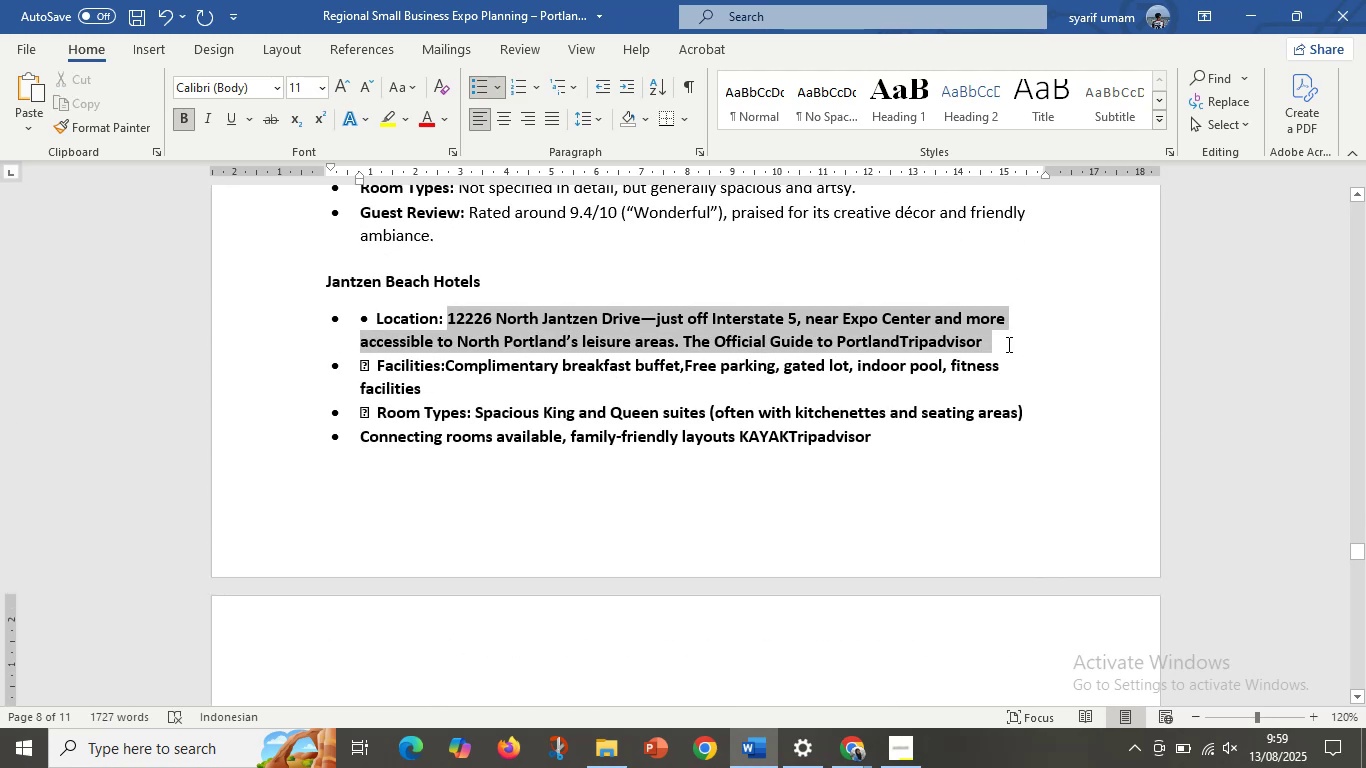 
hold_key(key=ControlLeft, duration=1.51)
left_click_drag(start_coordinate=[448, 362], to_coordinate=[451, 388])
 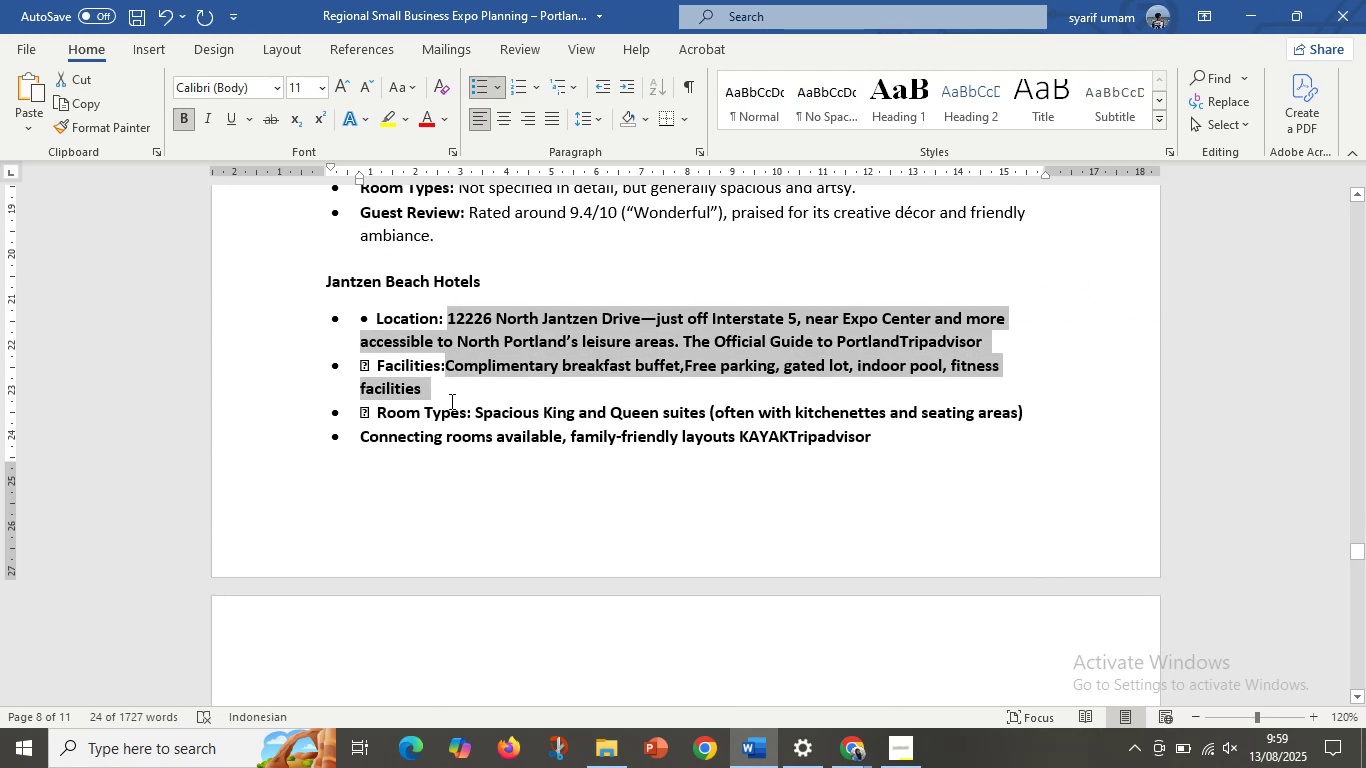 
hold_key(key=ControlLeft, duration=1.53)
left_click_drag(start_coordinate=[478, 412], to_coordinate=[1042, 413])
 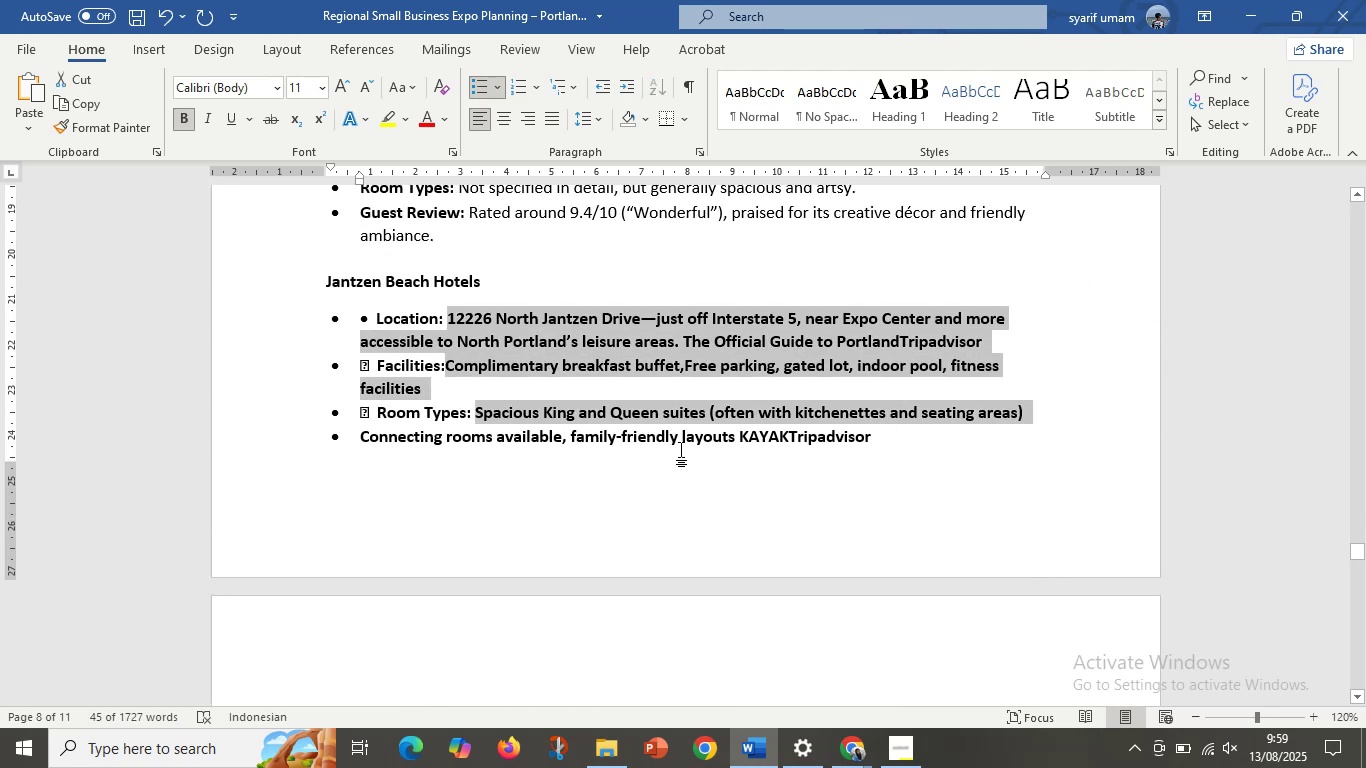 
hold_key(key=ControlLeft, duration=1.53)
 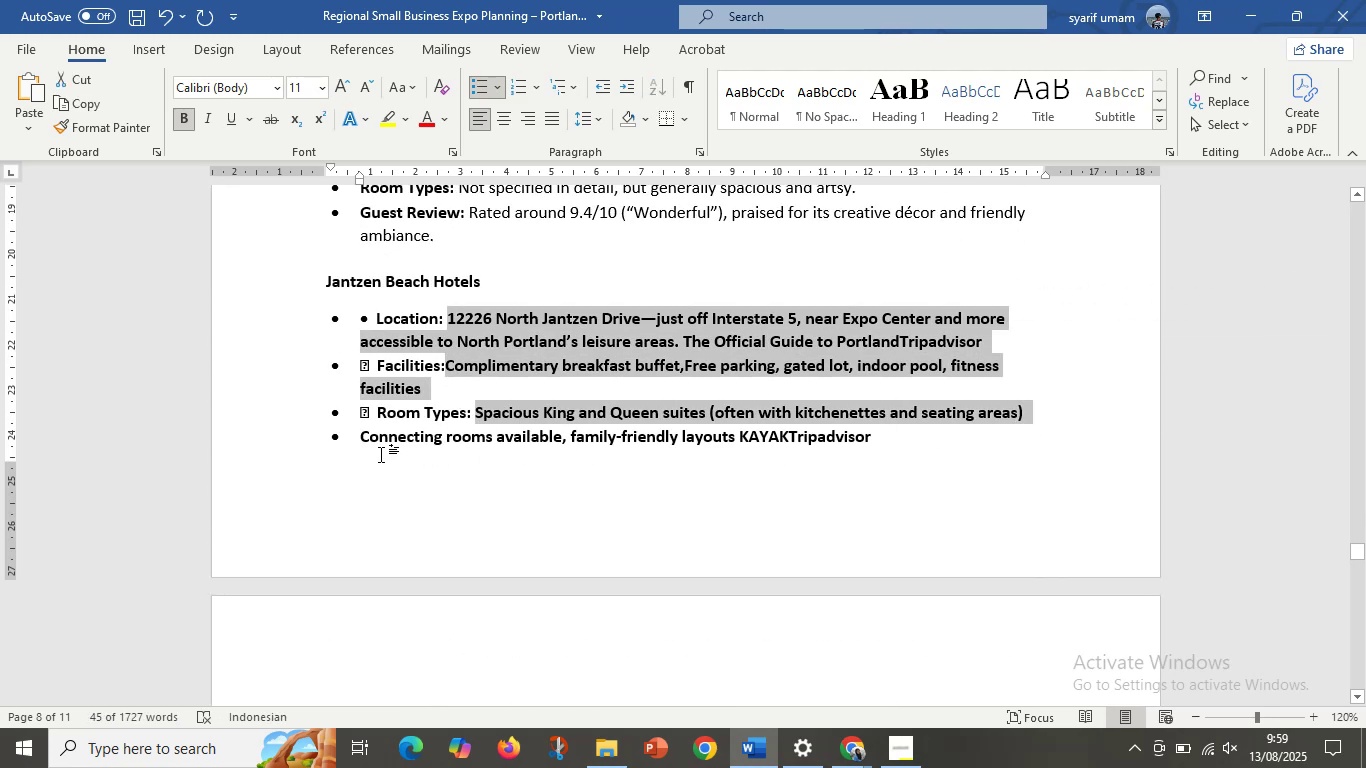 
hold_key(key=ControlLeft, duration=1.53)
left_click_drag(start_coordinate=[360, 440], to_coordinate=[981, 453])
 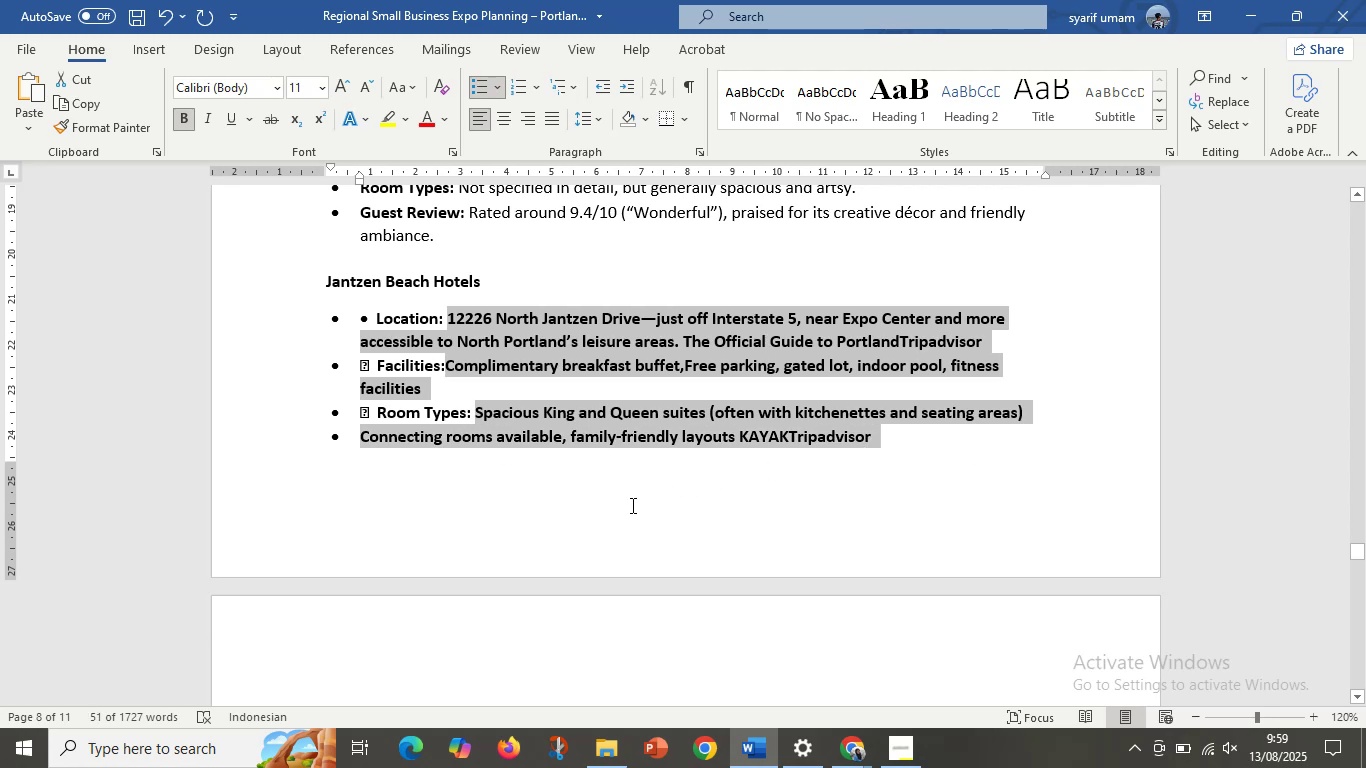 
hold_key(key=ControlLeft, duration=1.1)
 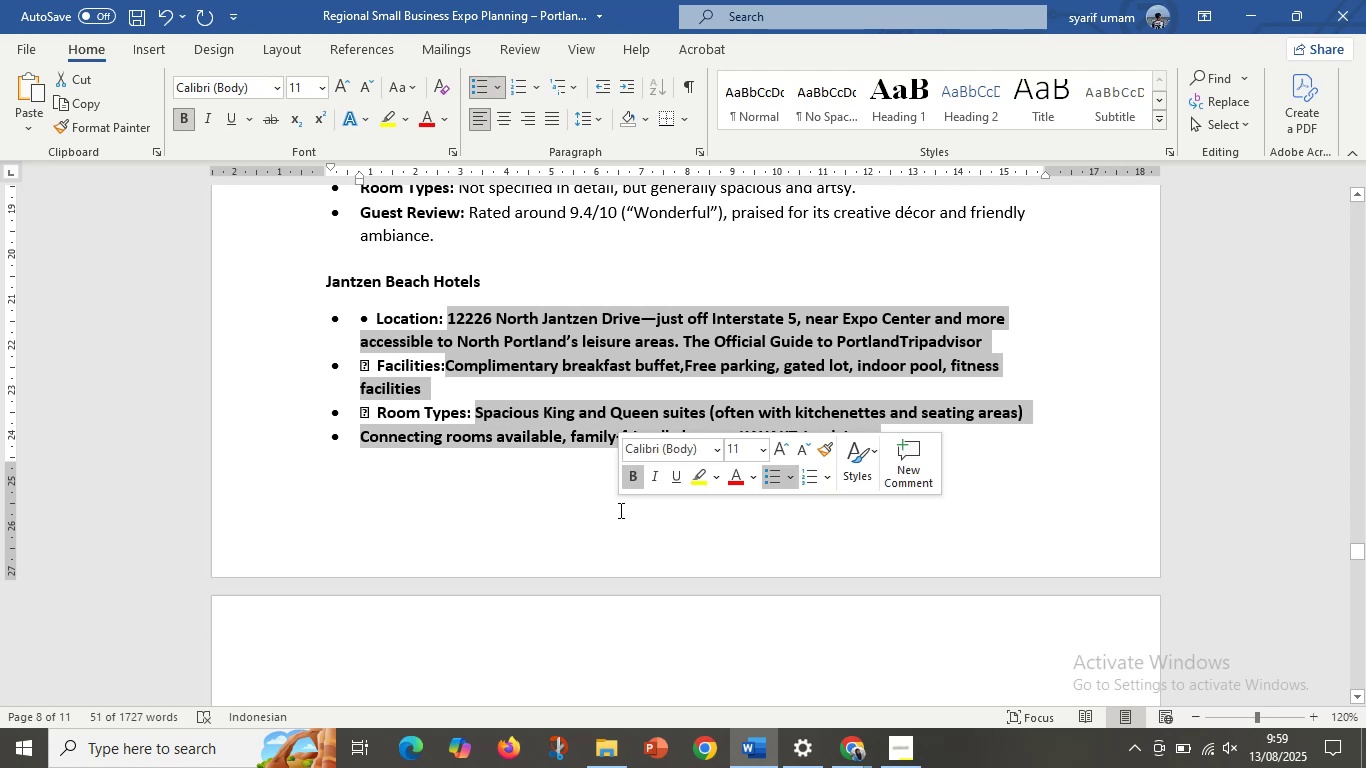 
scroll: coordinate [619, 510], scroll_direction: down, amount: 3.0
 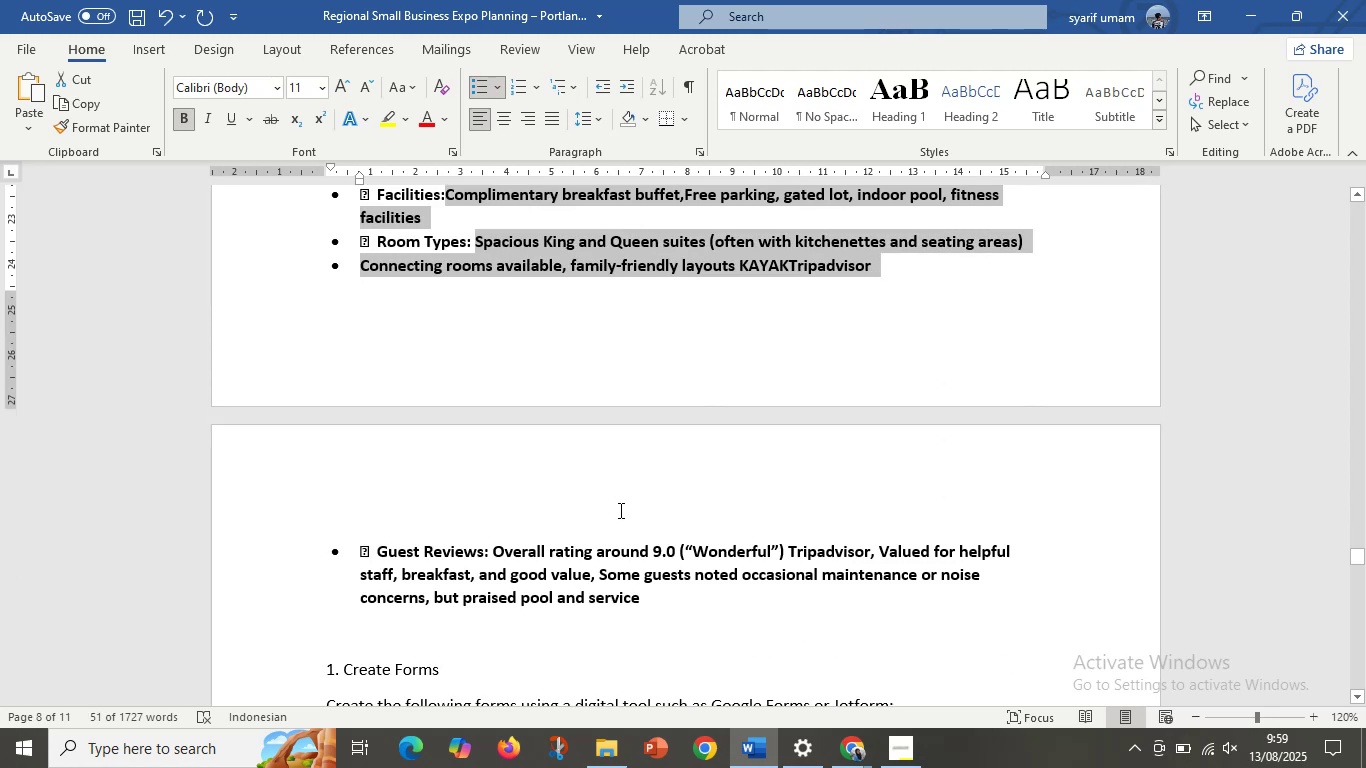 
hold_key(key=ControlLeft, duration=1.52)
left_click_drag(start_coordinate=[496, 550], to_coordinate=[680, 617])
 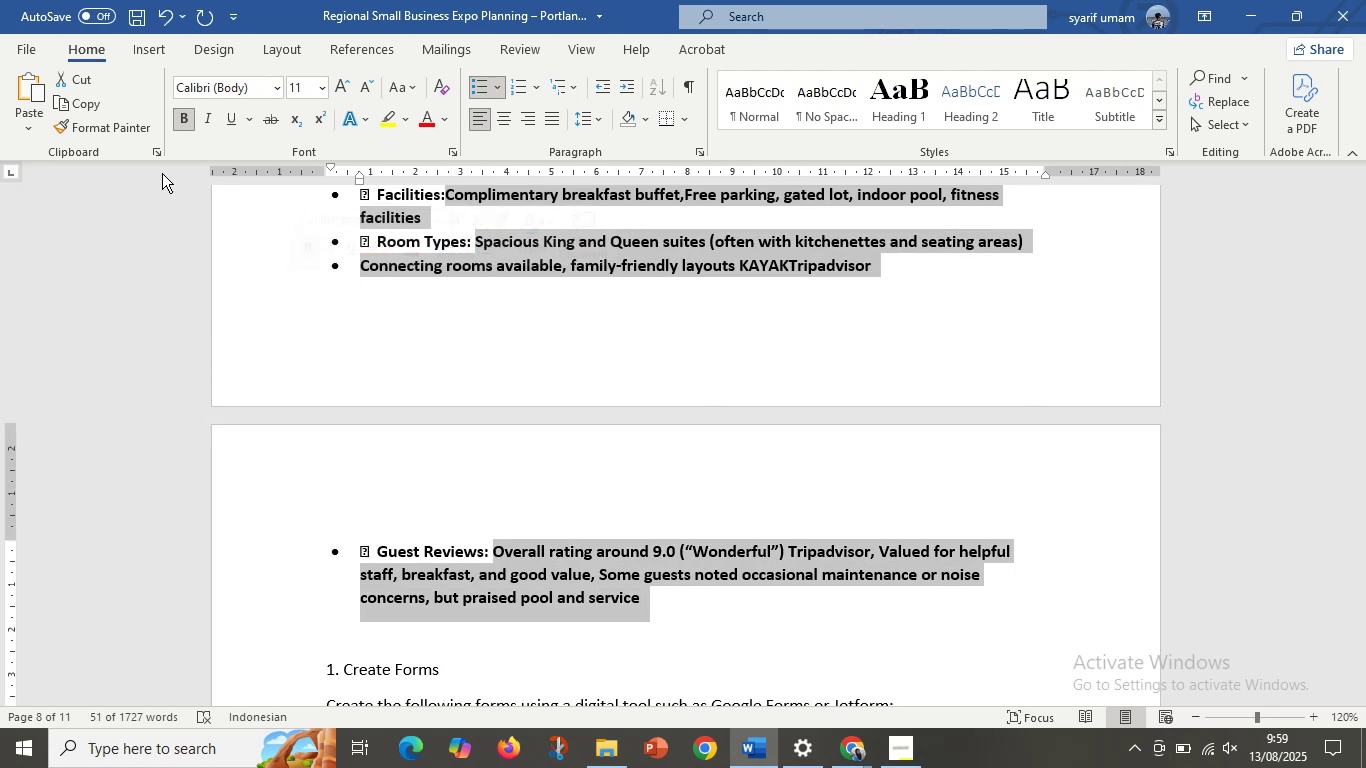 
hold_key(key=ControlLeft, duration=0.43)
 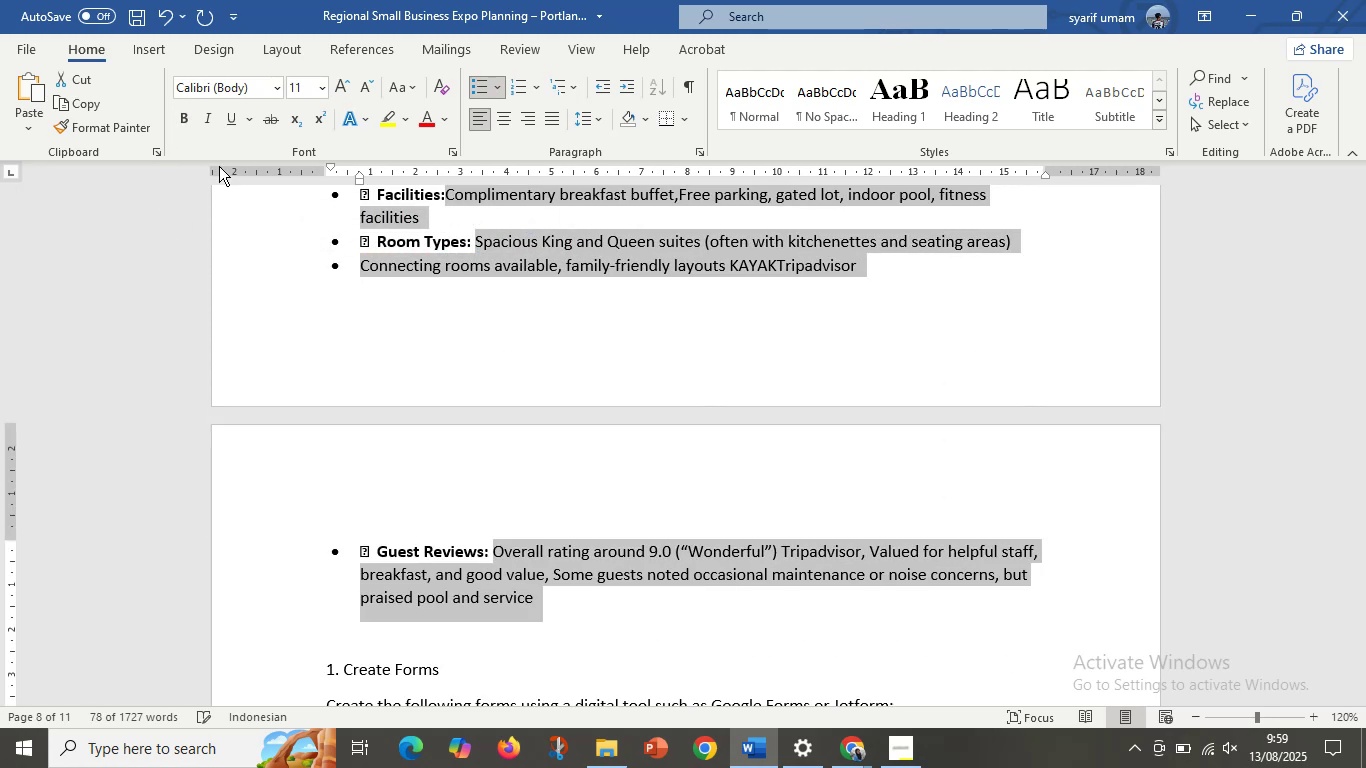 
left_click([429, 351])
 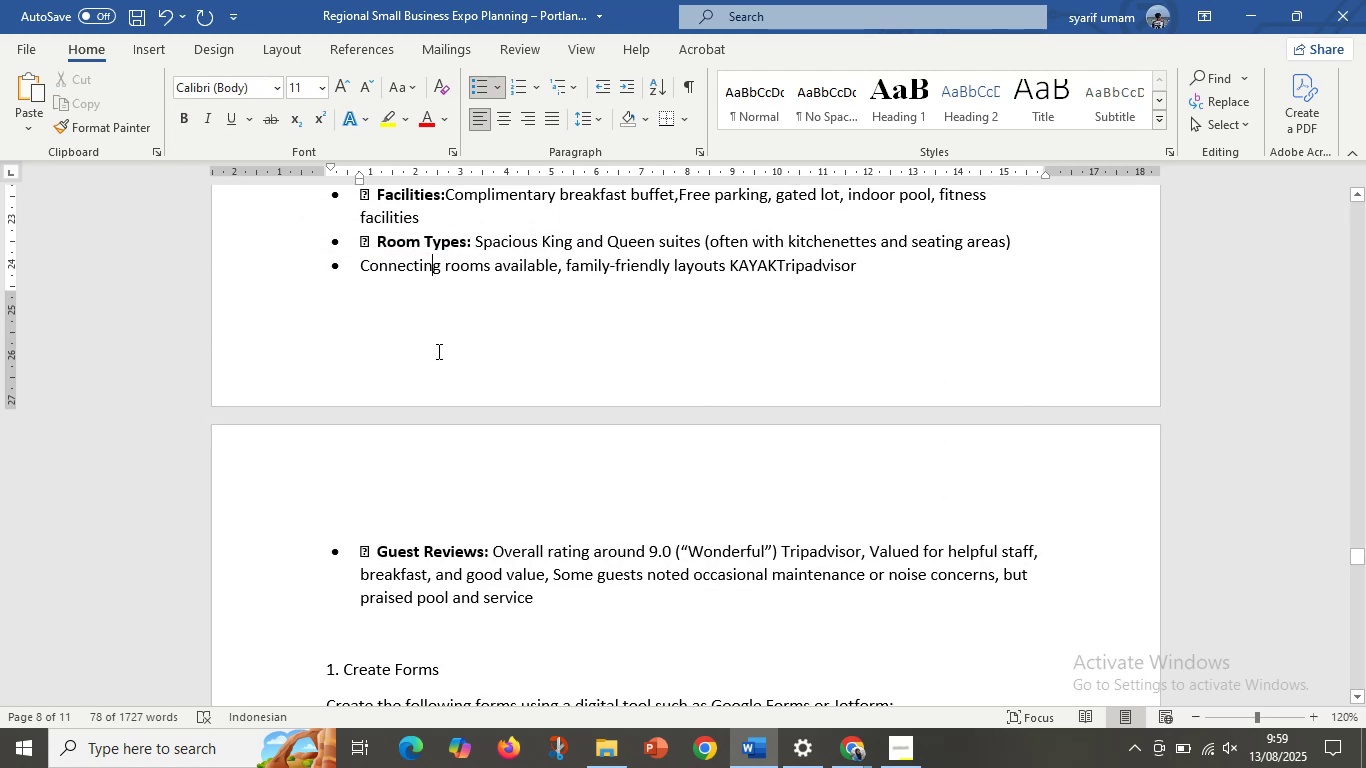 
scroll: coordinate [454, 351], scroll_direction: up, amount: 4.0
 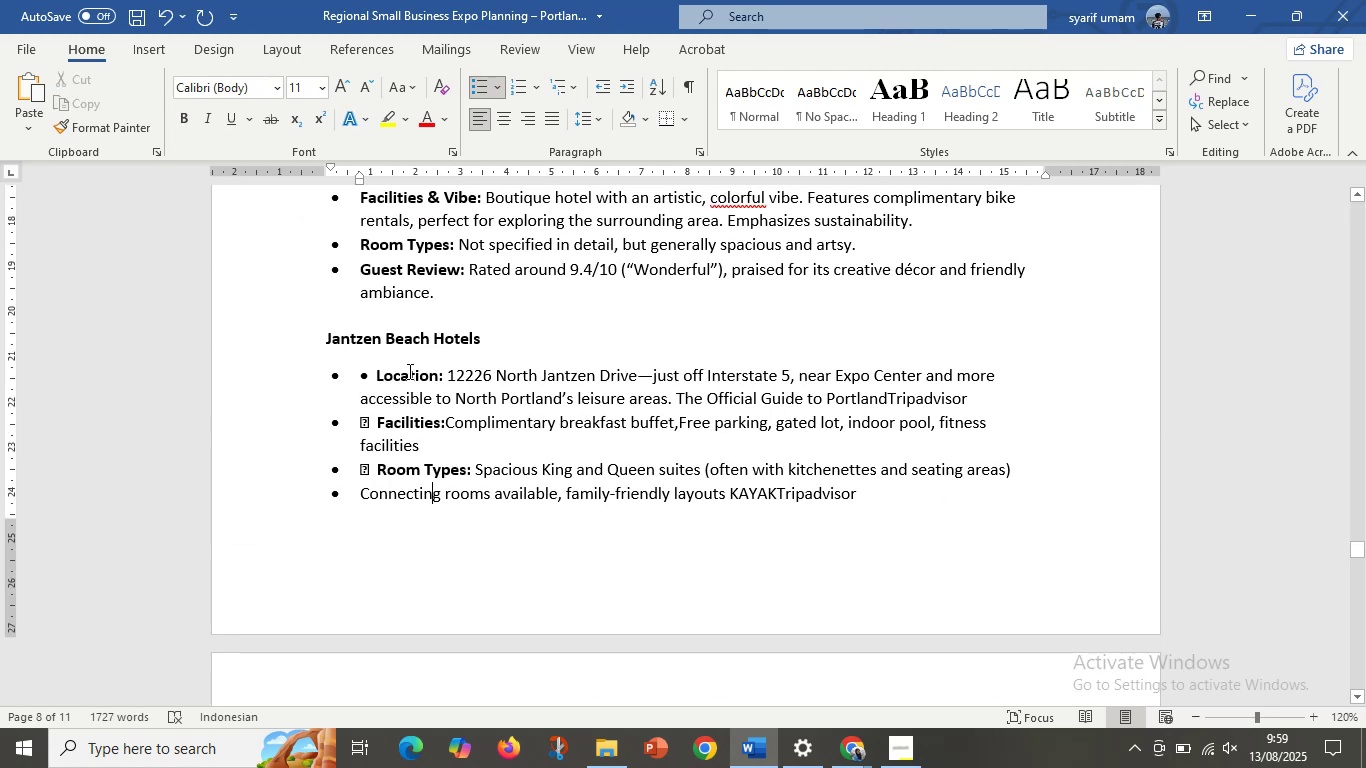 
left_click([434, 363])
 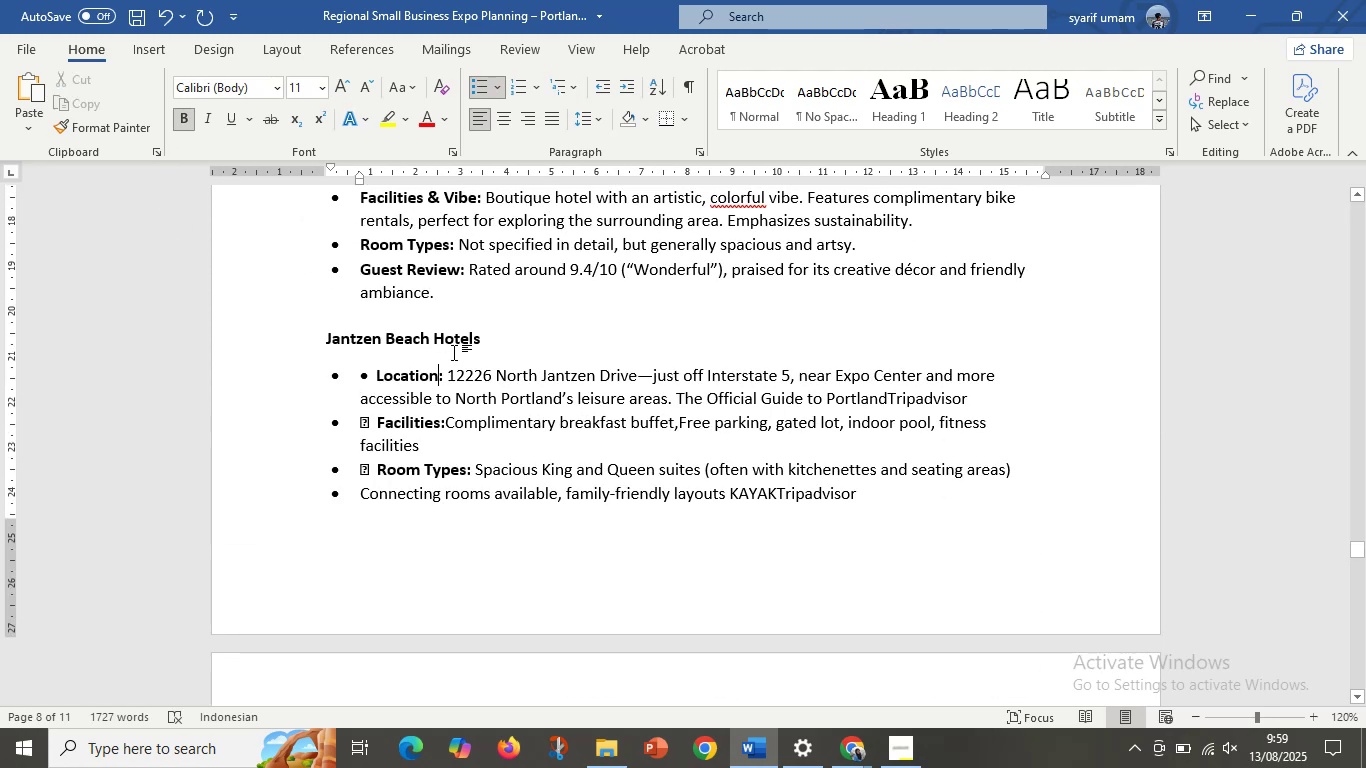 
left_click_drag(start_coordinate=[515, 341], to_coordinate=[292, 340])
 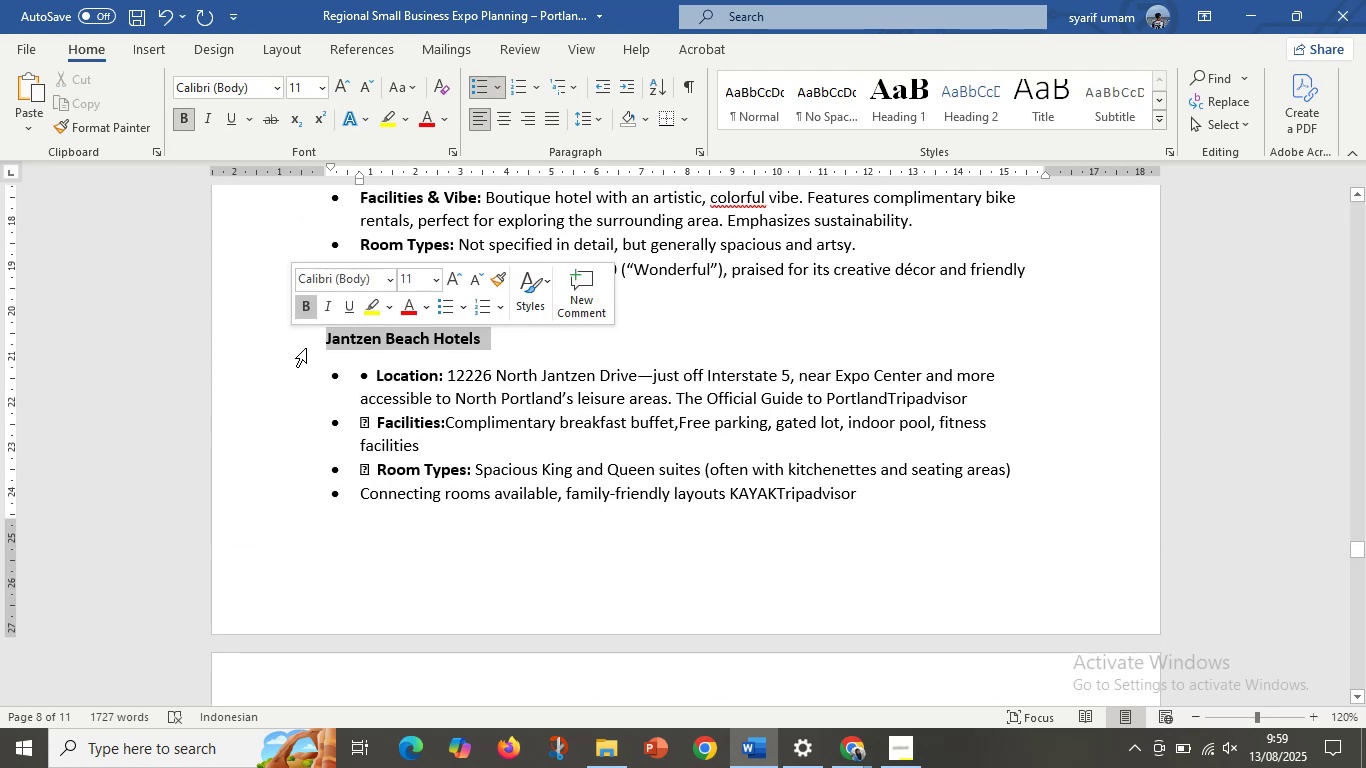 
scroll: coordinate [374, 373], scroll_direction: up, amount: 3.0
 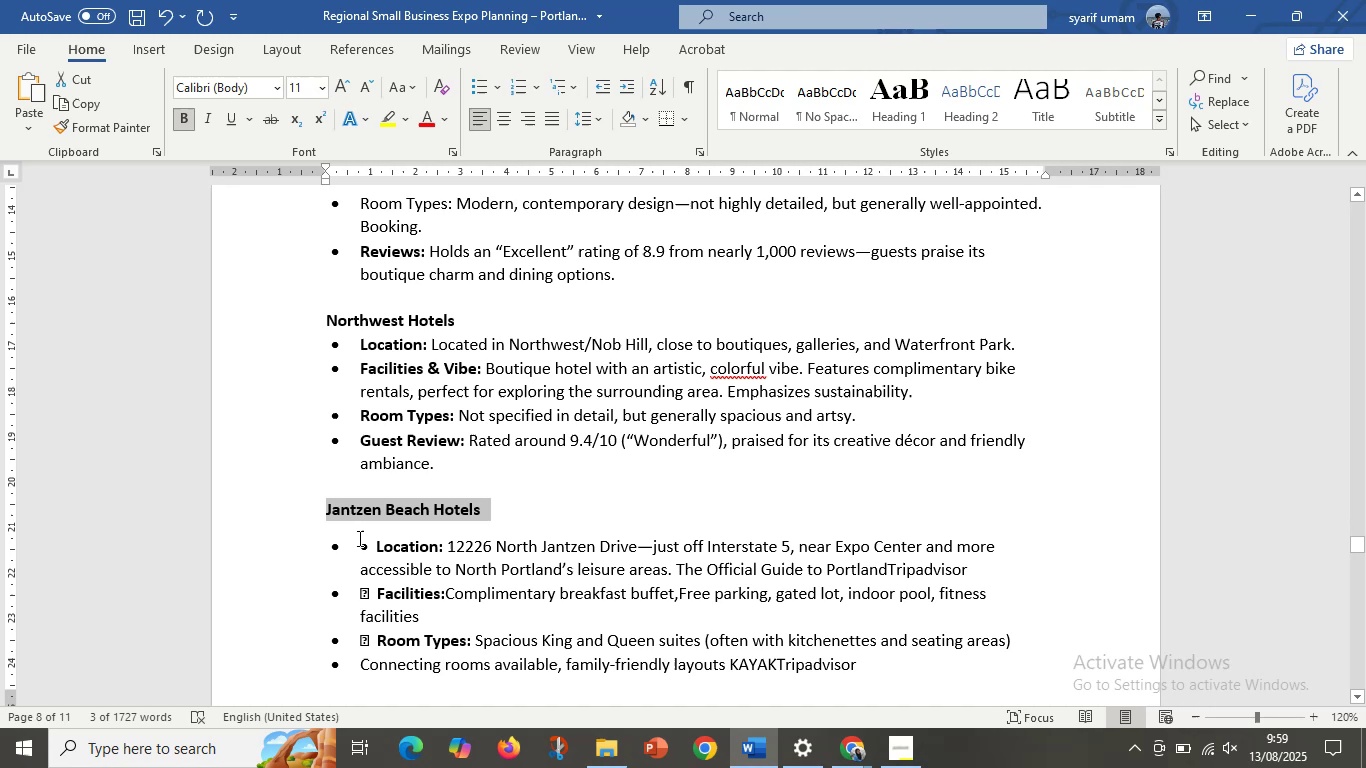 
left_click([350, 538])
 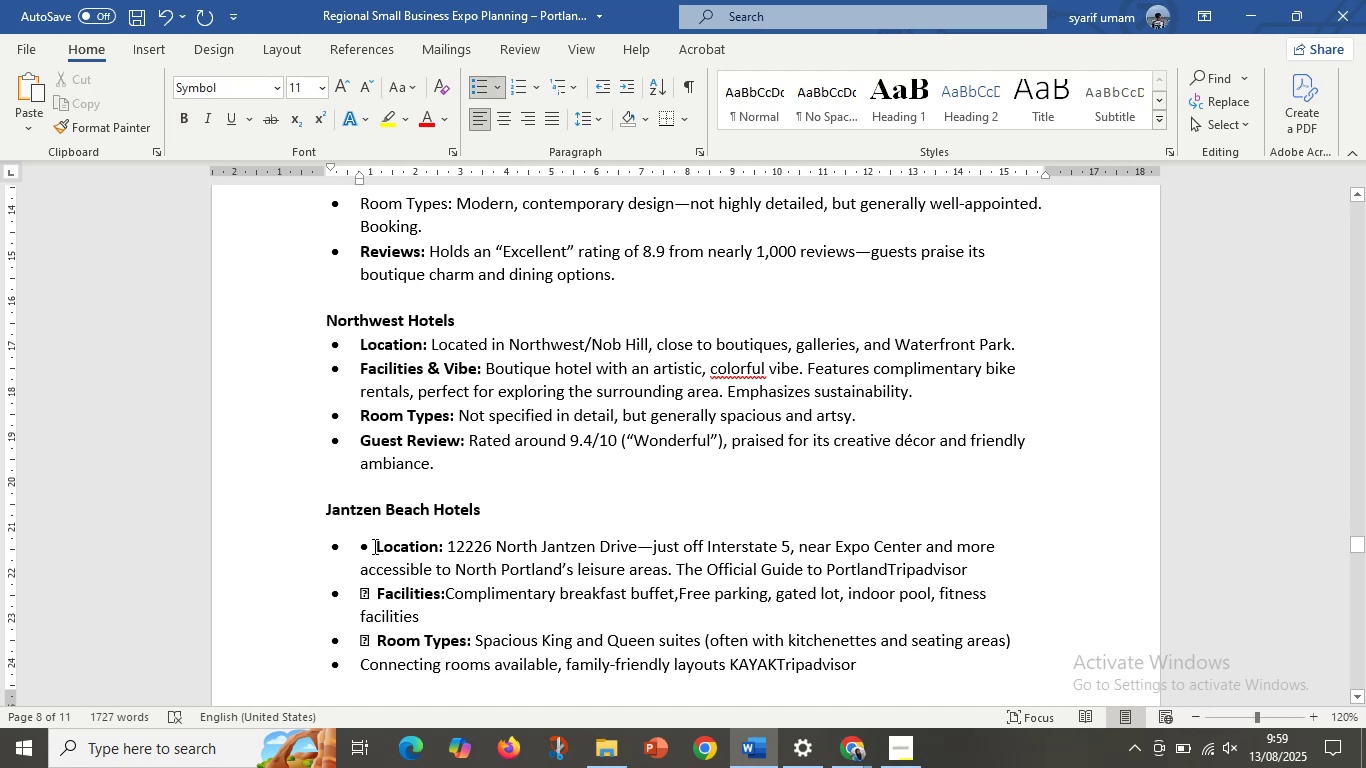 
left_click_drag(start_coordinate=[361, 550], to_coordinate=[375, 548])
 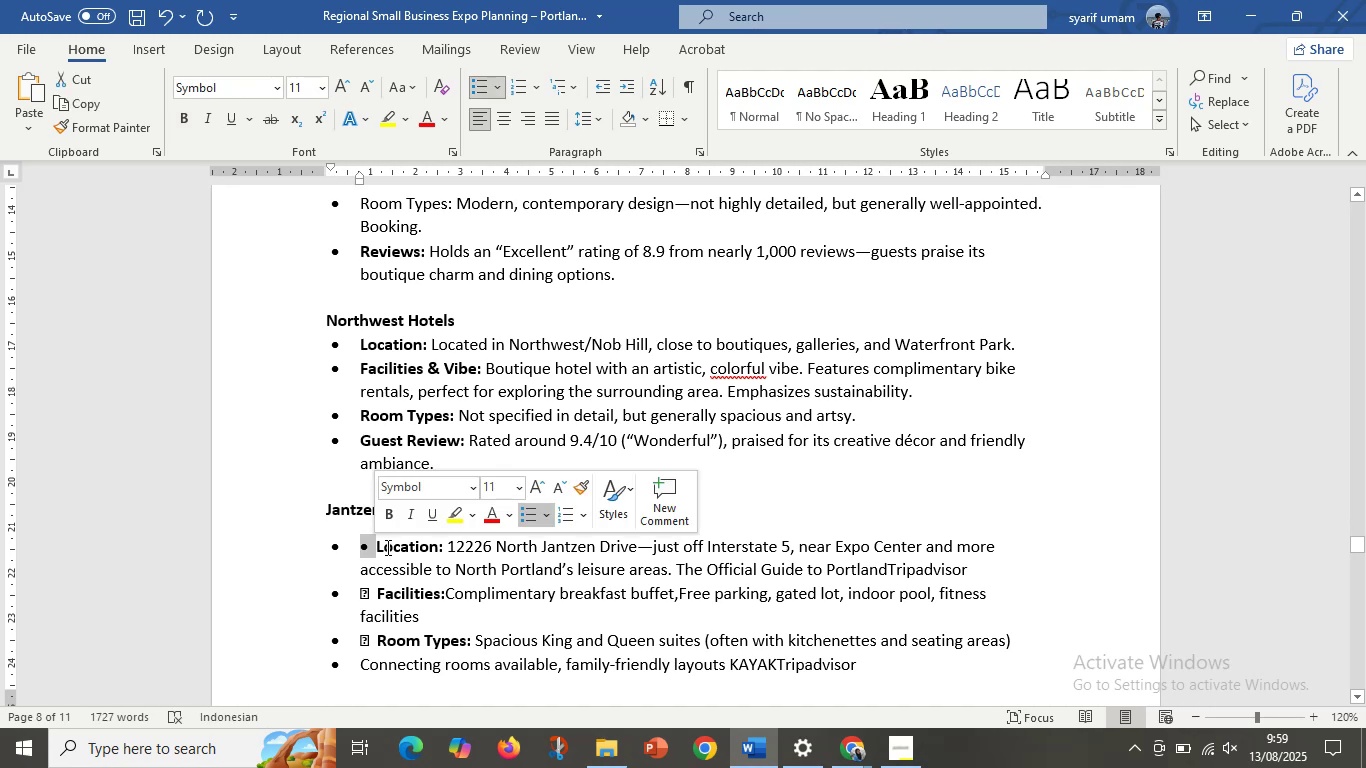 
key(Delete)
 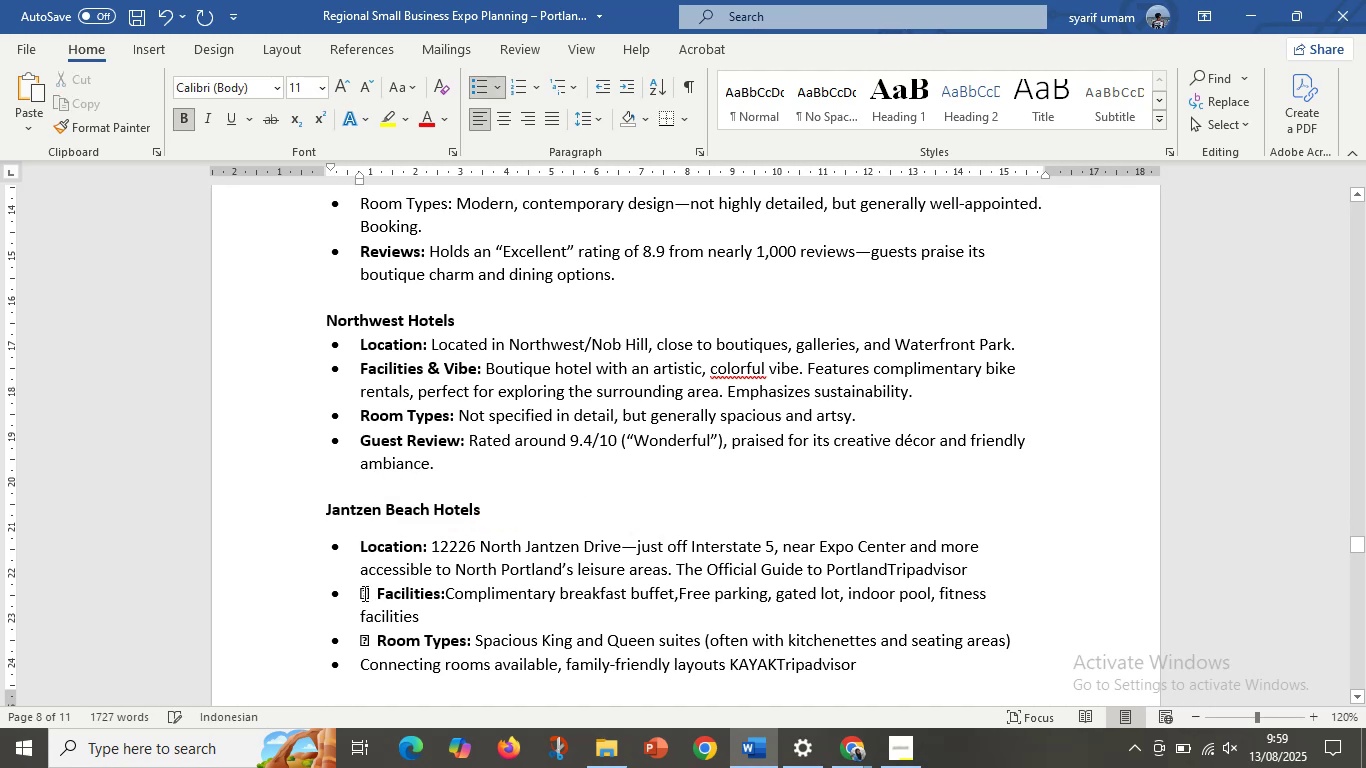 
left_click_drag(start_coordinate=[353, 594], to_coordinate=[381, 594])
 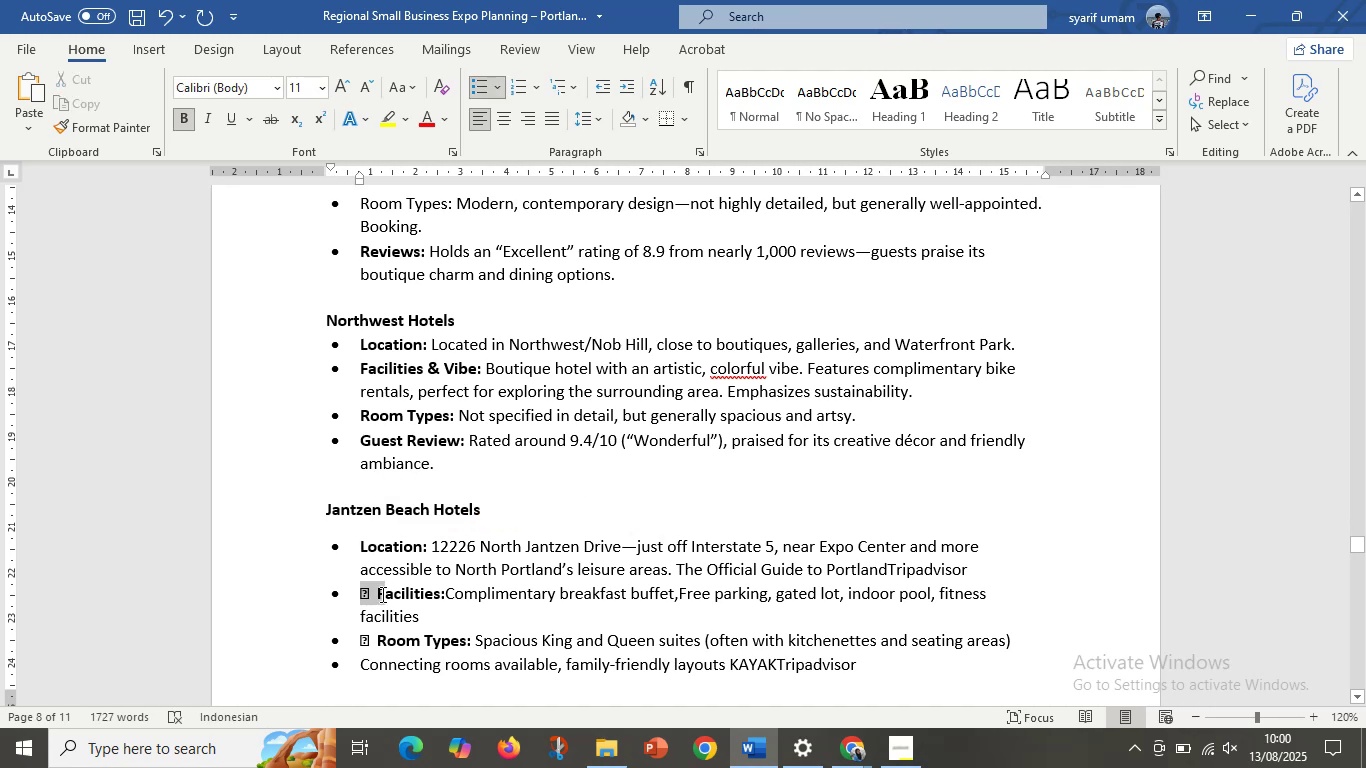 
key(Delete)
 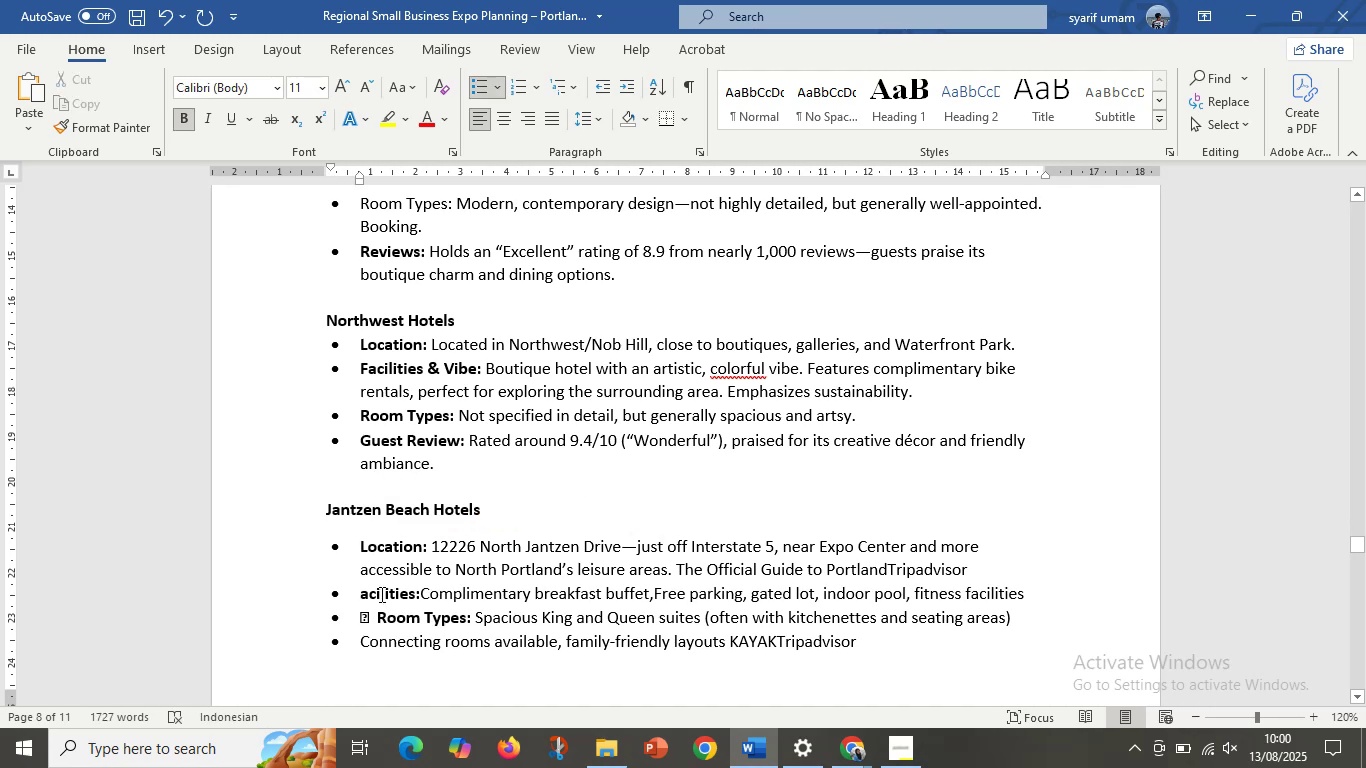 
key(Shift+F)
 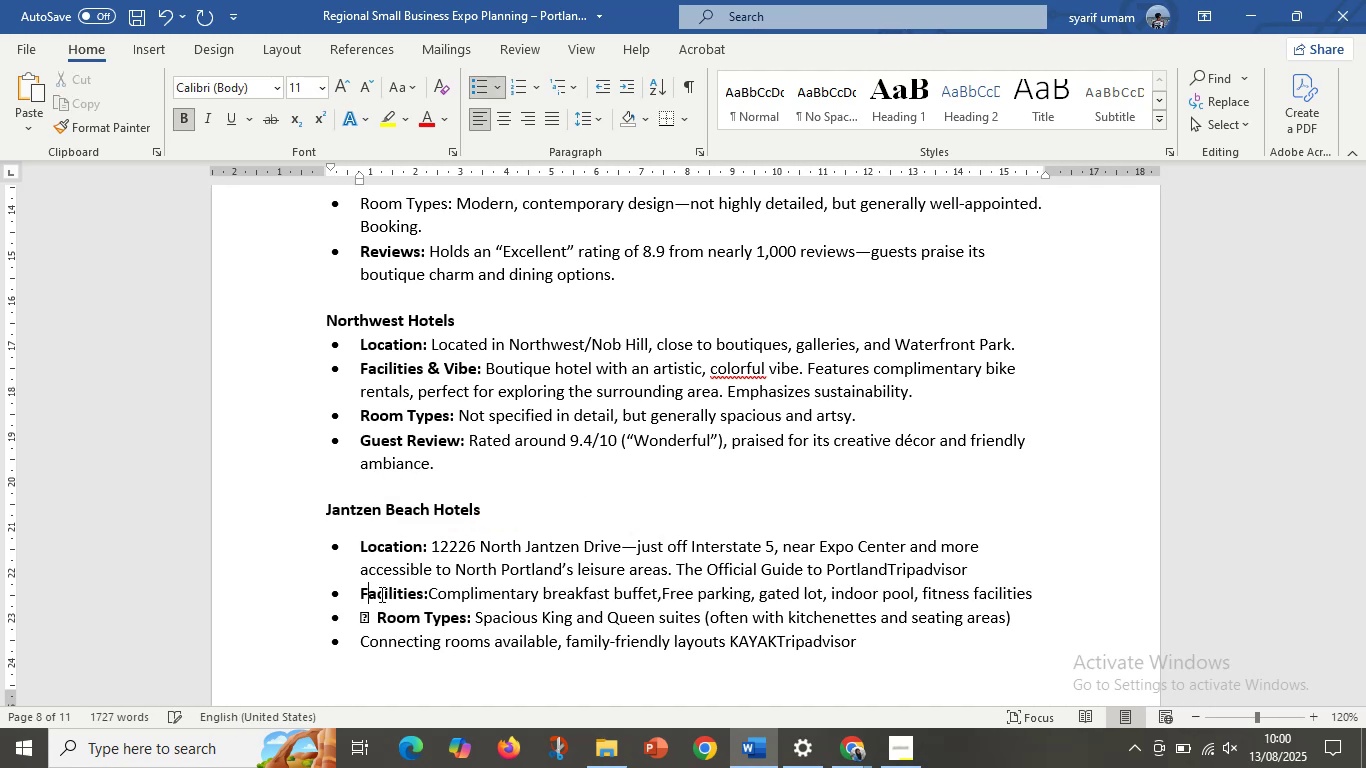 
scroll: coordinate [379, 594], scroll_direction: down, amount: 1.0
 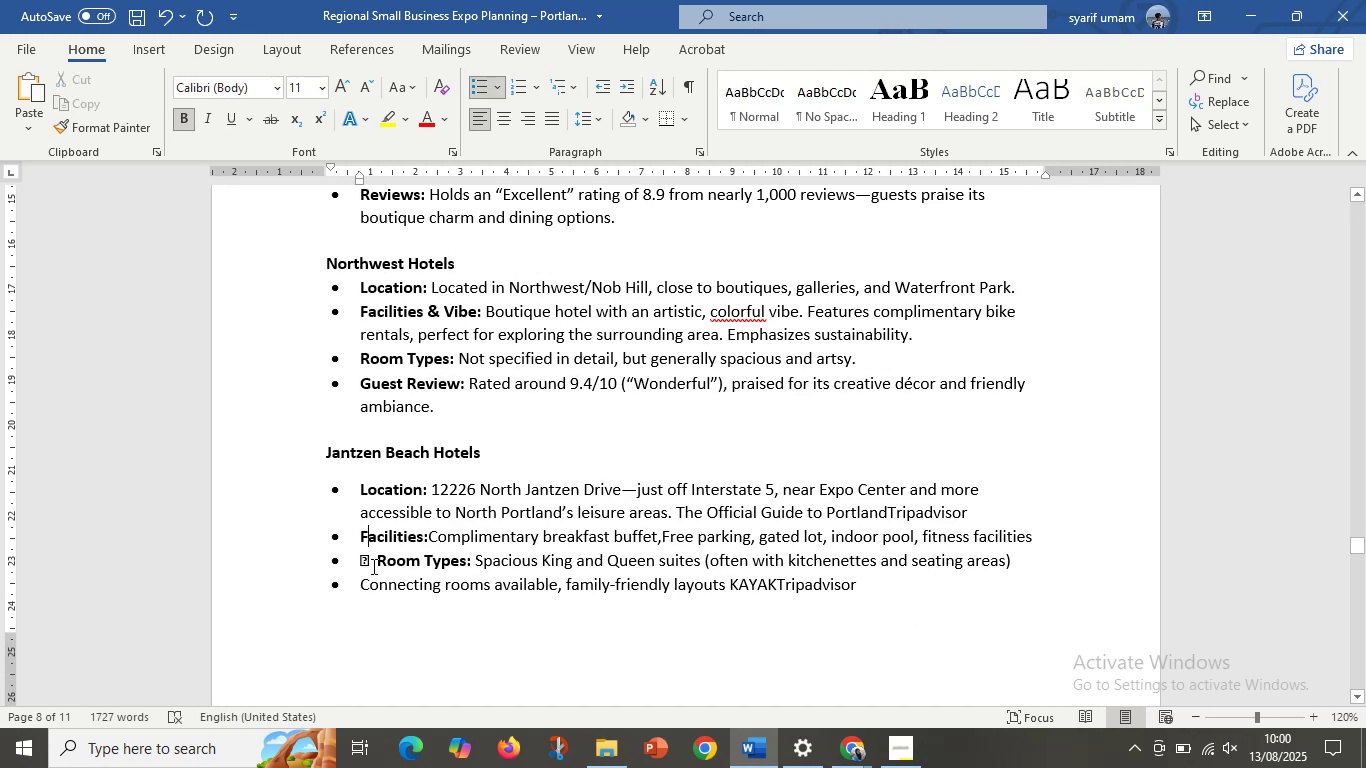 
left_click_drag(start_coordinate=[375, 560], to_coordinate=[355, 565])
 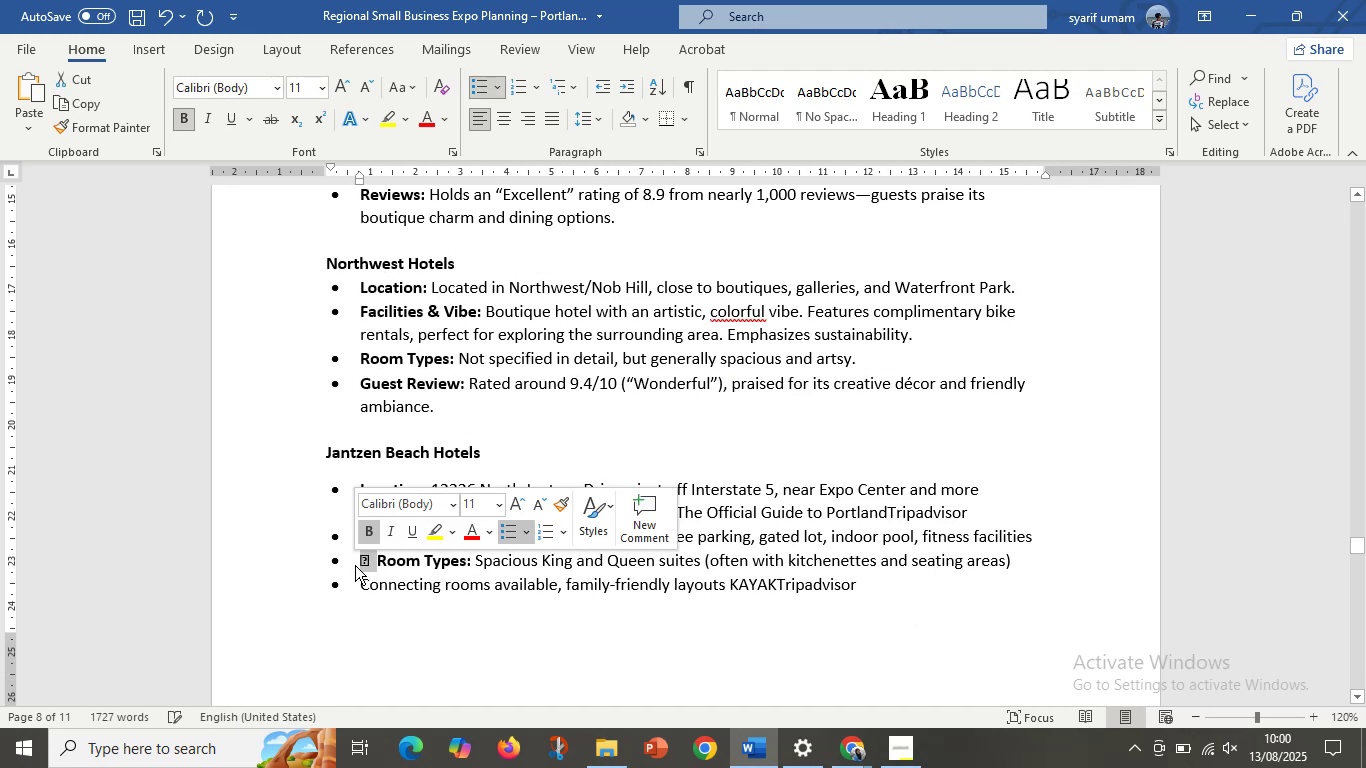 
key(Backspace)
 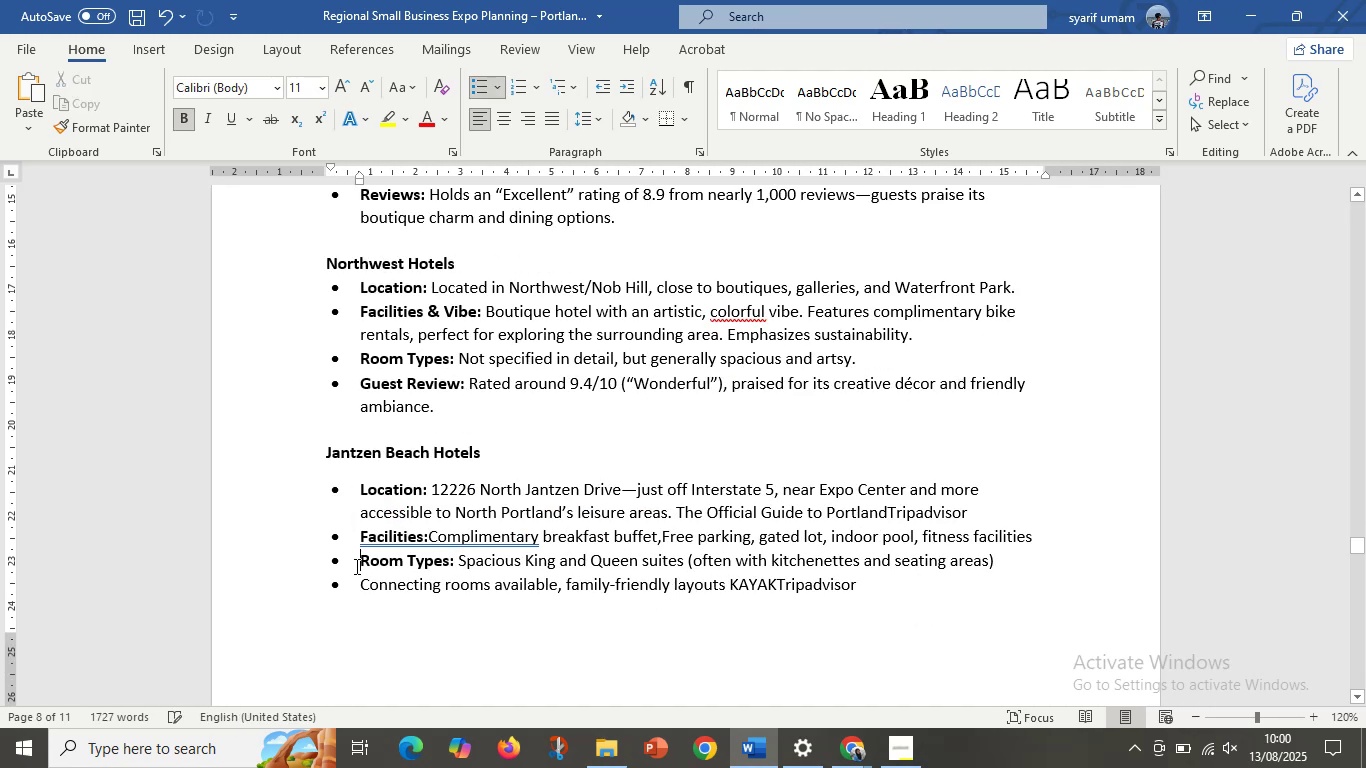 
scroll: coordinate [373, 592], scroll_direction: down, amount: 2.0
 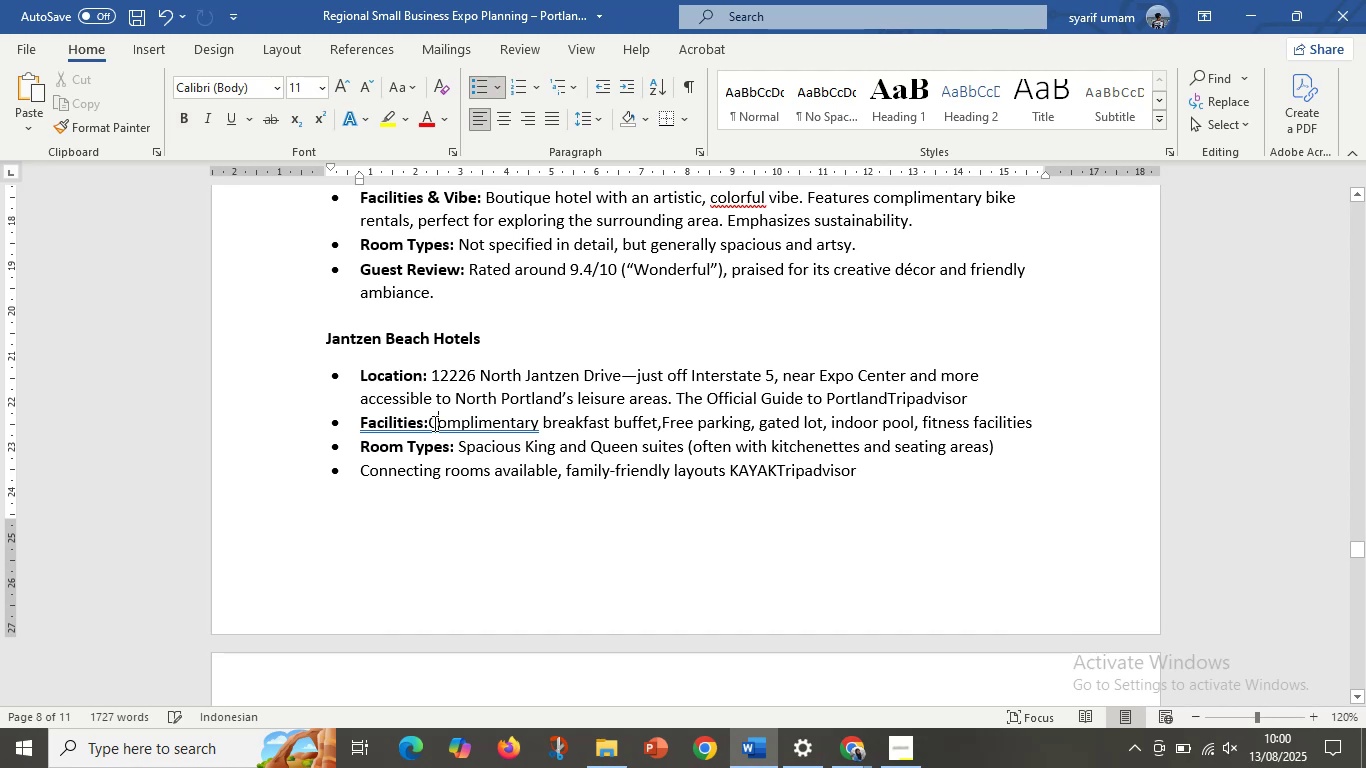 
left_click([429, 424])
 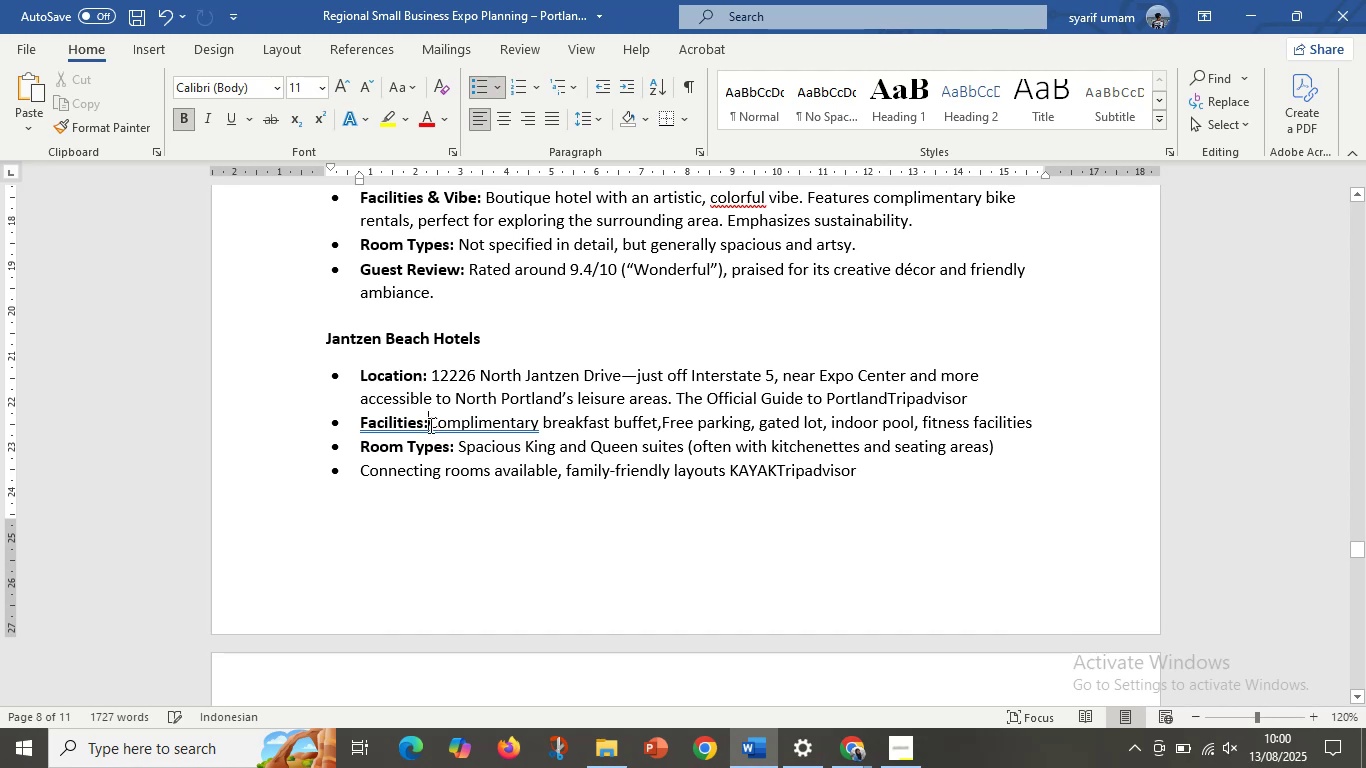 
key(Space)
 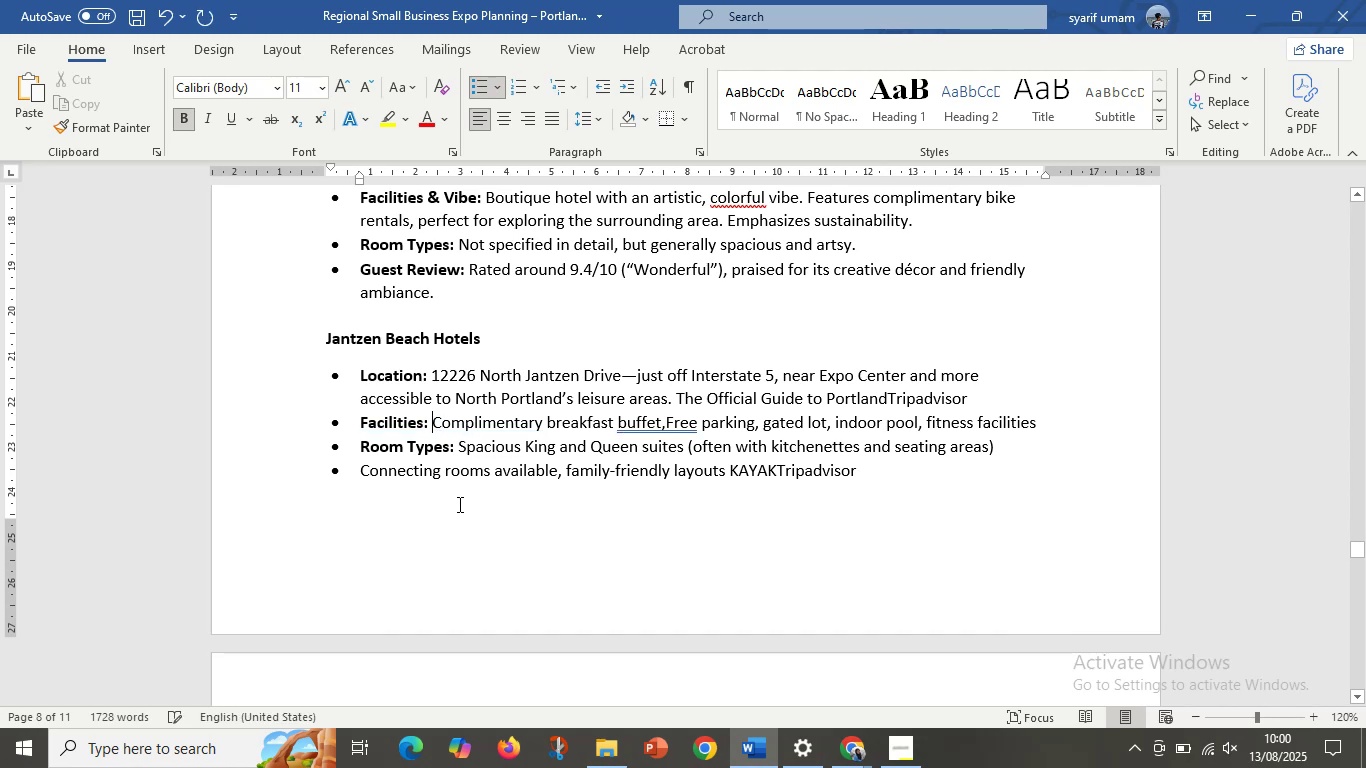 
scroll: coordinate [458, 504], scroll_direction: down, amount: 2.0
 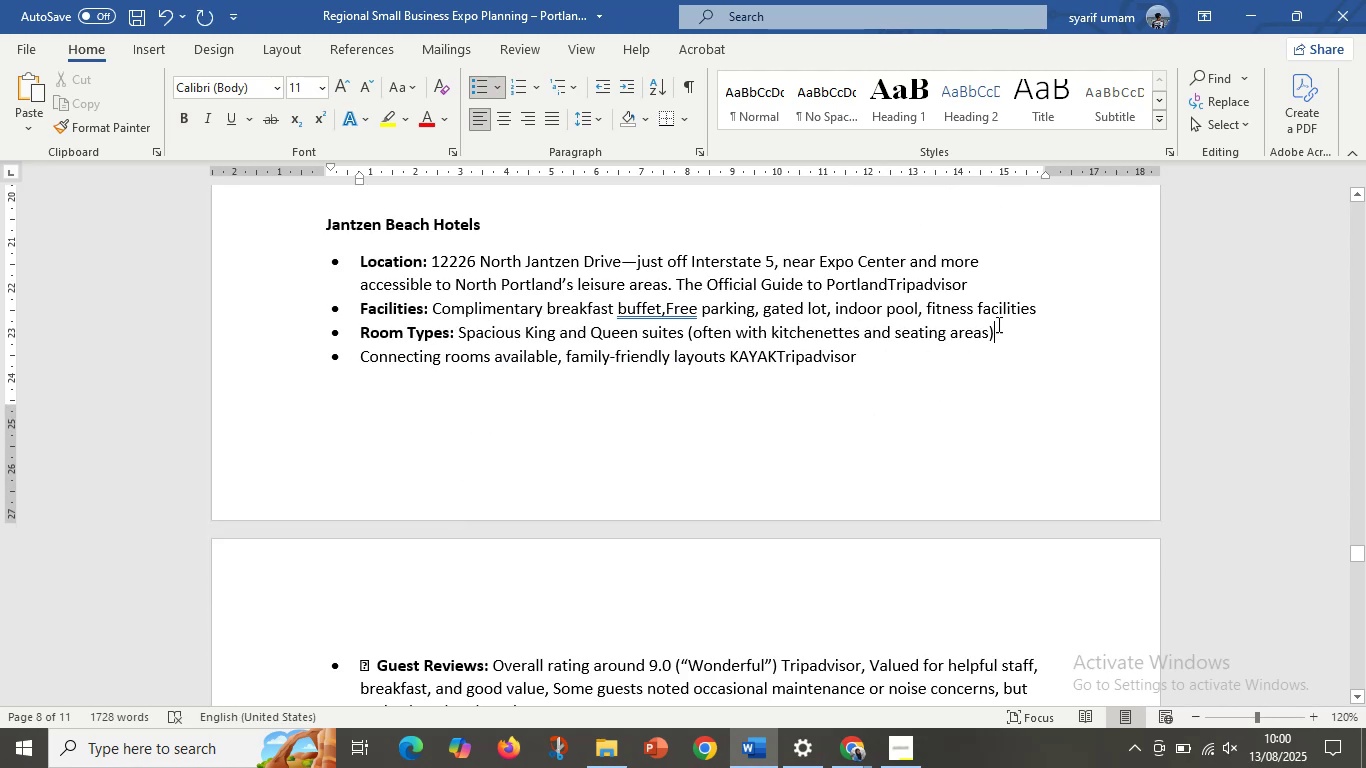 
left_click_drag(start_coordinate=[918, 368], to_coordinate=[234, 356])
 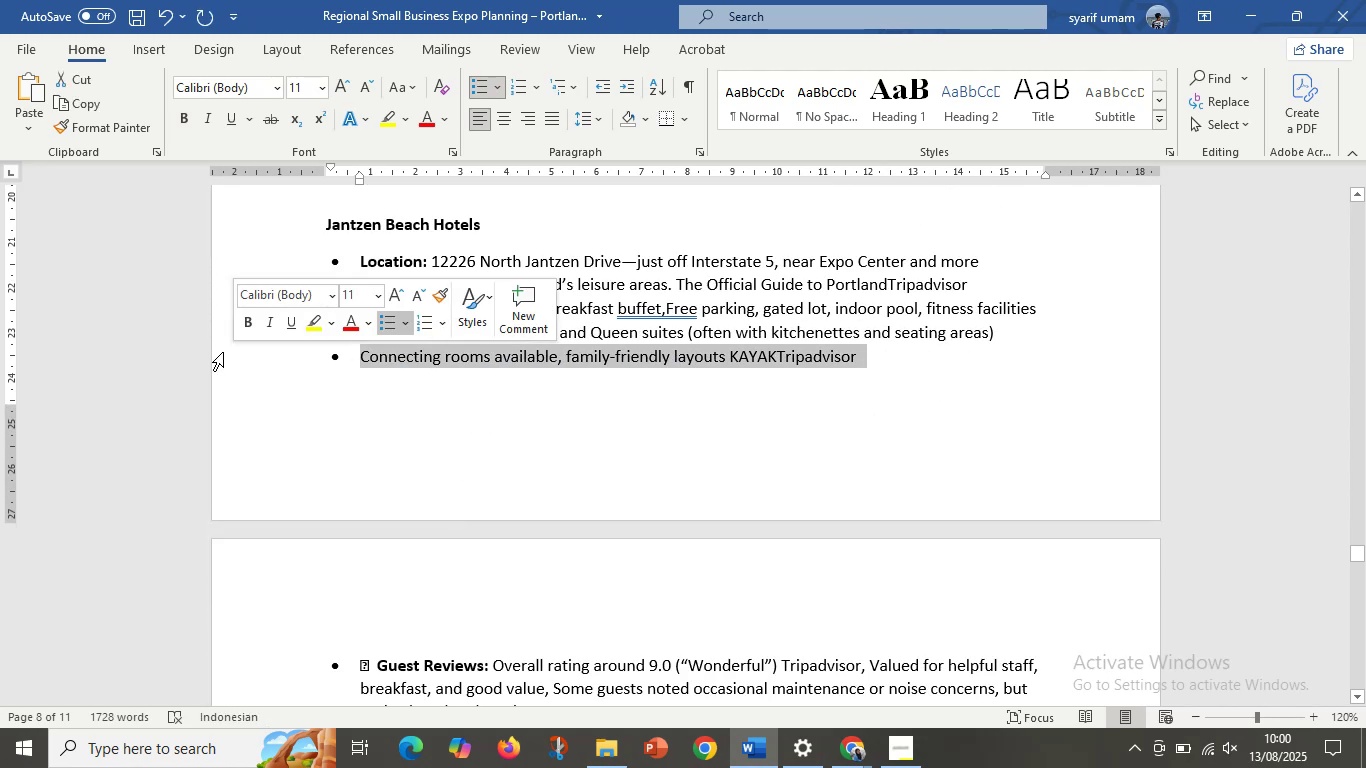 
key(Backspace)
 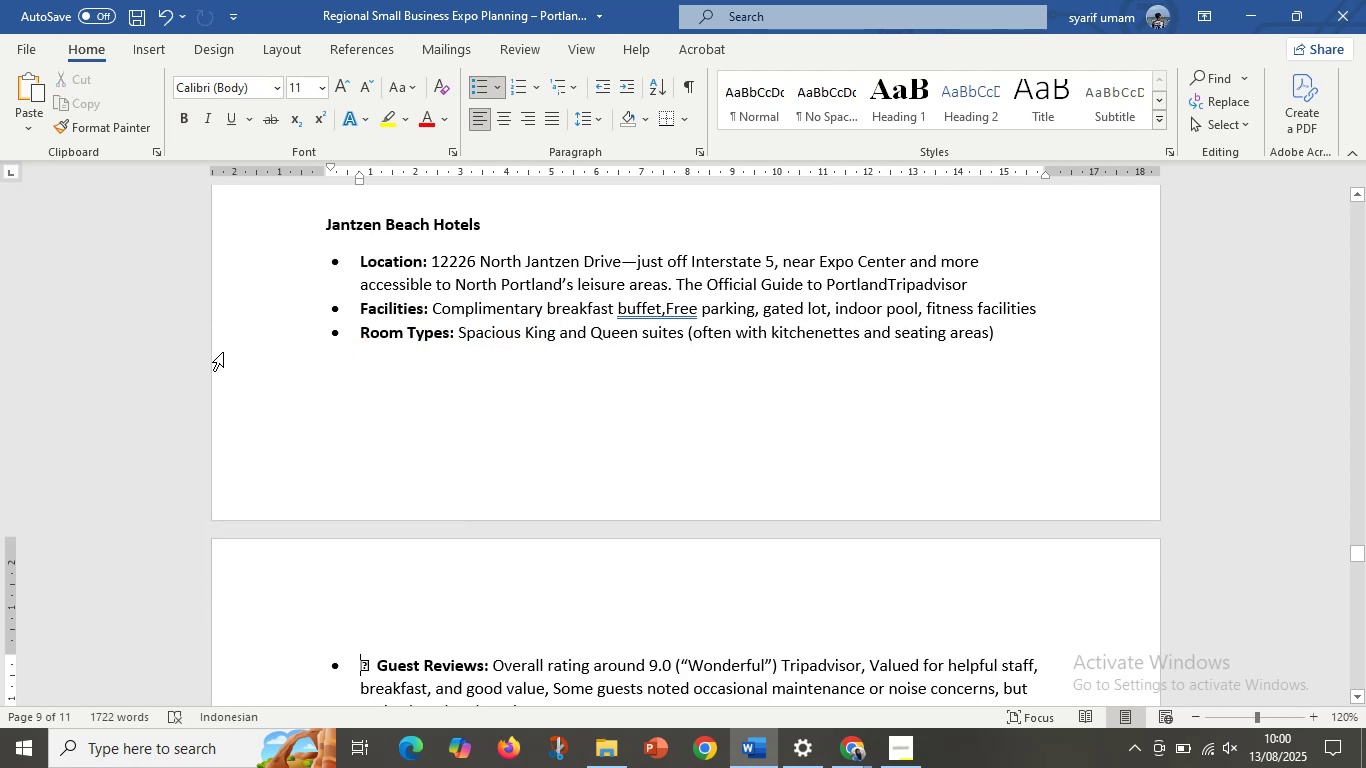 
key(Backspace)
 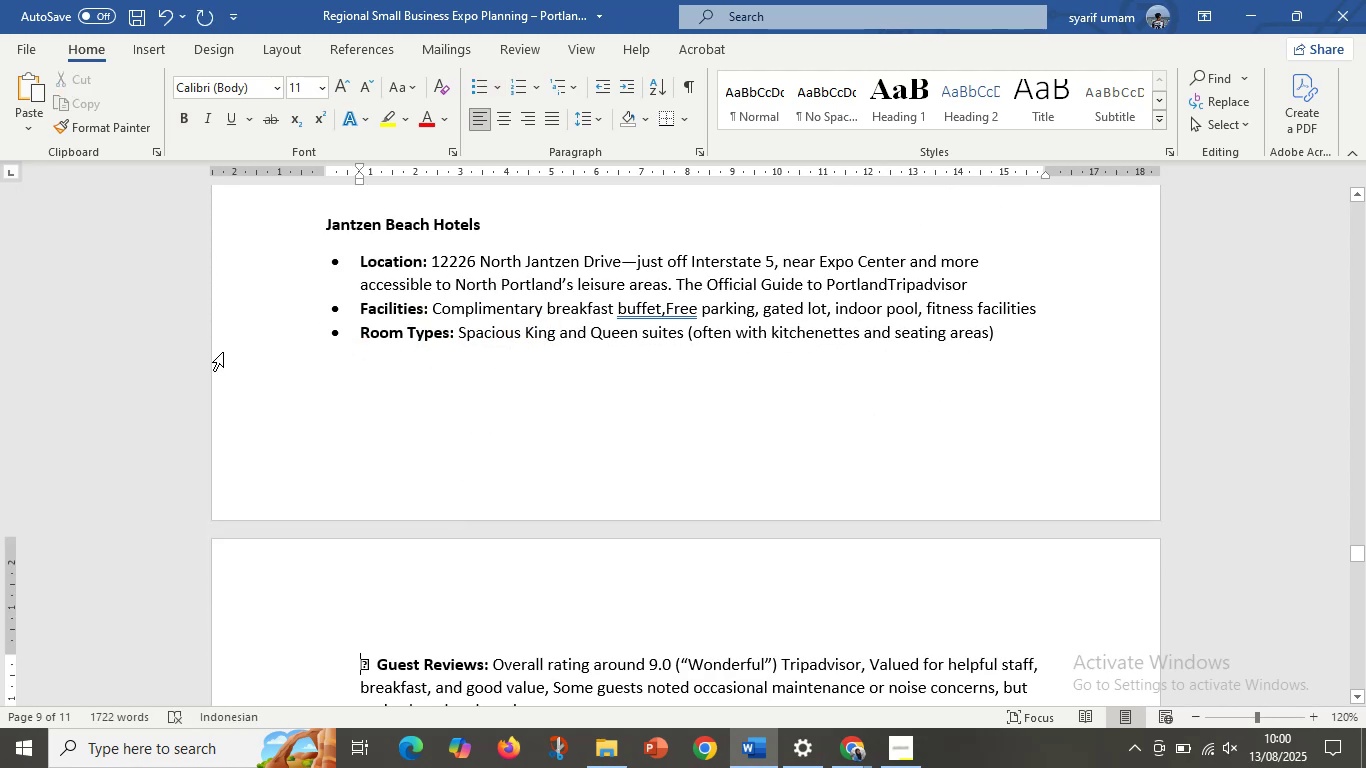 
key(Control+Z)
 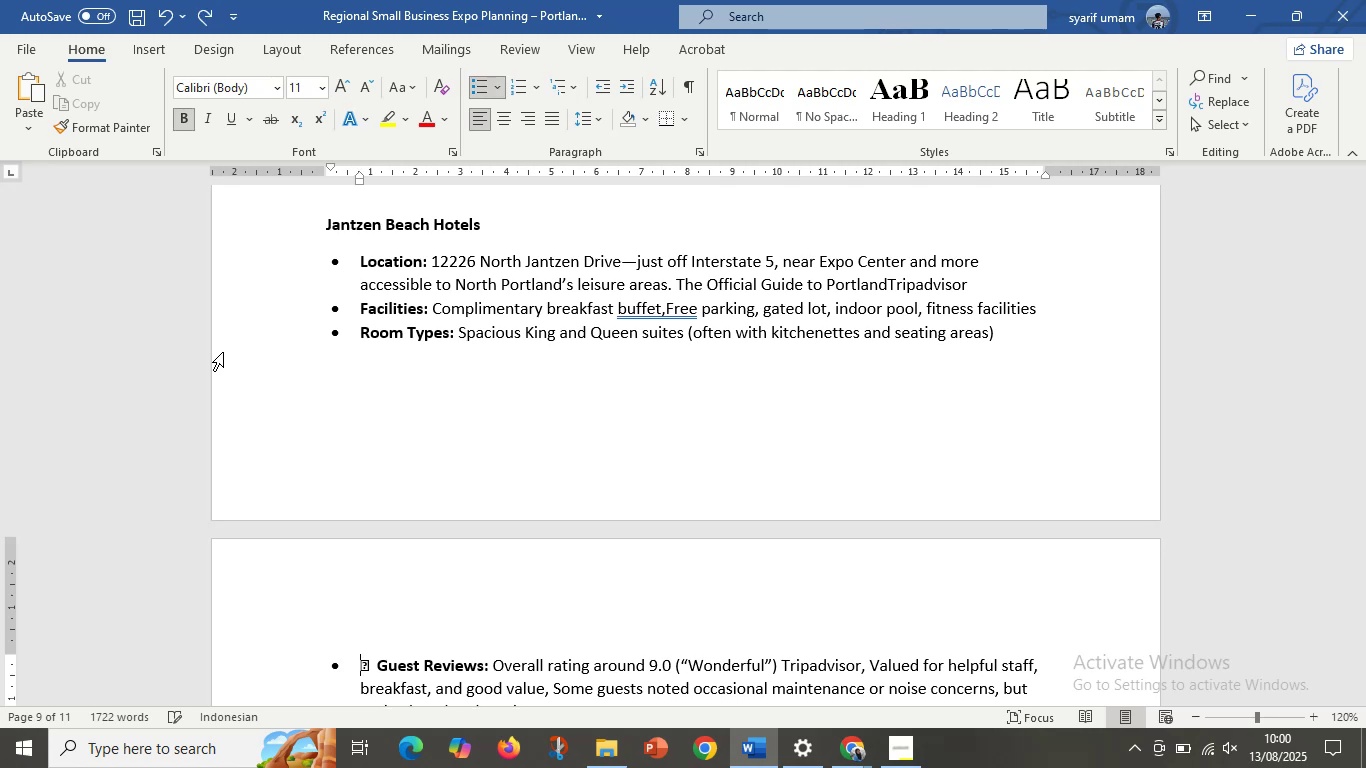 
key(Delete)
 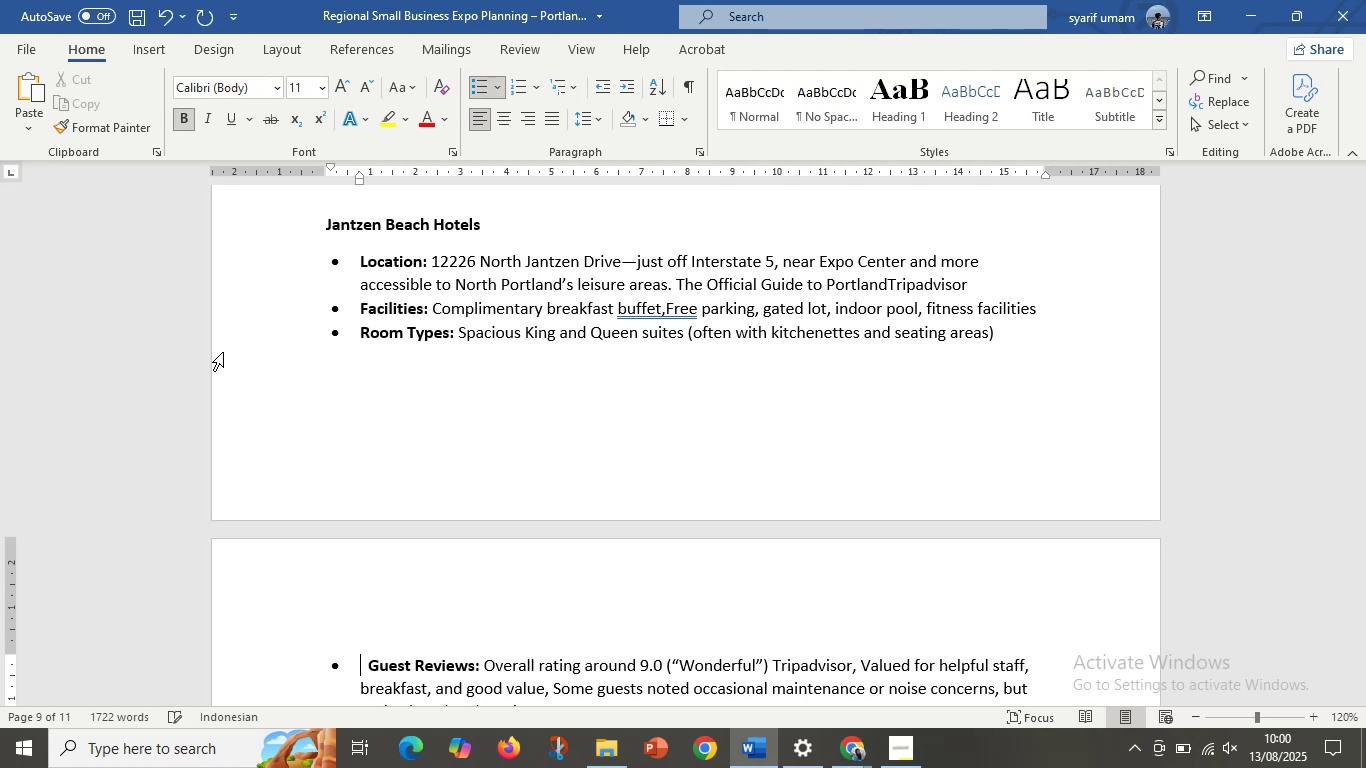 
key(Delete)
 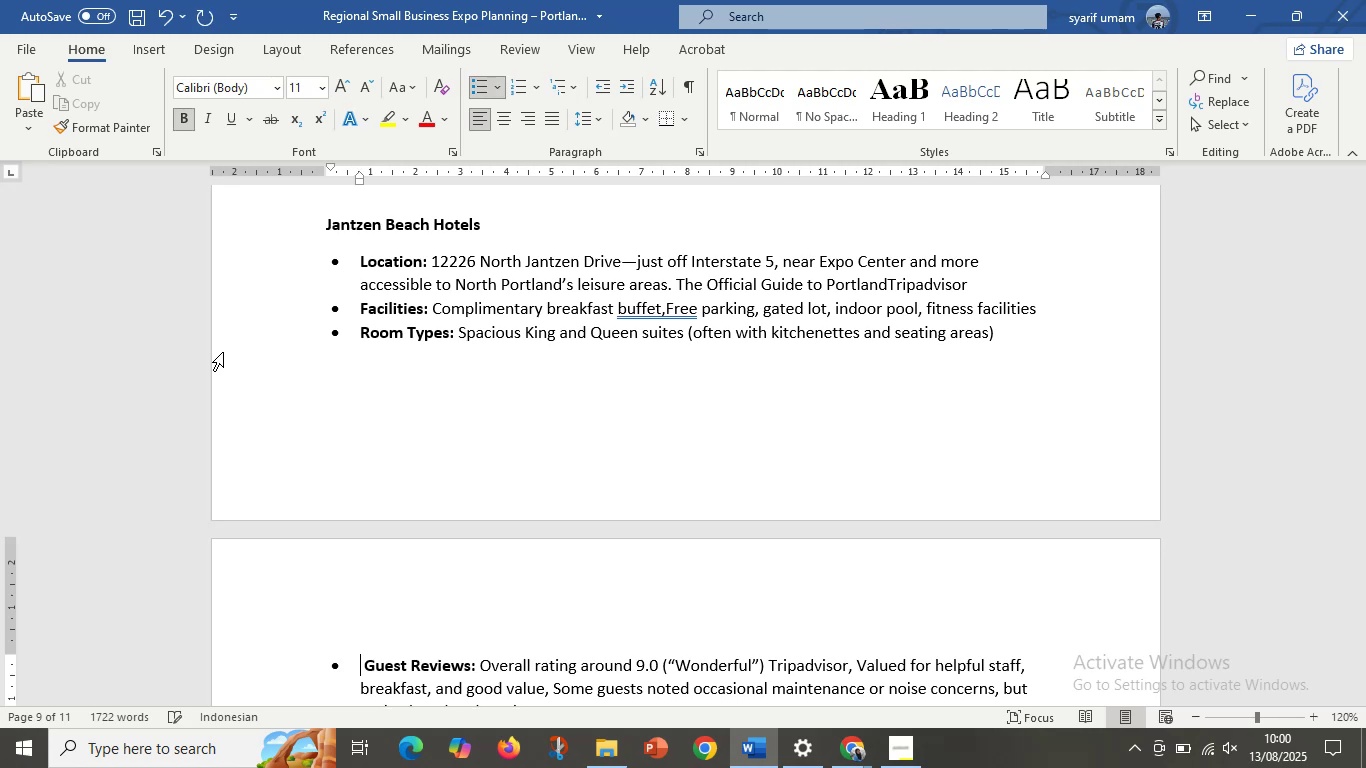 
key(Delete)
 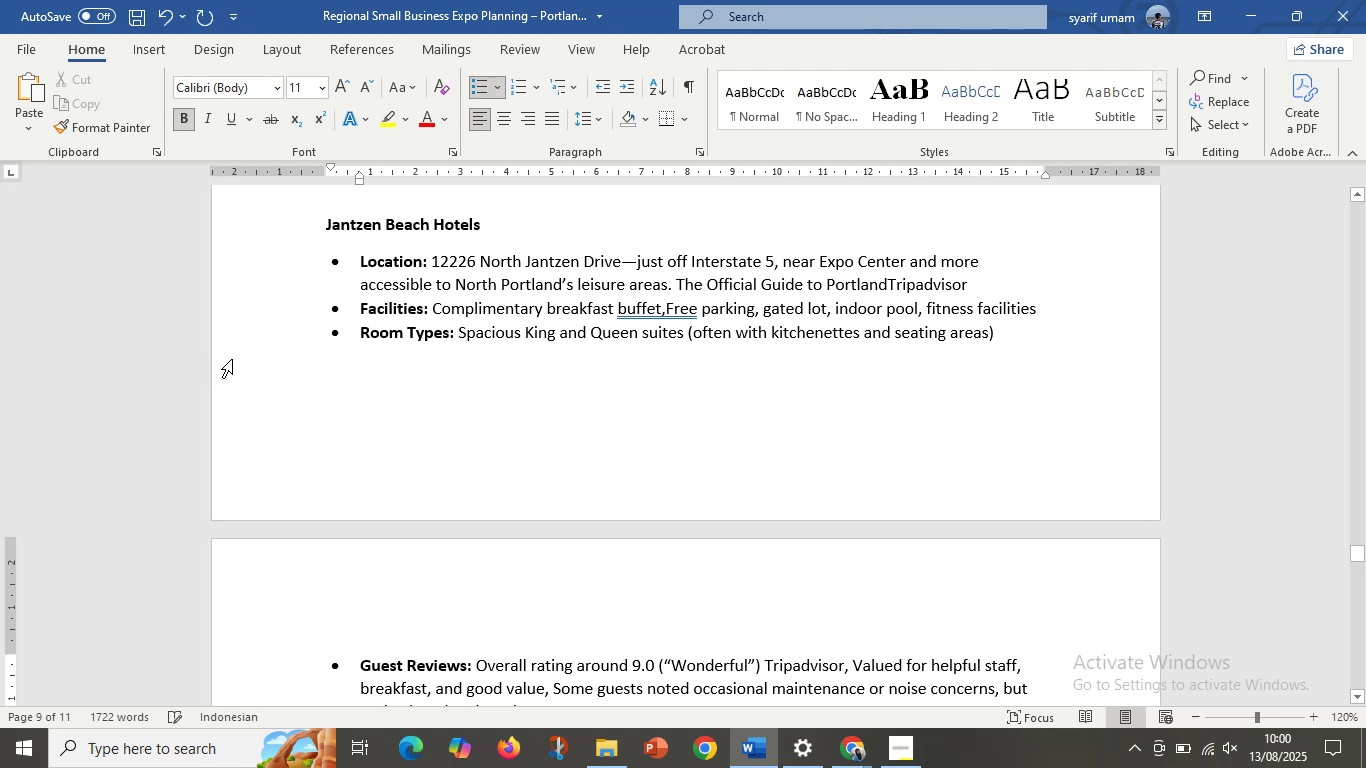 
scroll: coordinate [452, 420], scroll_direction: down, amount: 3.0
 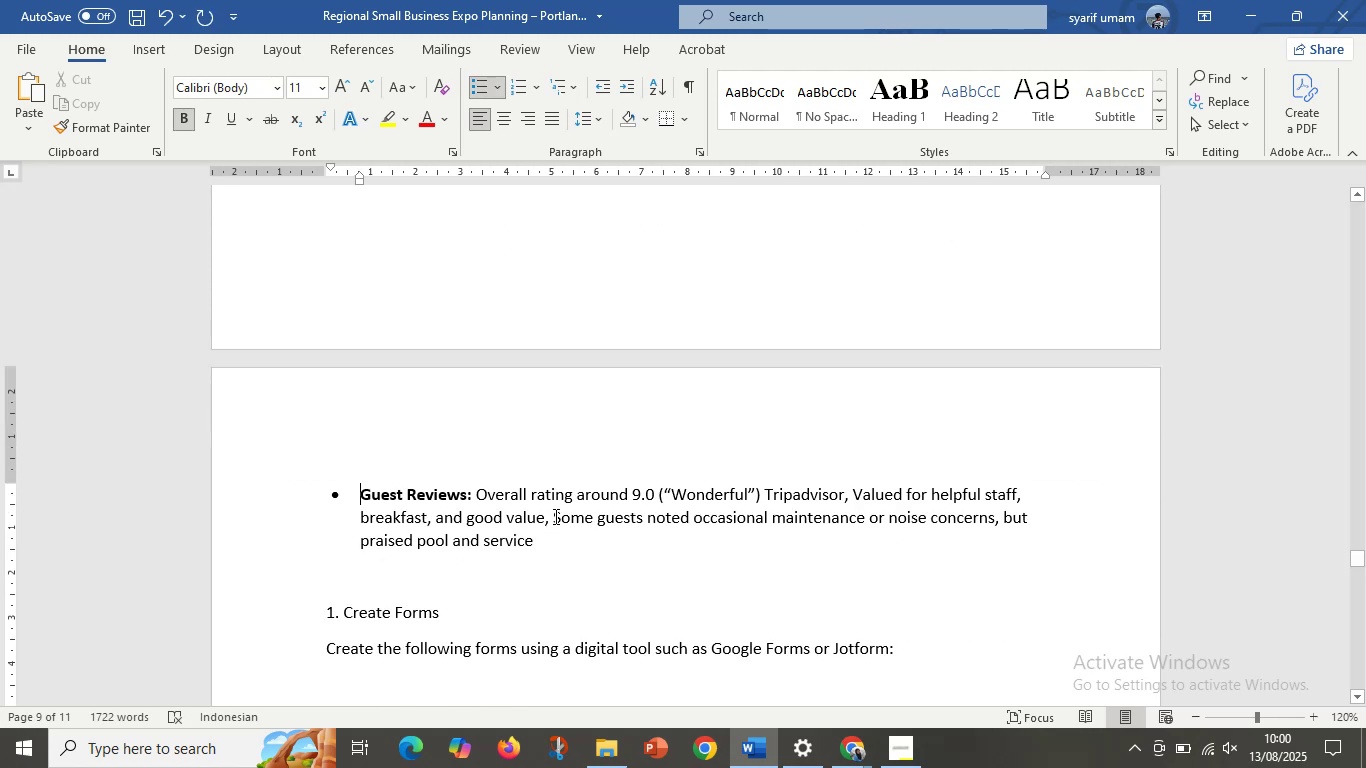 
left_click_drag(start_coordinate=[547, 527], to_coordinate=[547, 554])
 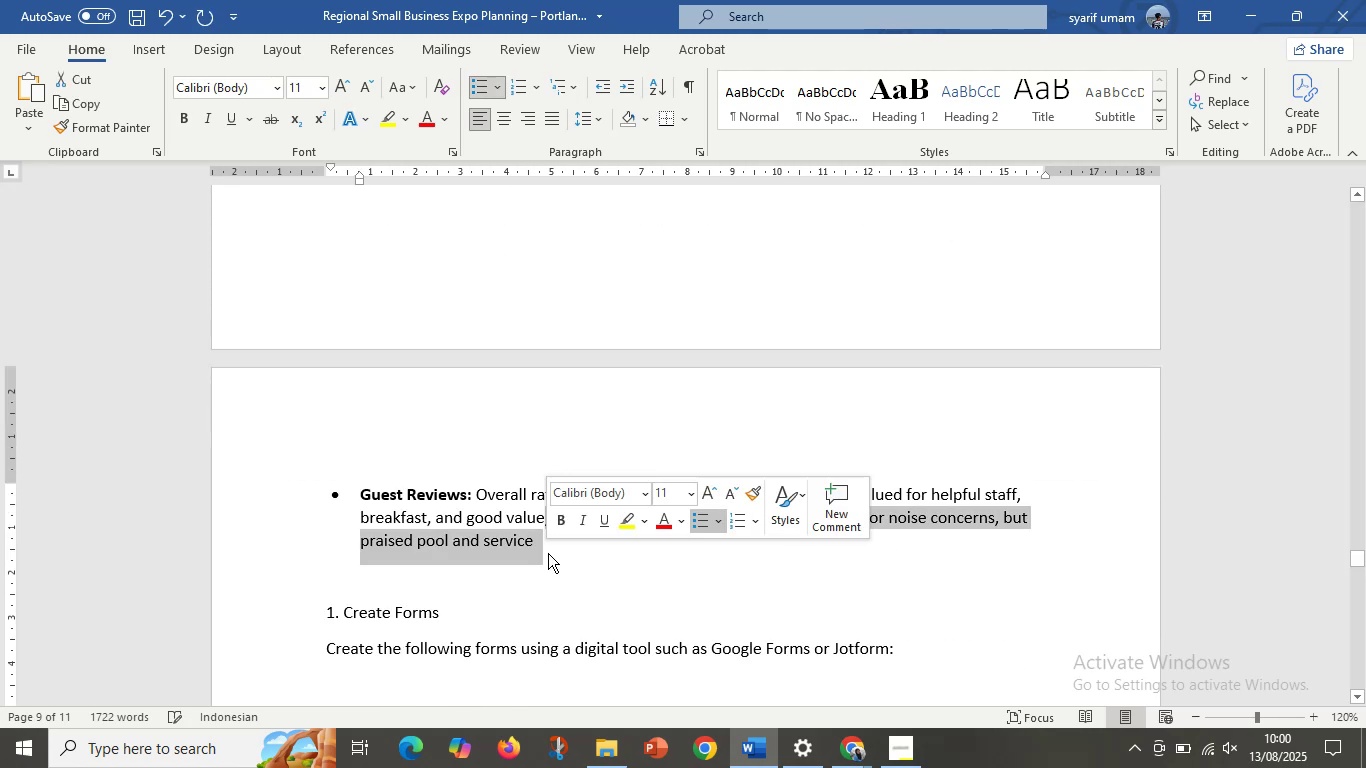 
key(Backspace)
 